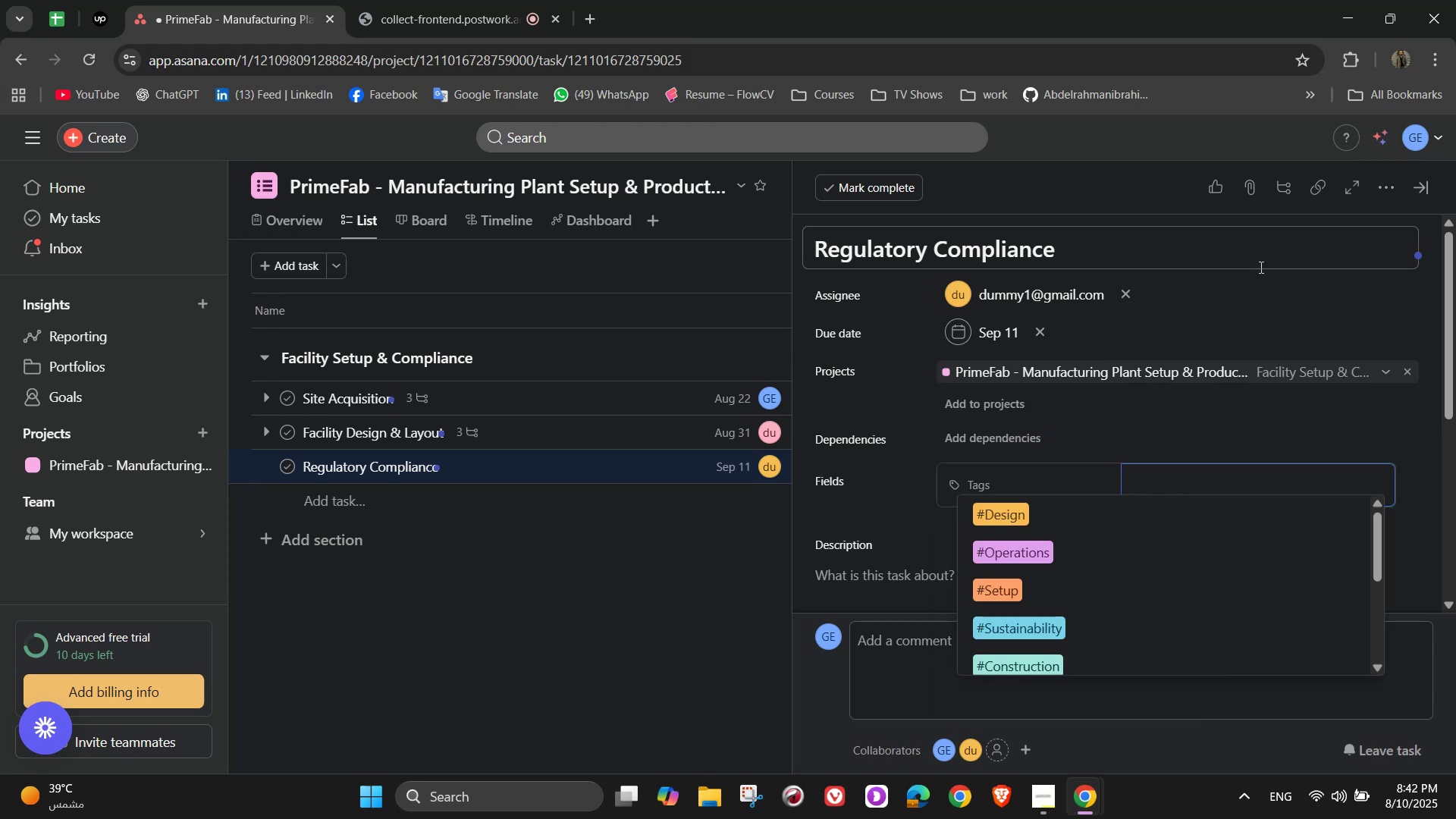 
type(#C)
 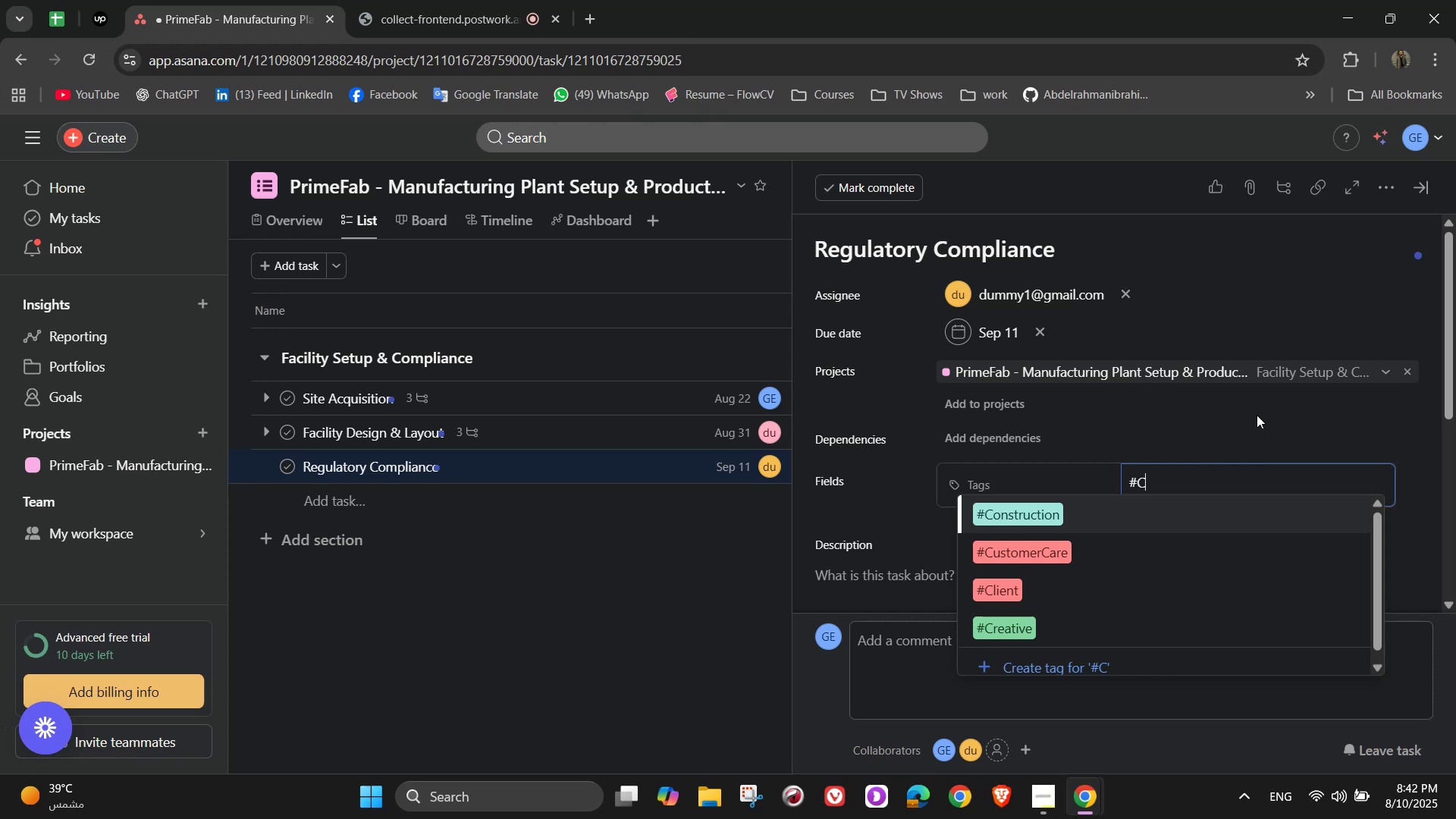 
type(omplieance)
 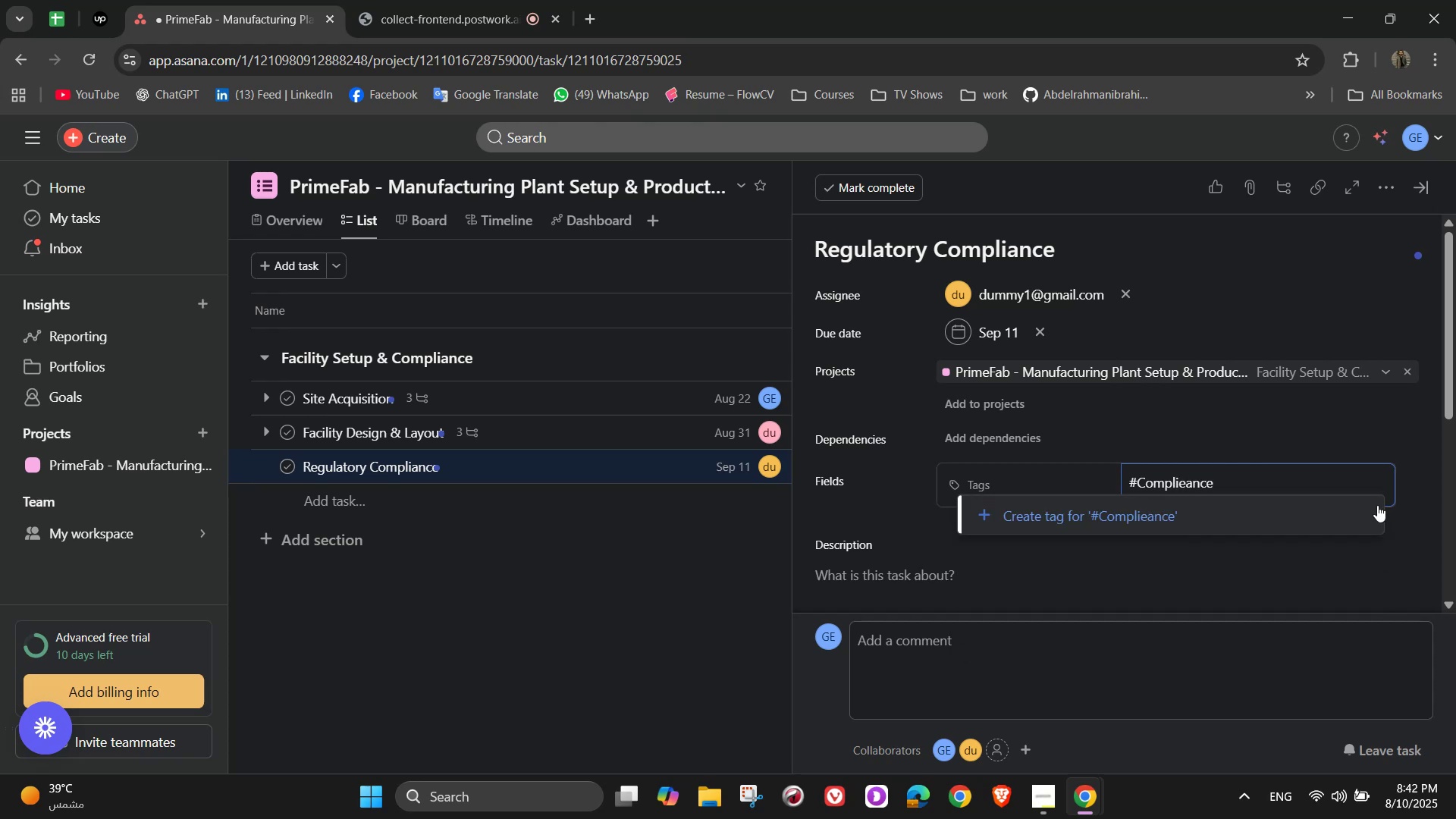 
left_click([1343, 505])
 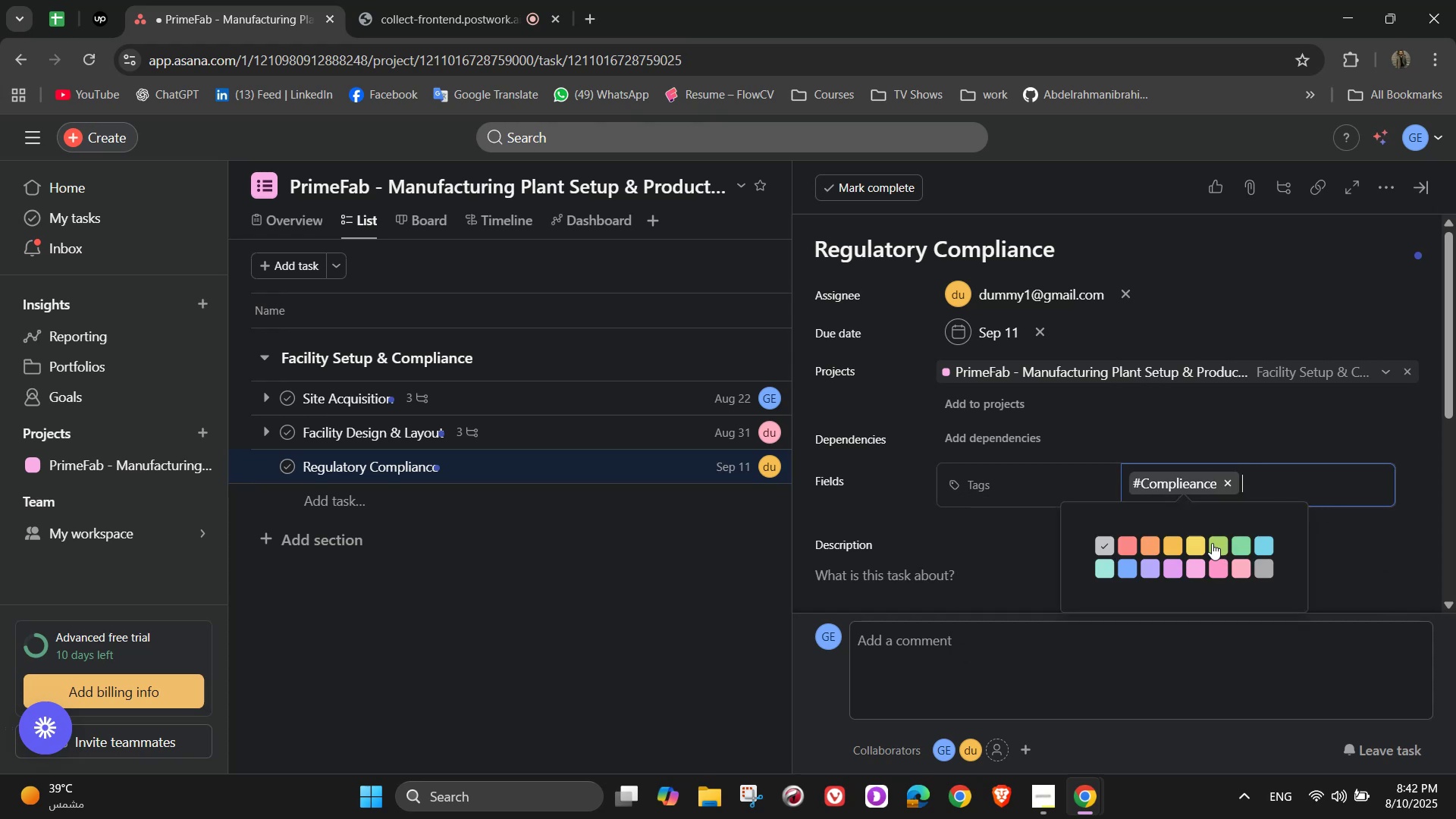 
left_click([1191, 428])
 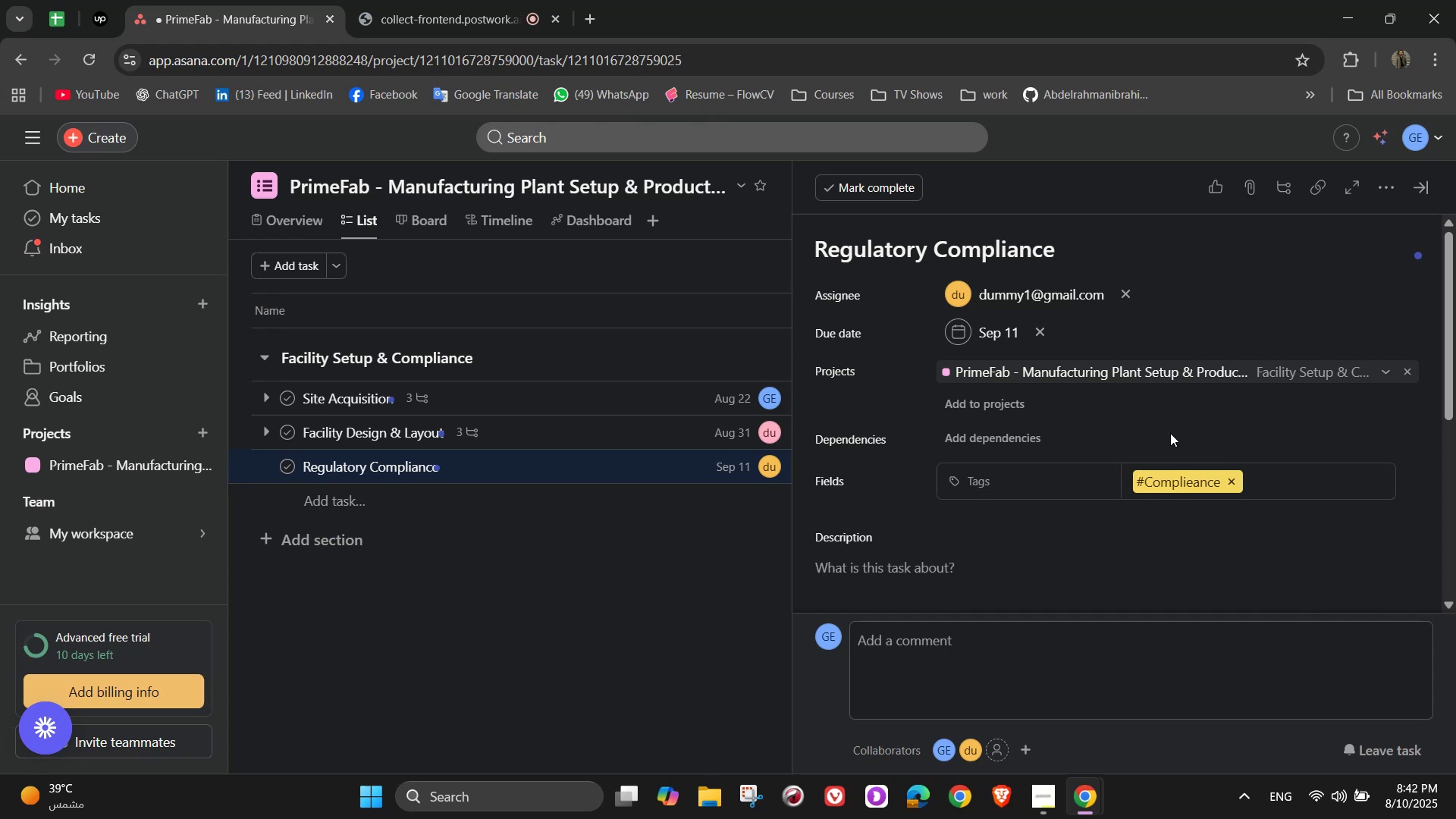 
scroll: coordinate [1114, 489], scroll_direction: down, amount: 3.0
 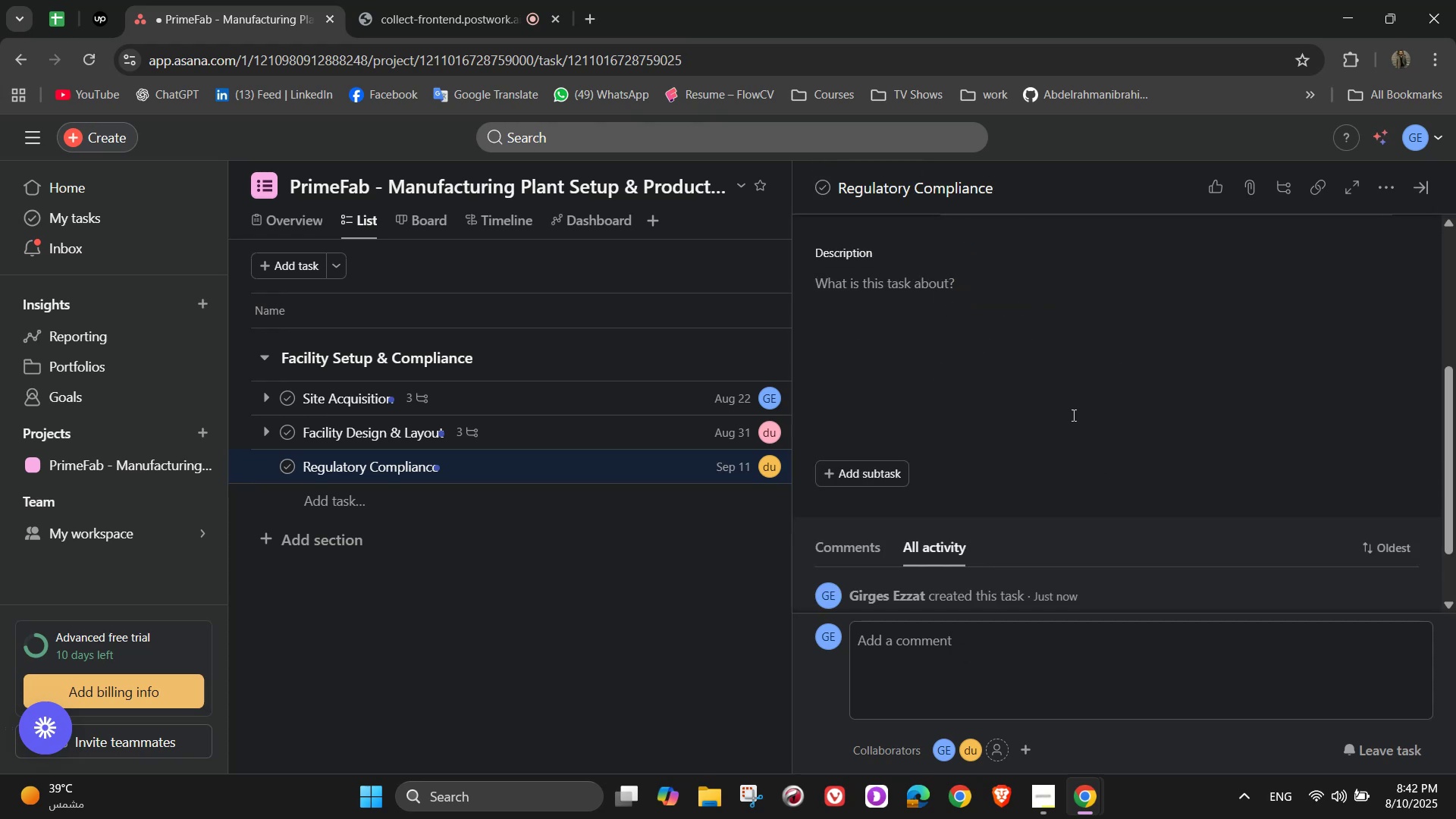 
left_click([1049, 375])
 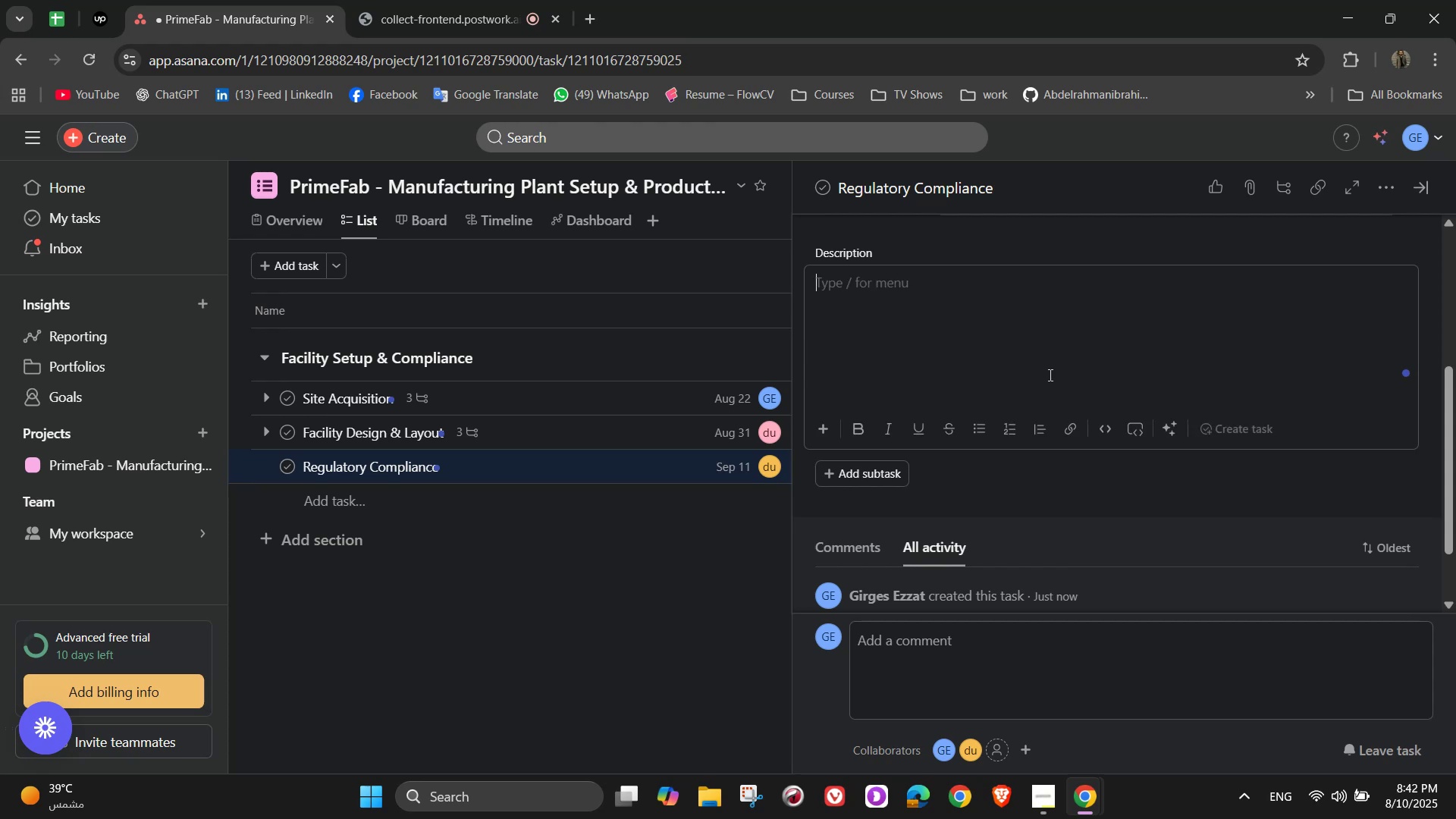 
type(Ensure all legal and safety require,me)
key(Backspace)
key(Backspace)
key(Backspace)
type(ments)
 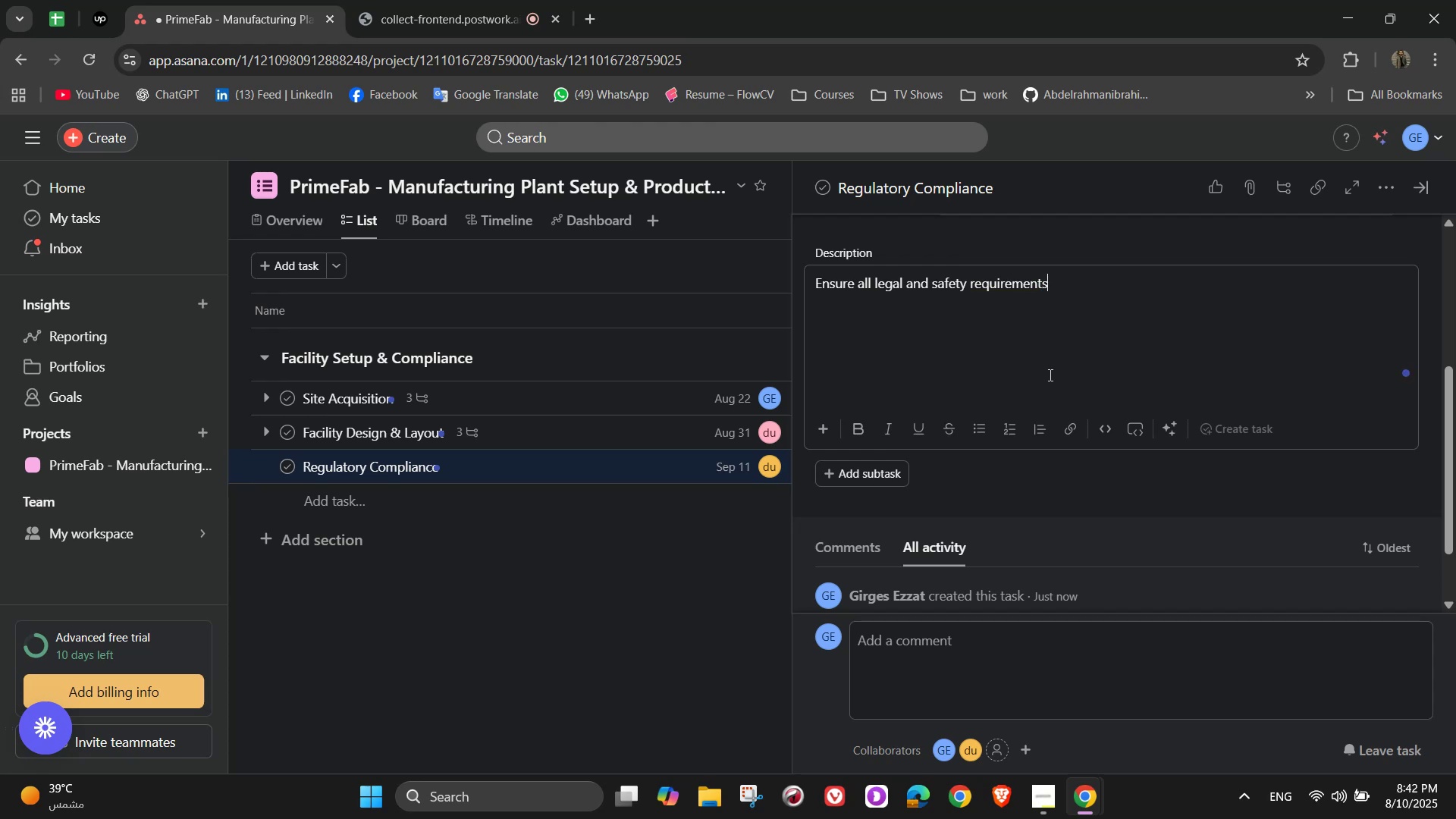 
wait(9.41)
 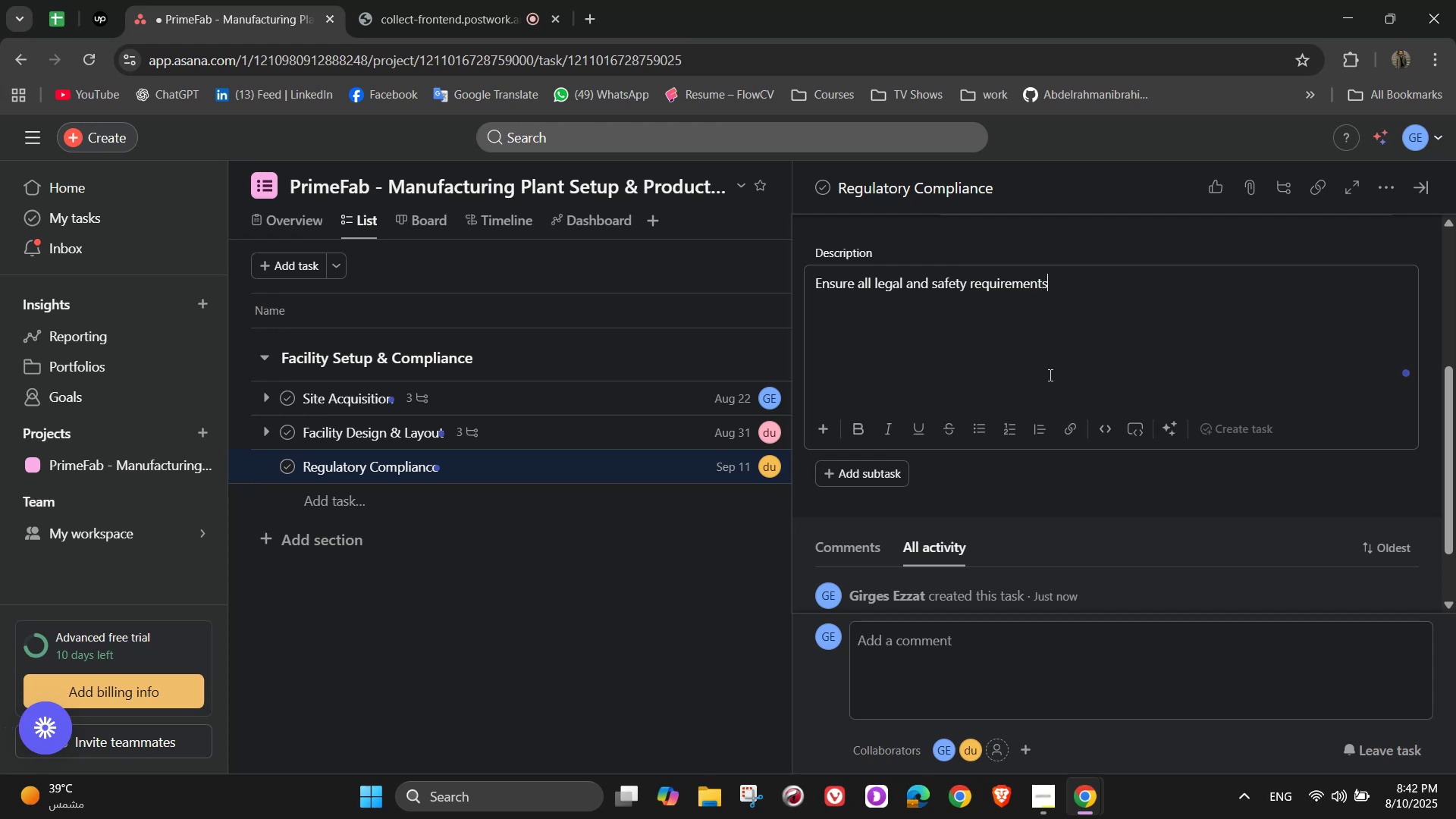 
type( are met)
 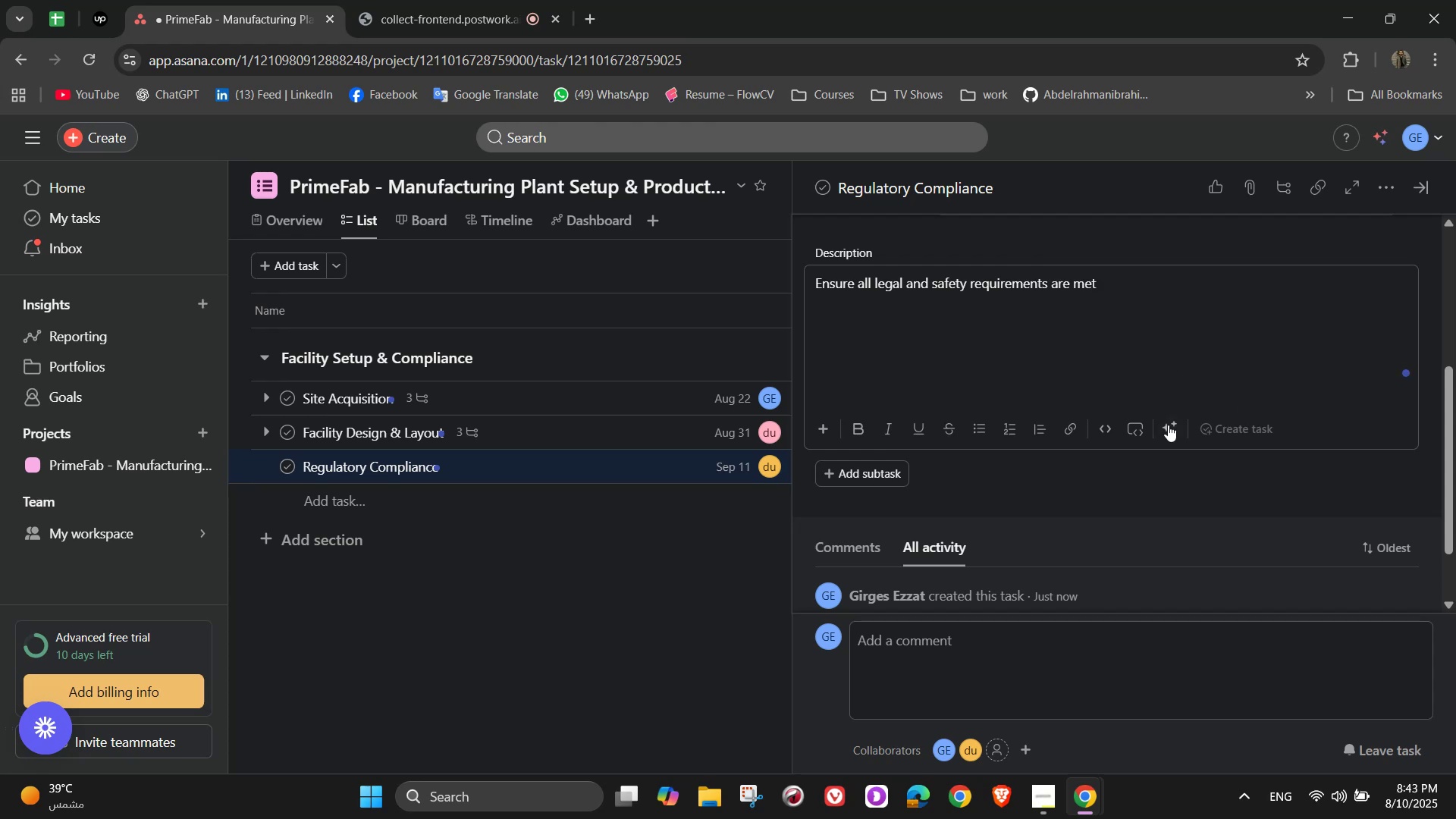 
left_click([1053, 464])
 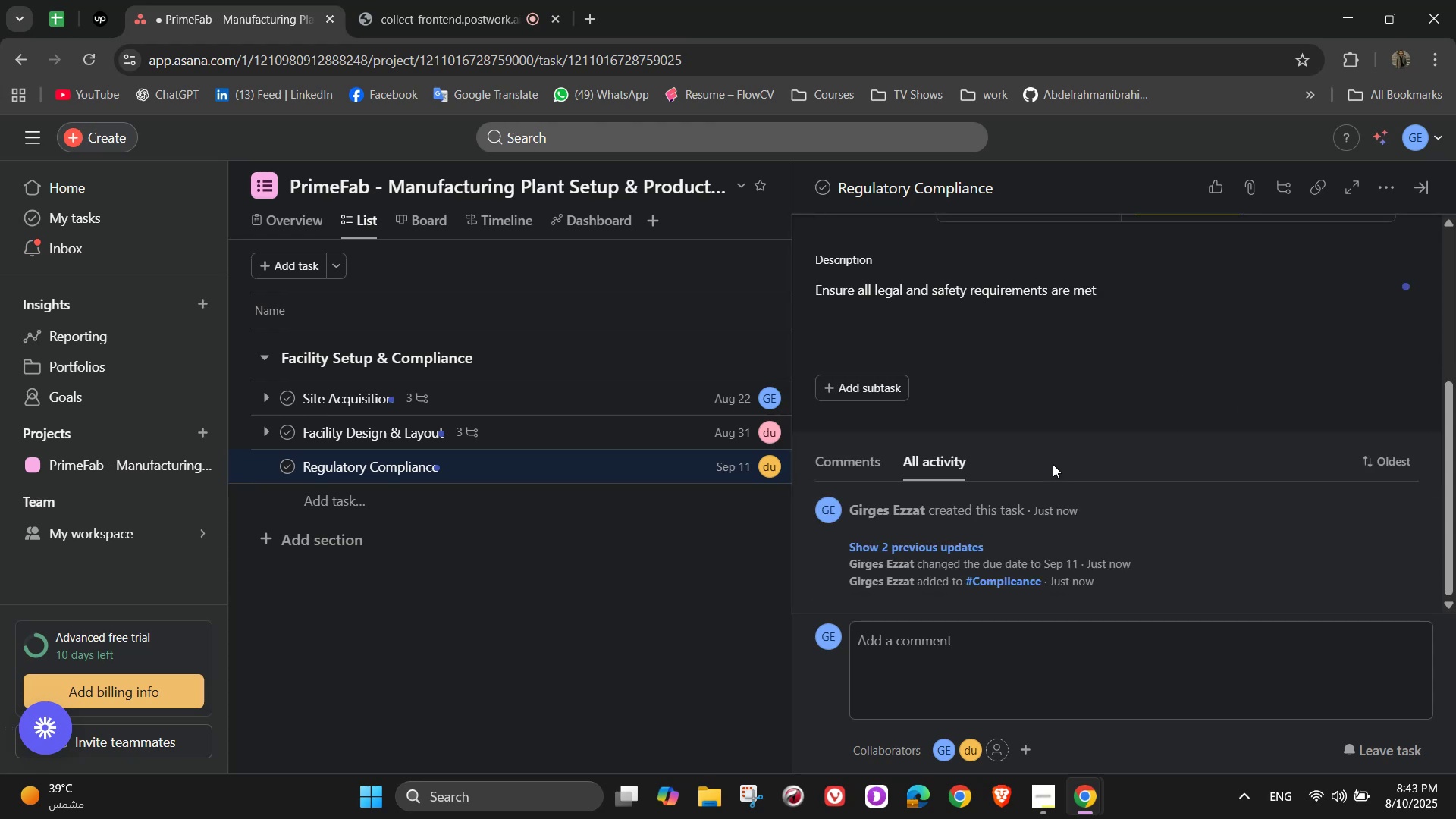 
scroll: coordinate [1053, 464], scroll_direction: up, amount: 5.0
 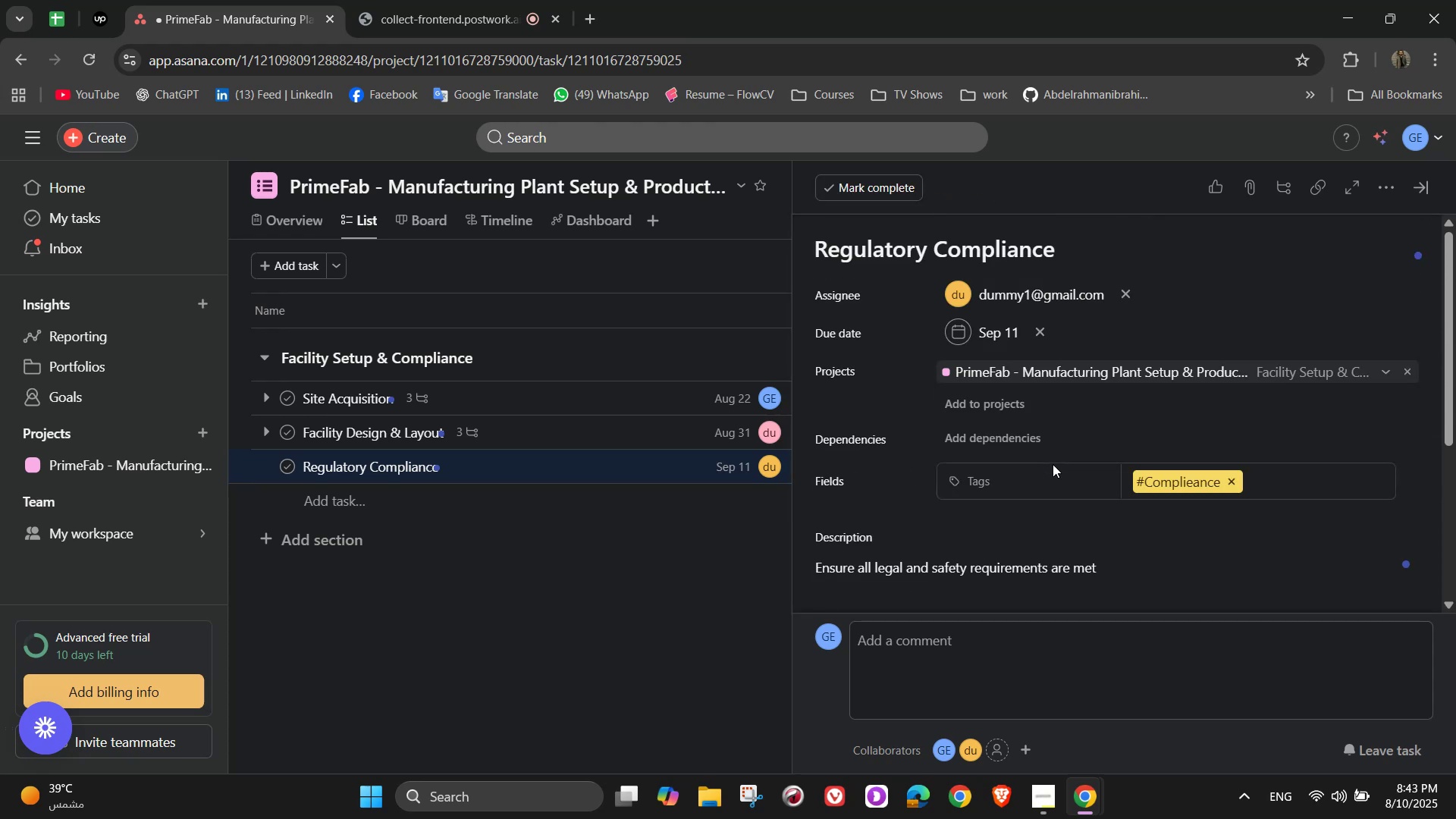 
scroll: coordinate [1053, 464], scroll_direction: down, amount: 3.0
 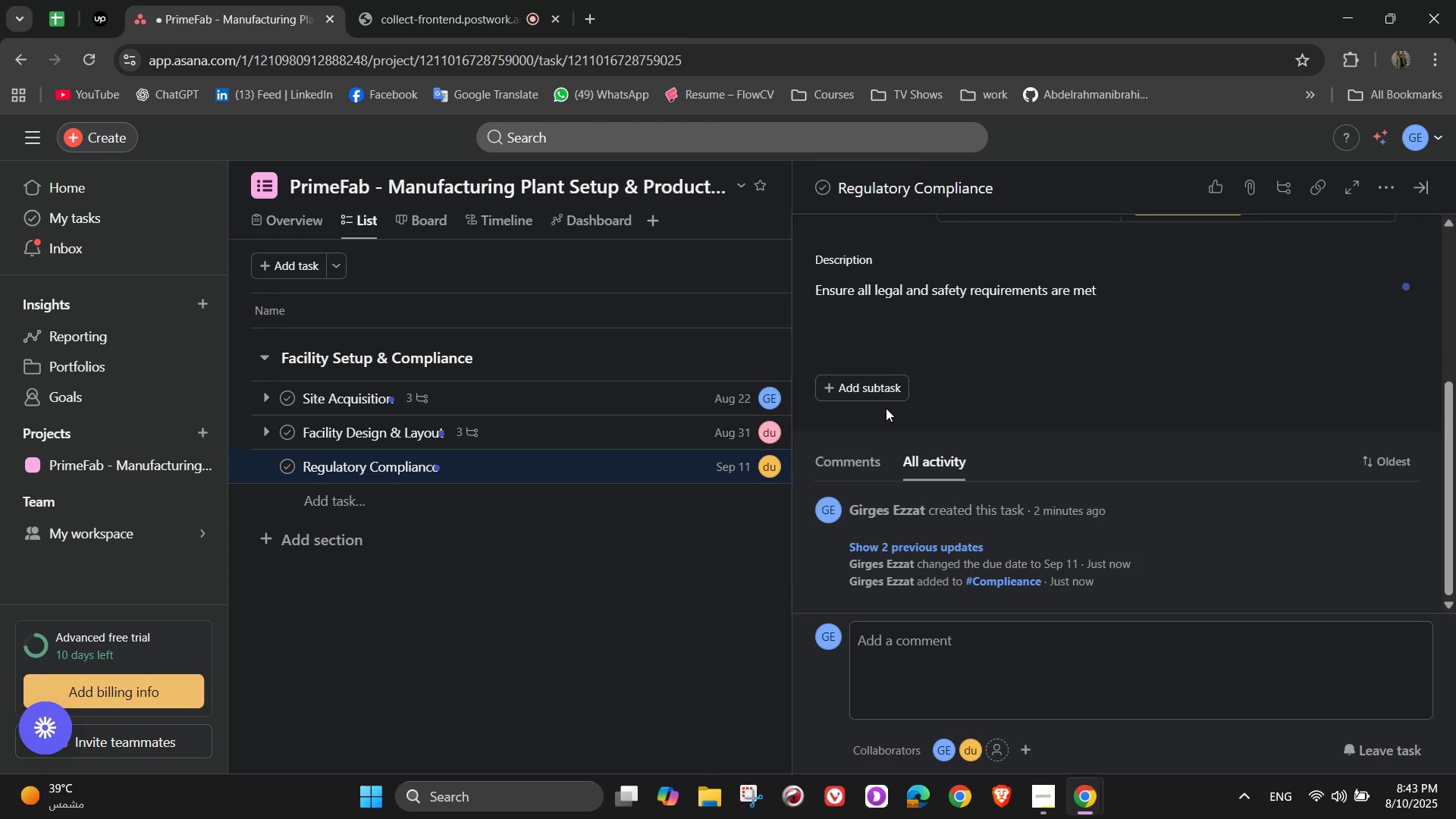 
left_click([864, 391])
 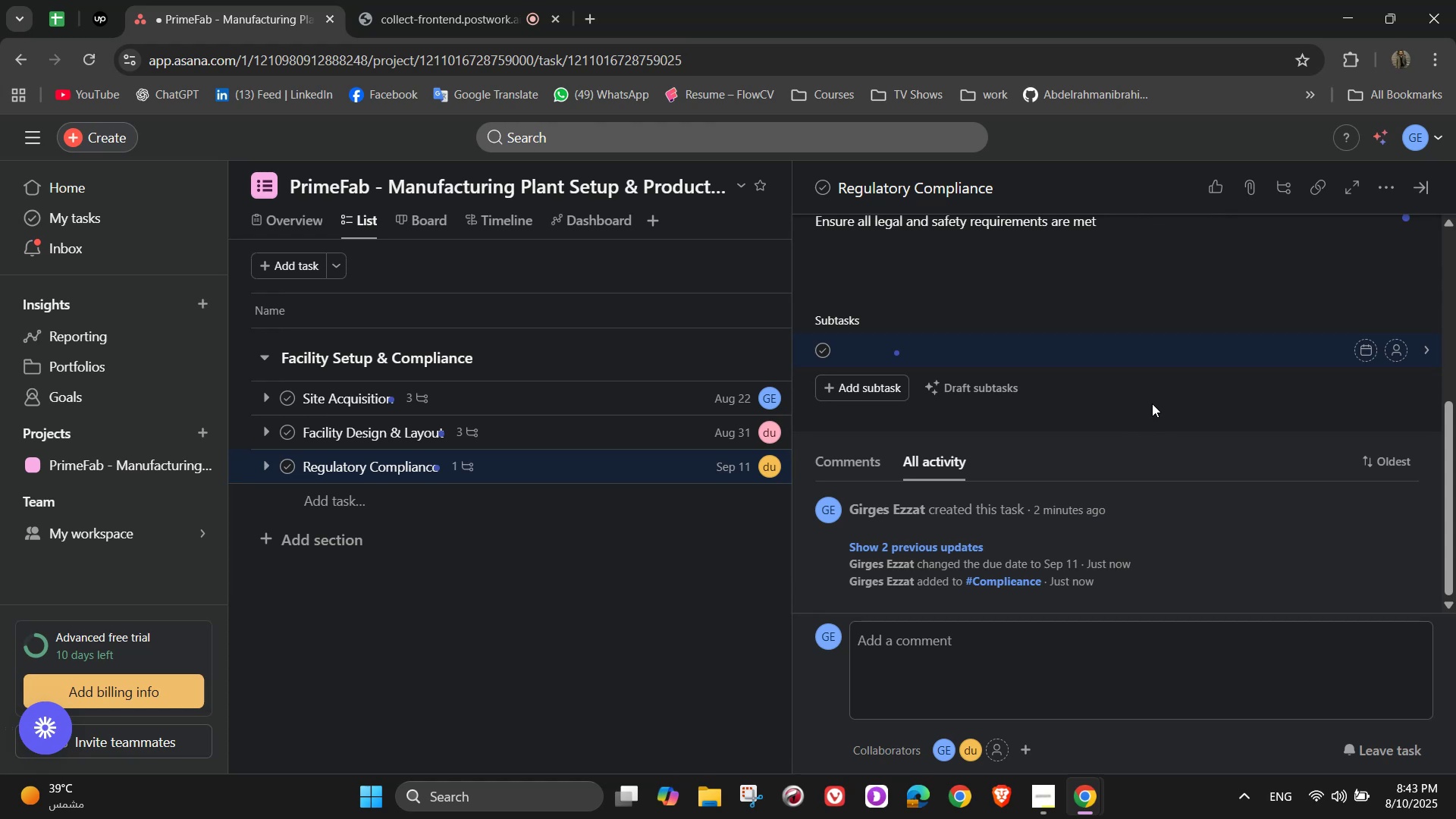 
wait(8.75)
 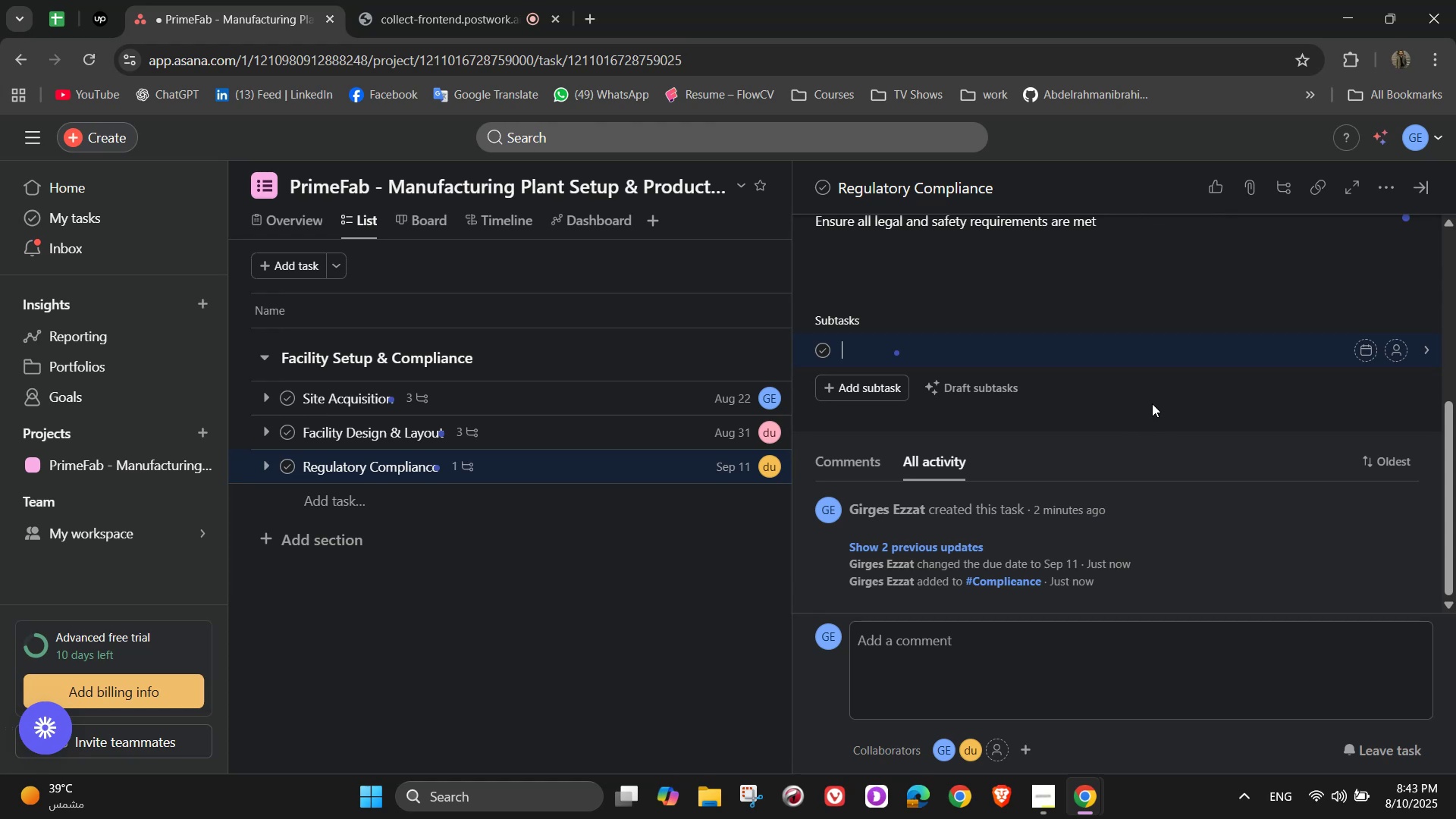 
type(Obtain environment )
key(Backspace)
type(a;)
key(Backspace)
type(l and operational licenses)
 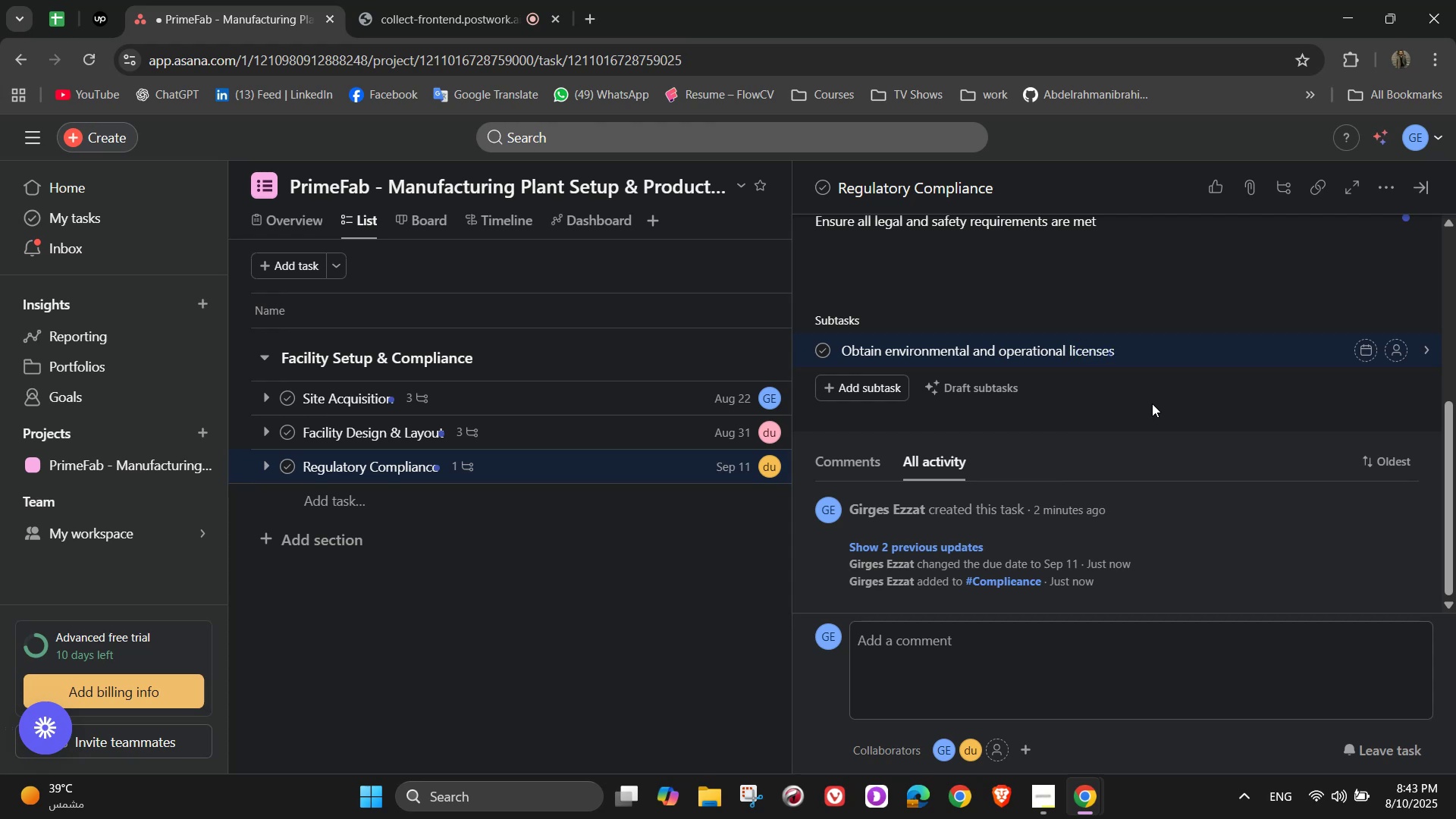 
key(Enter)
 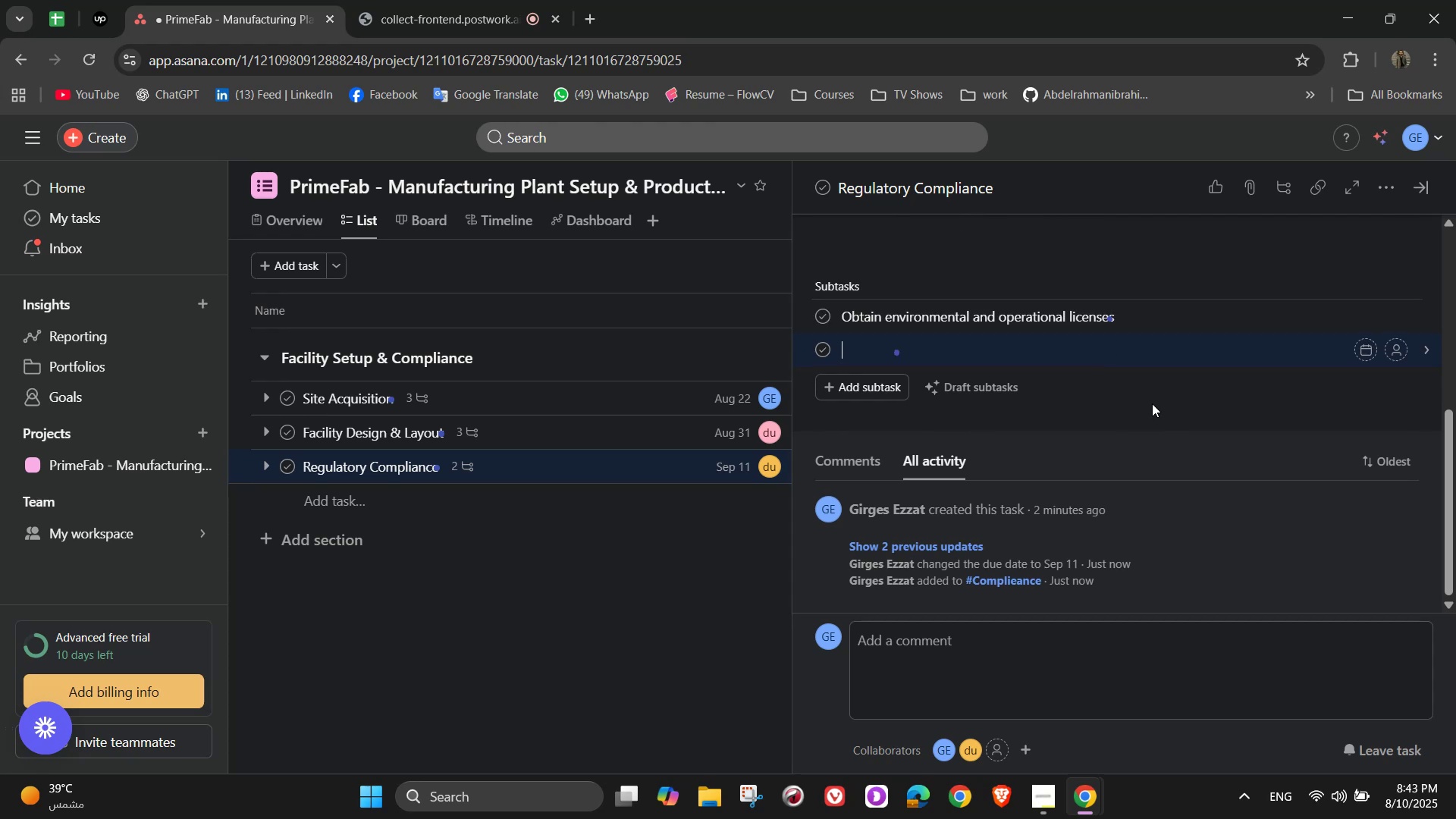 
wait(9.87)
 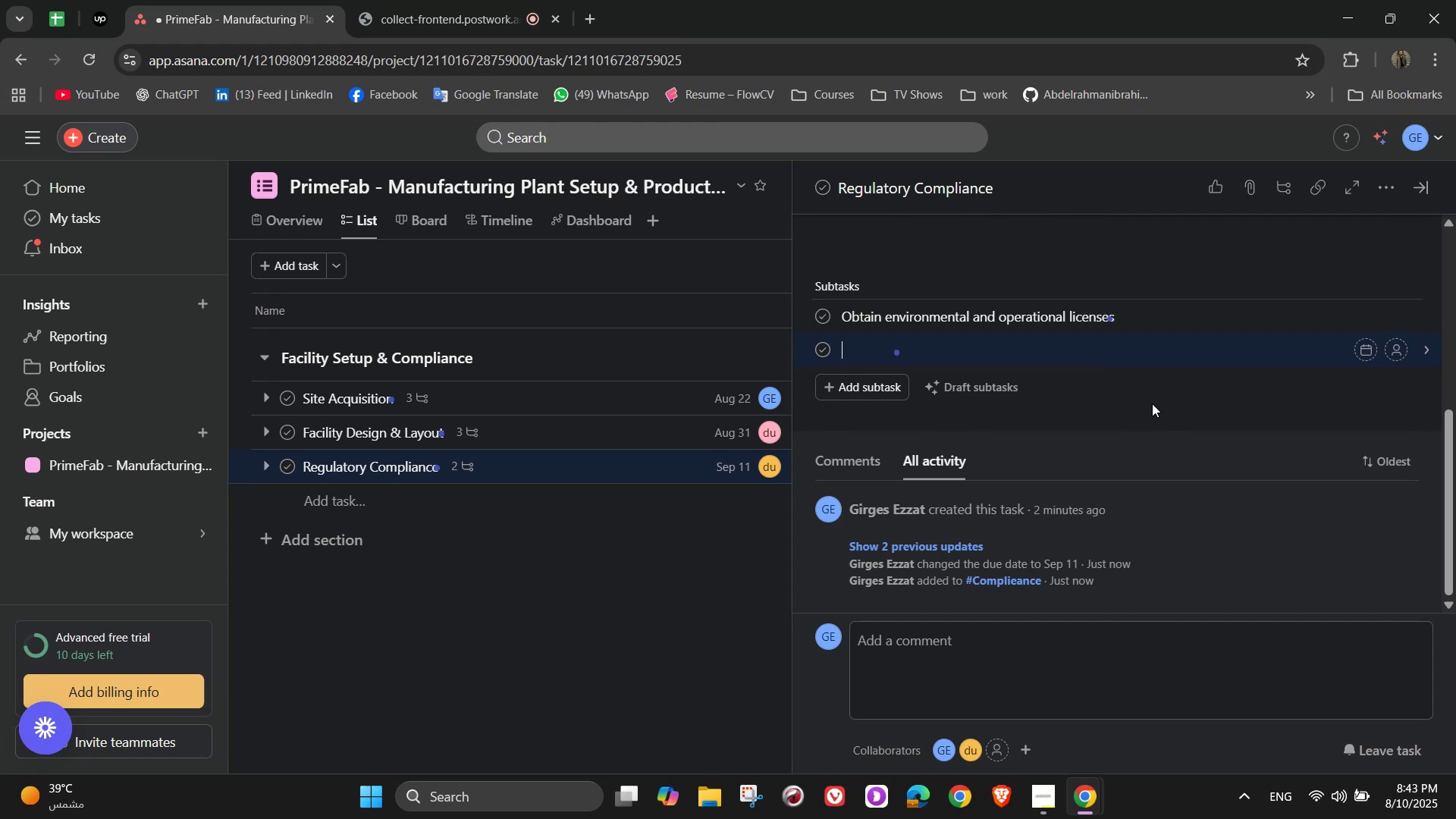 
type(Meet OSHA and industry-)
 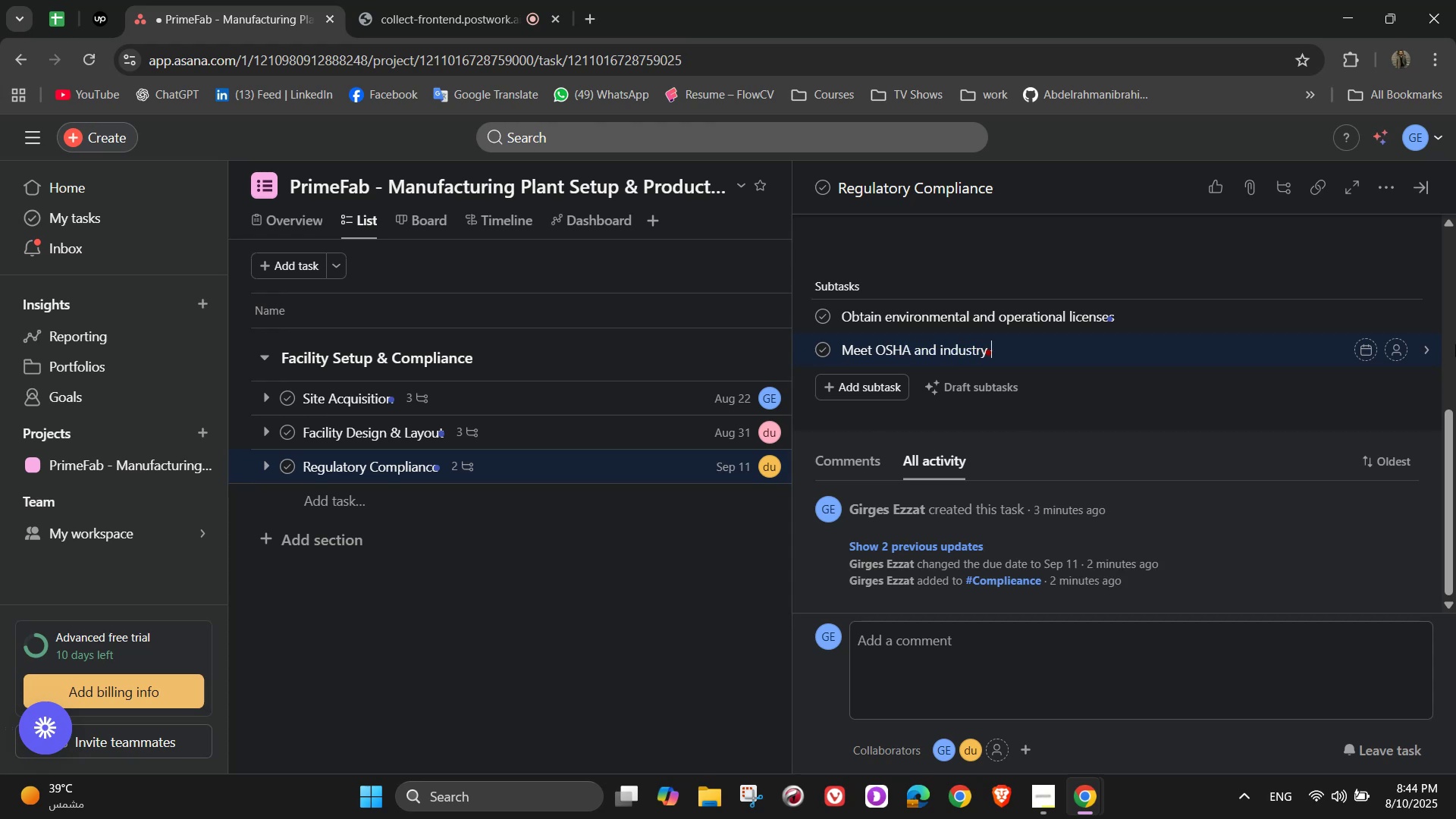 
wait(5.36)
 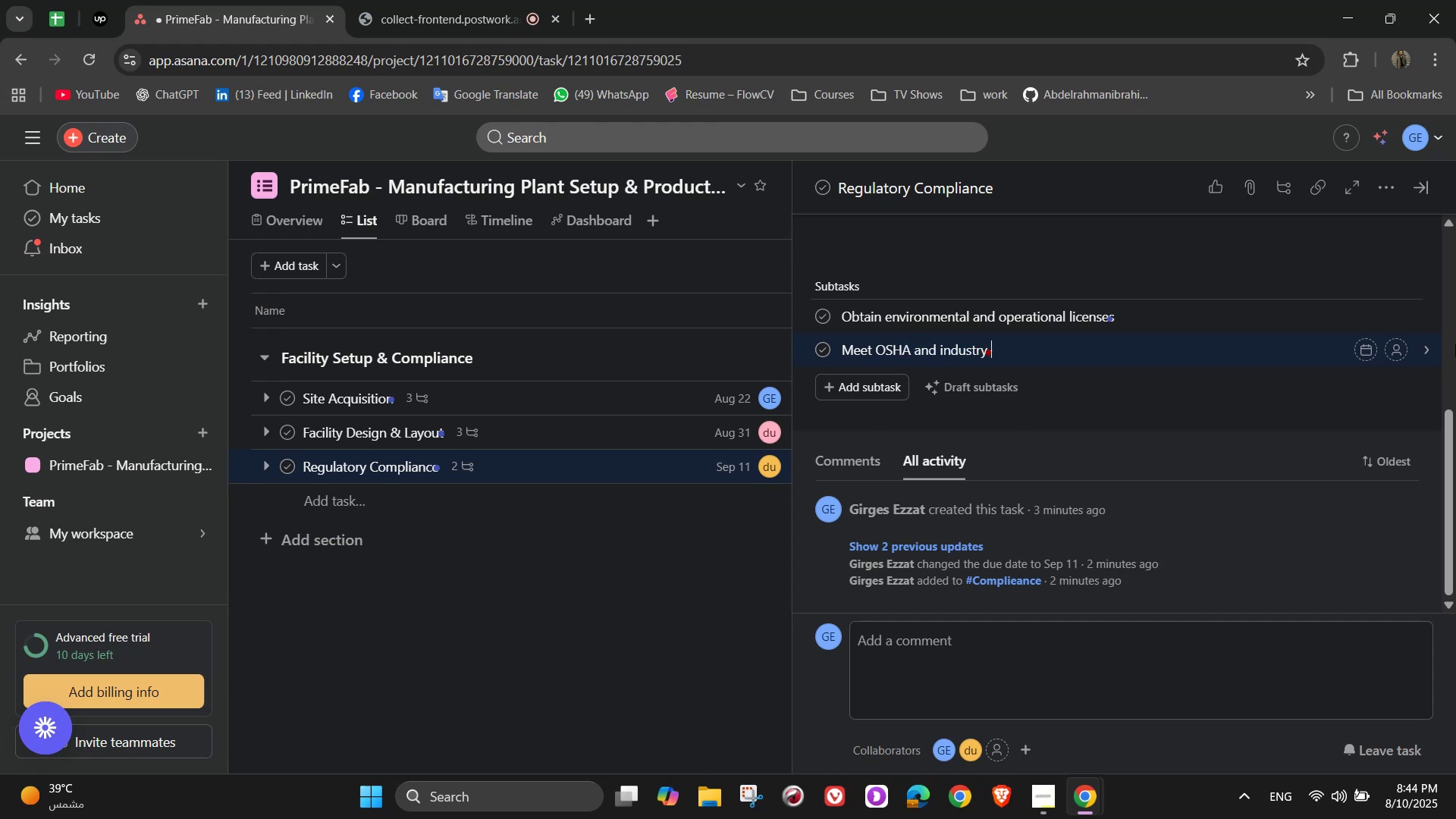 
type(specific safety standards)
 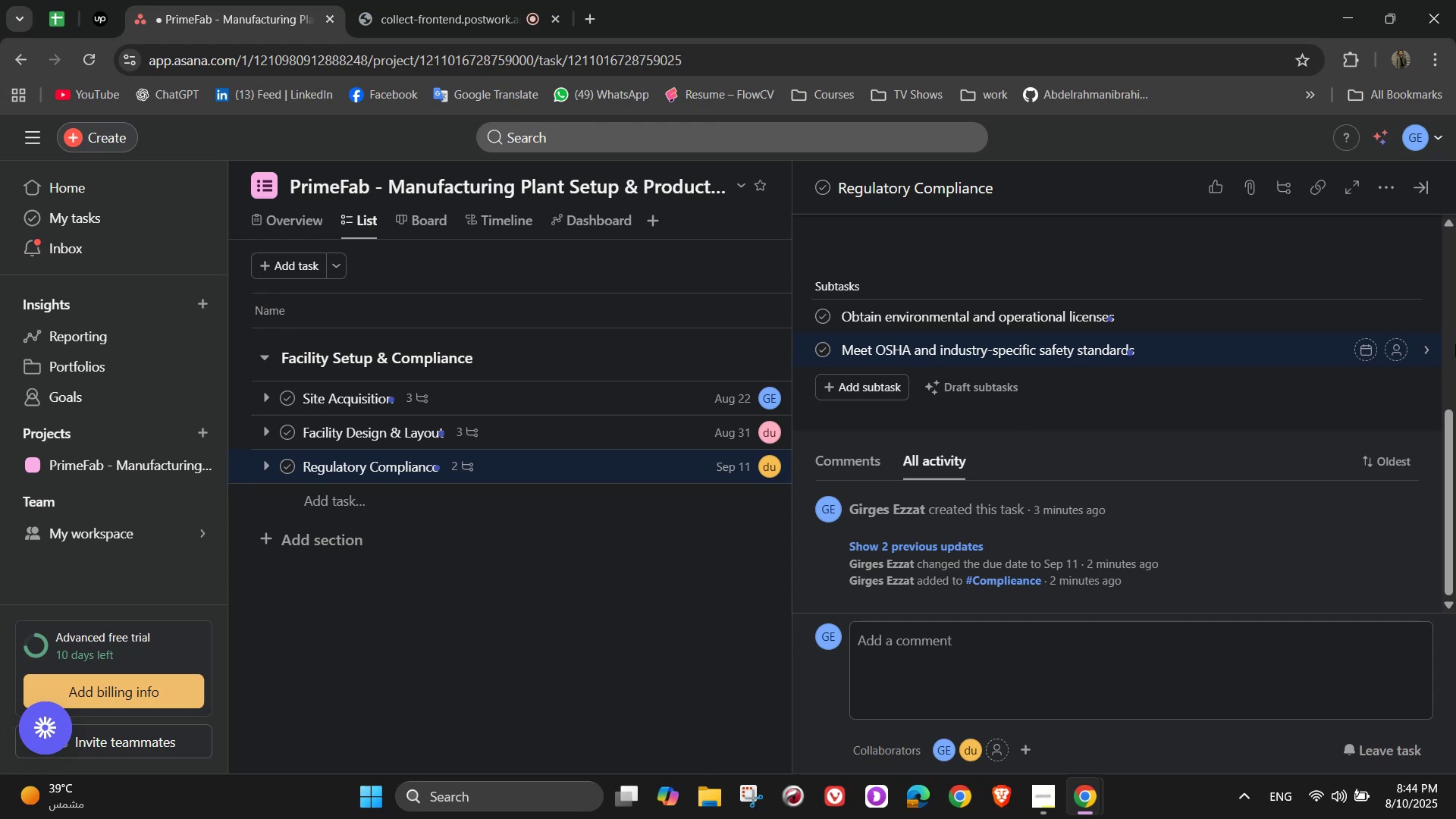 
wait(6.73)
 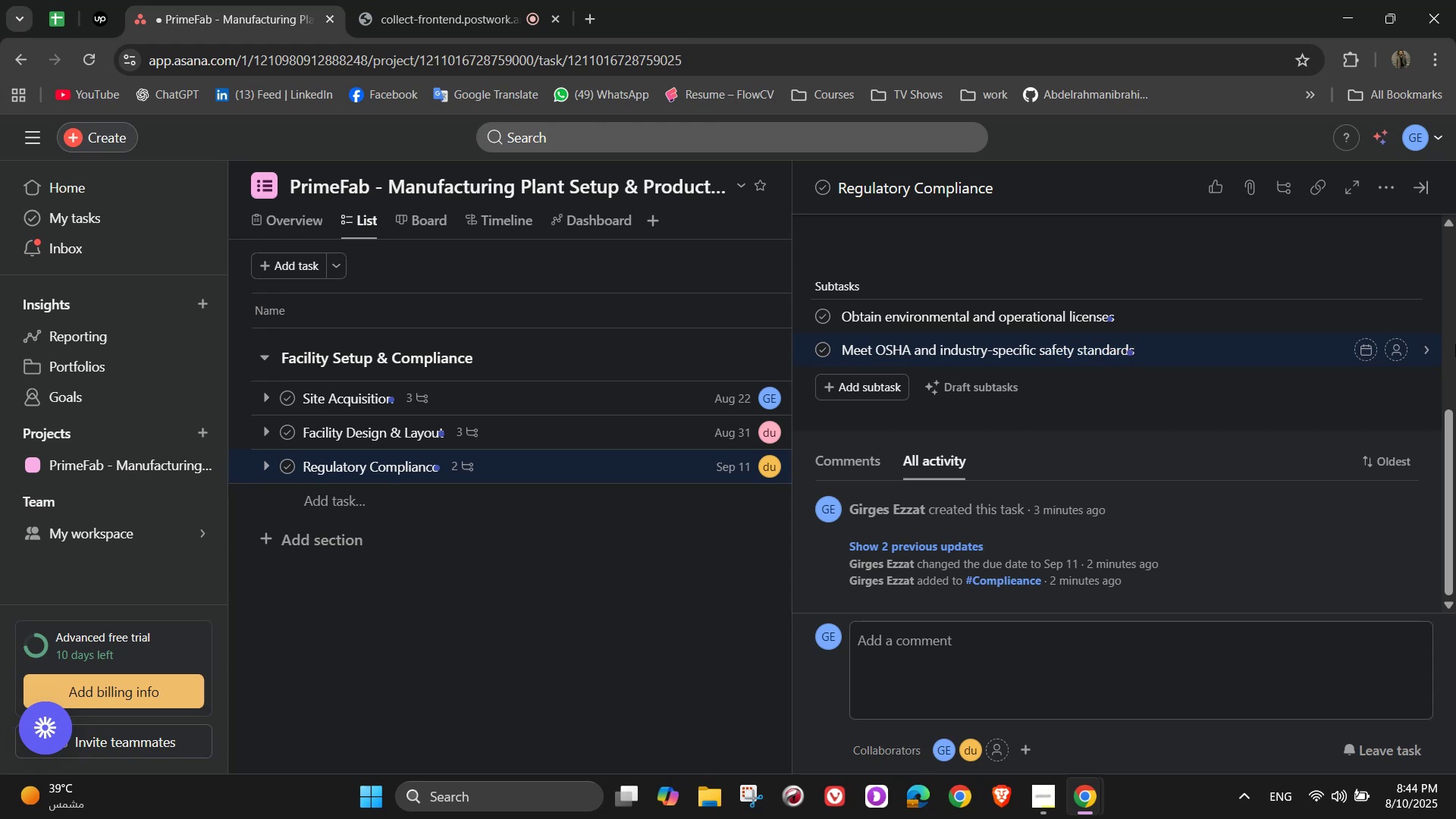 
key(Enter)
 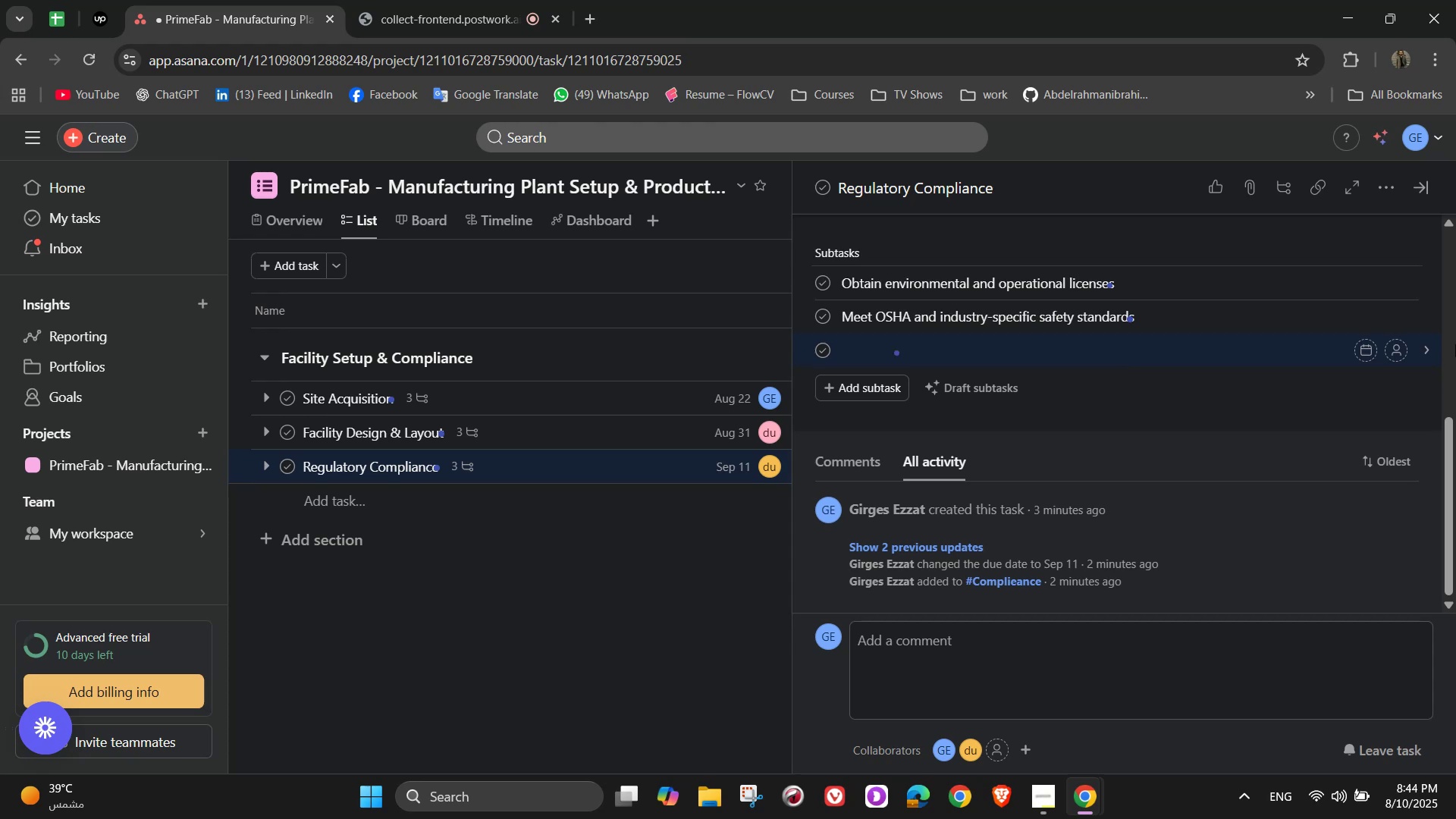 
type(Pa)
key(Backspace)
type(ra)
key(Backspace)
type(epare for )
 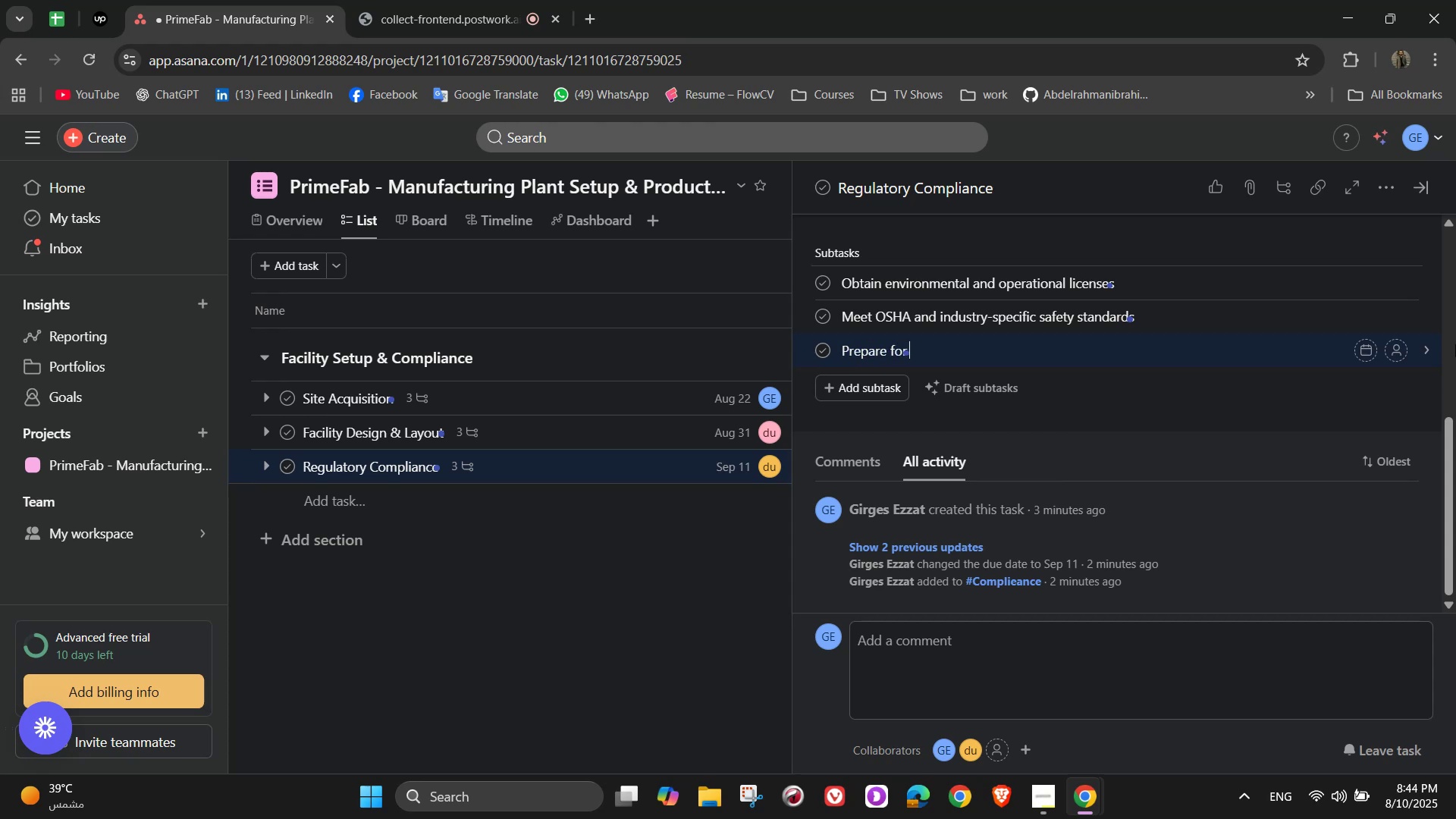 
type(goverm)
key(Backspace)
type(nment inspection)
 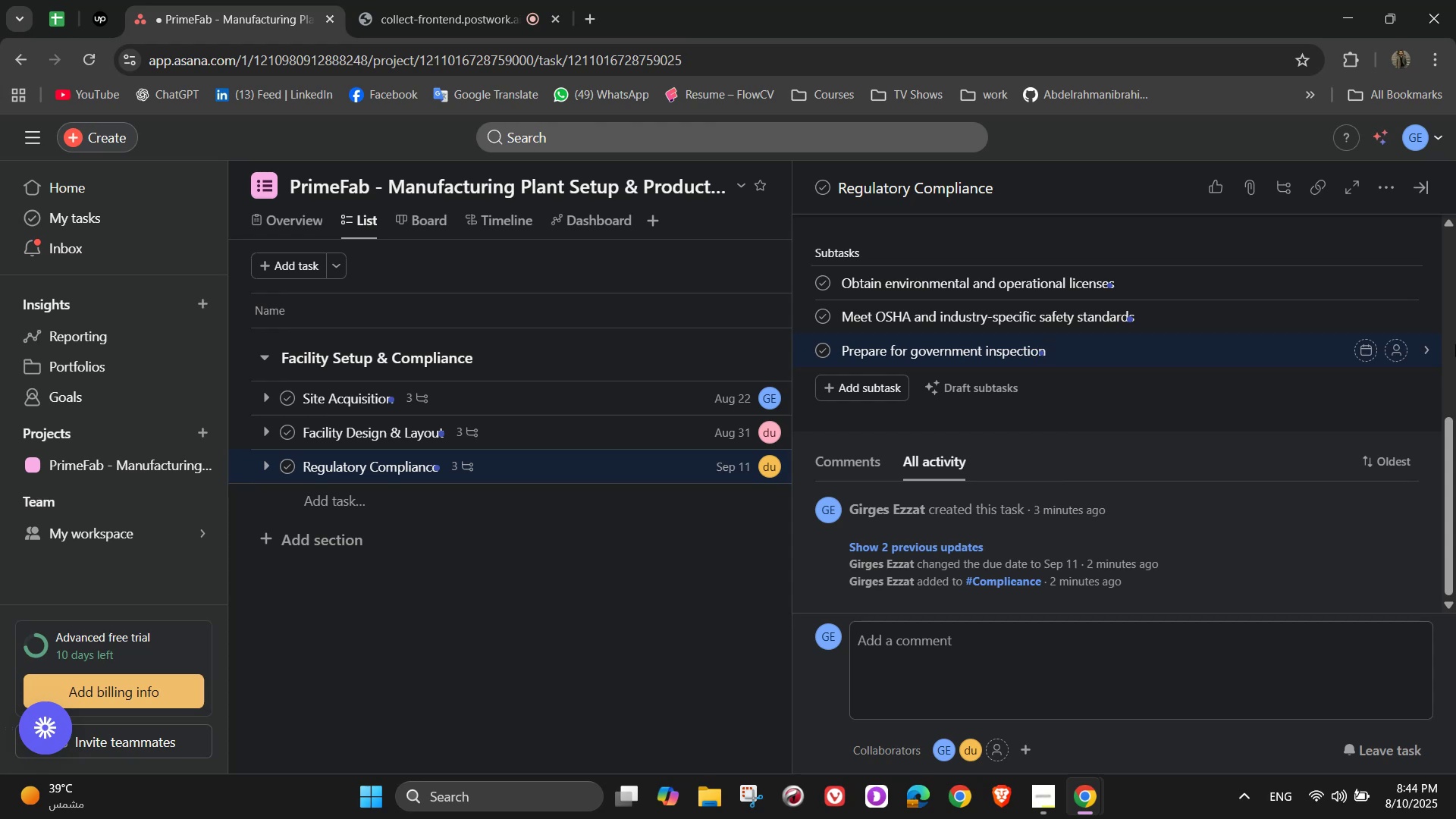 
key(S)
 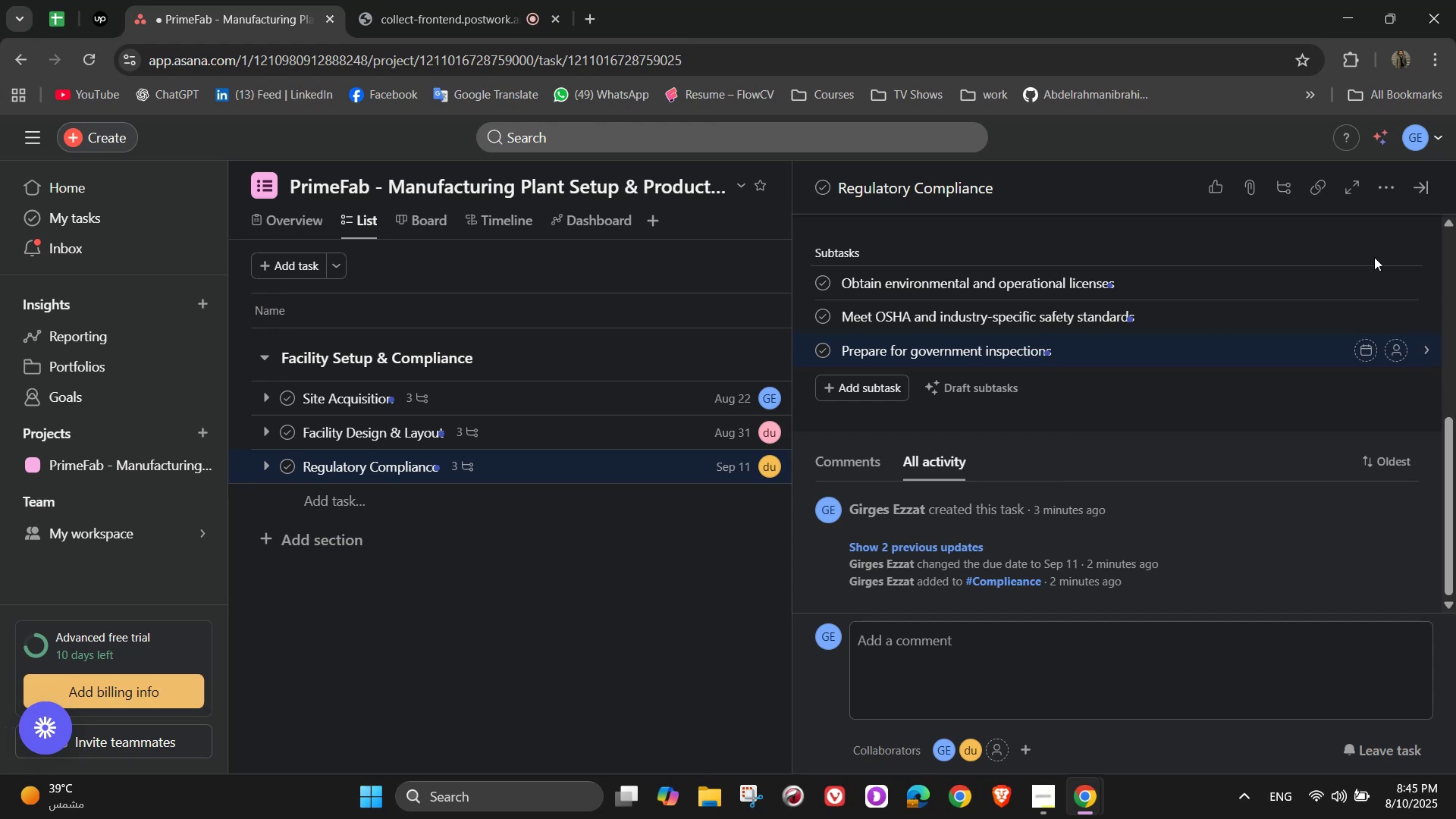 
left_click([1401, 278])
 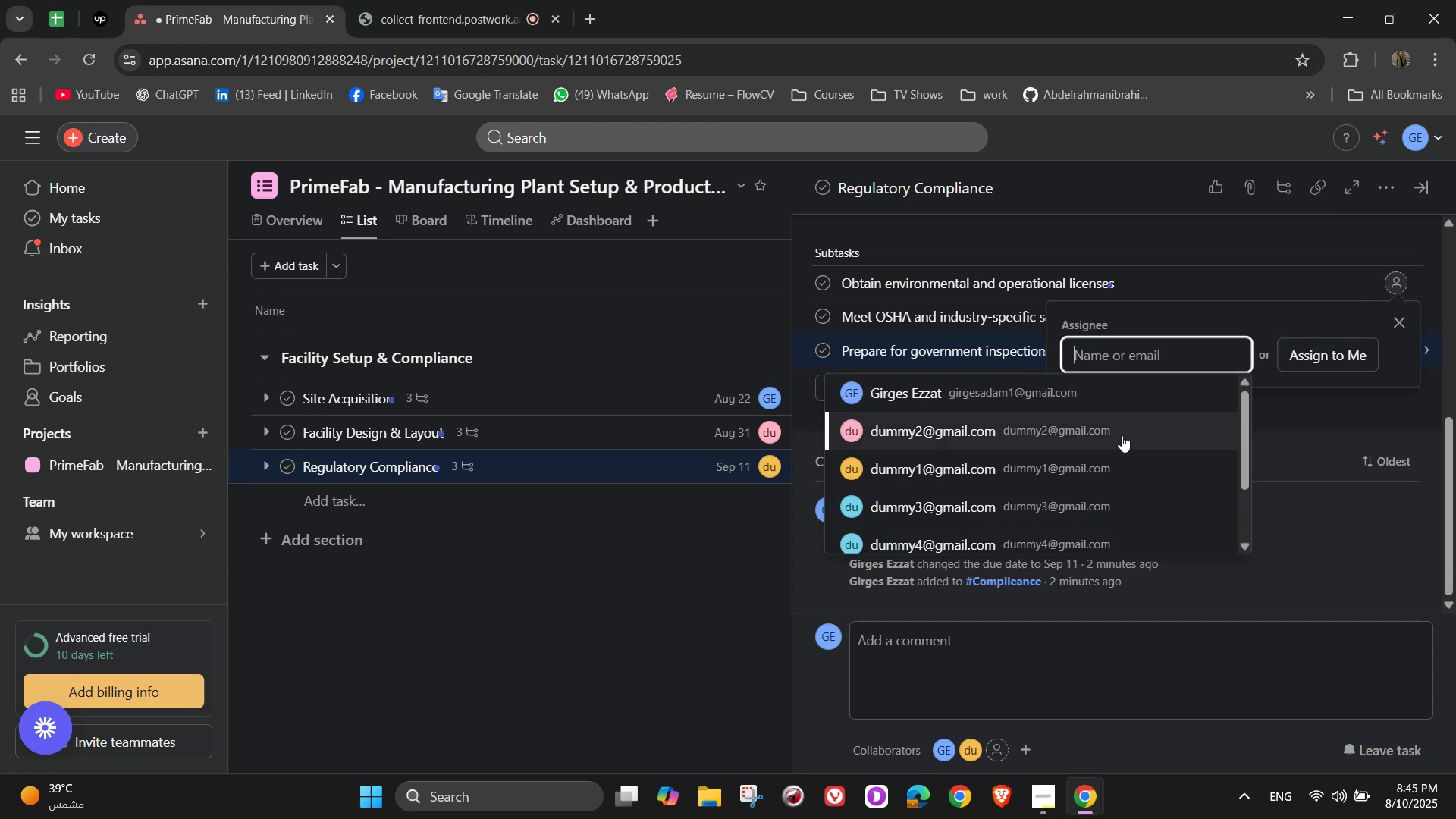 
left_click([1100, 504])
 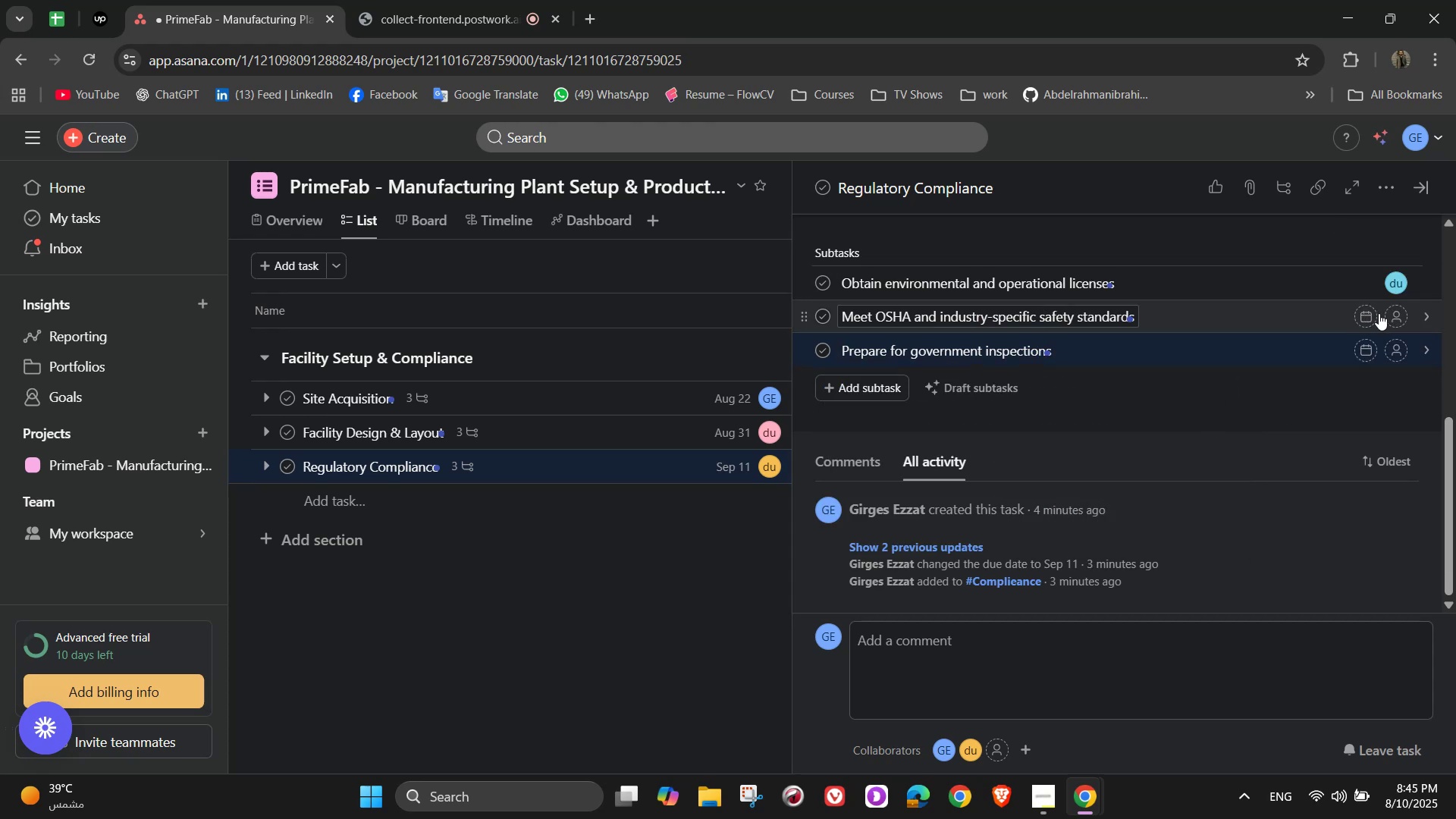 
left_click([1395, 315])
 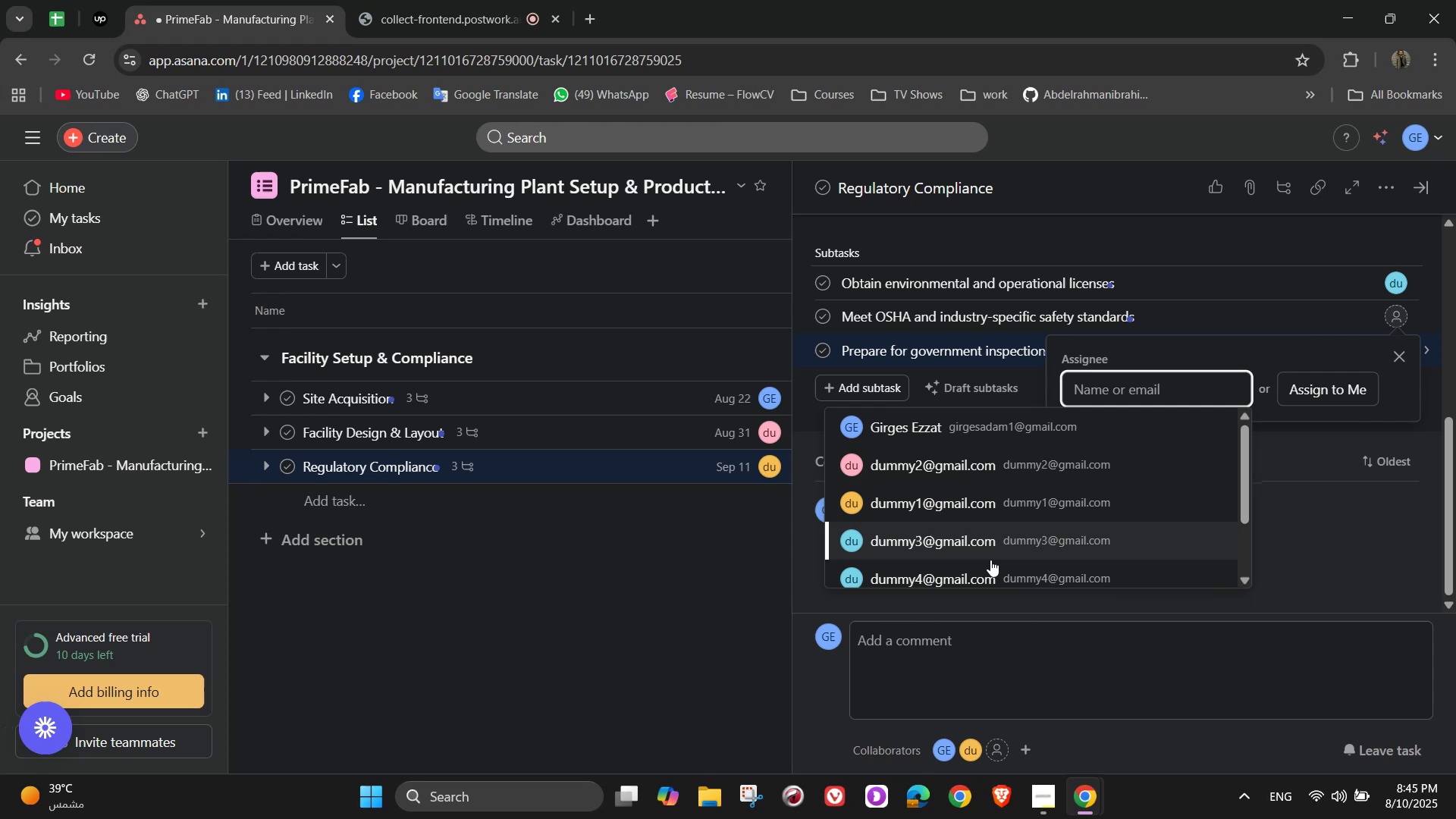 
left_click([996, 576])
 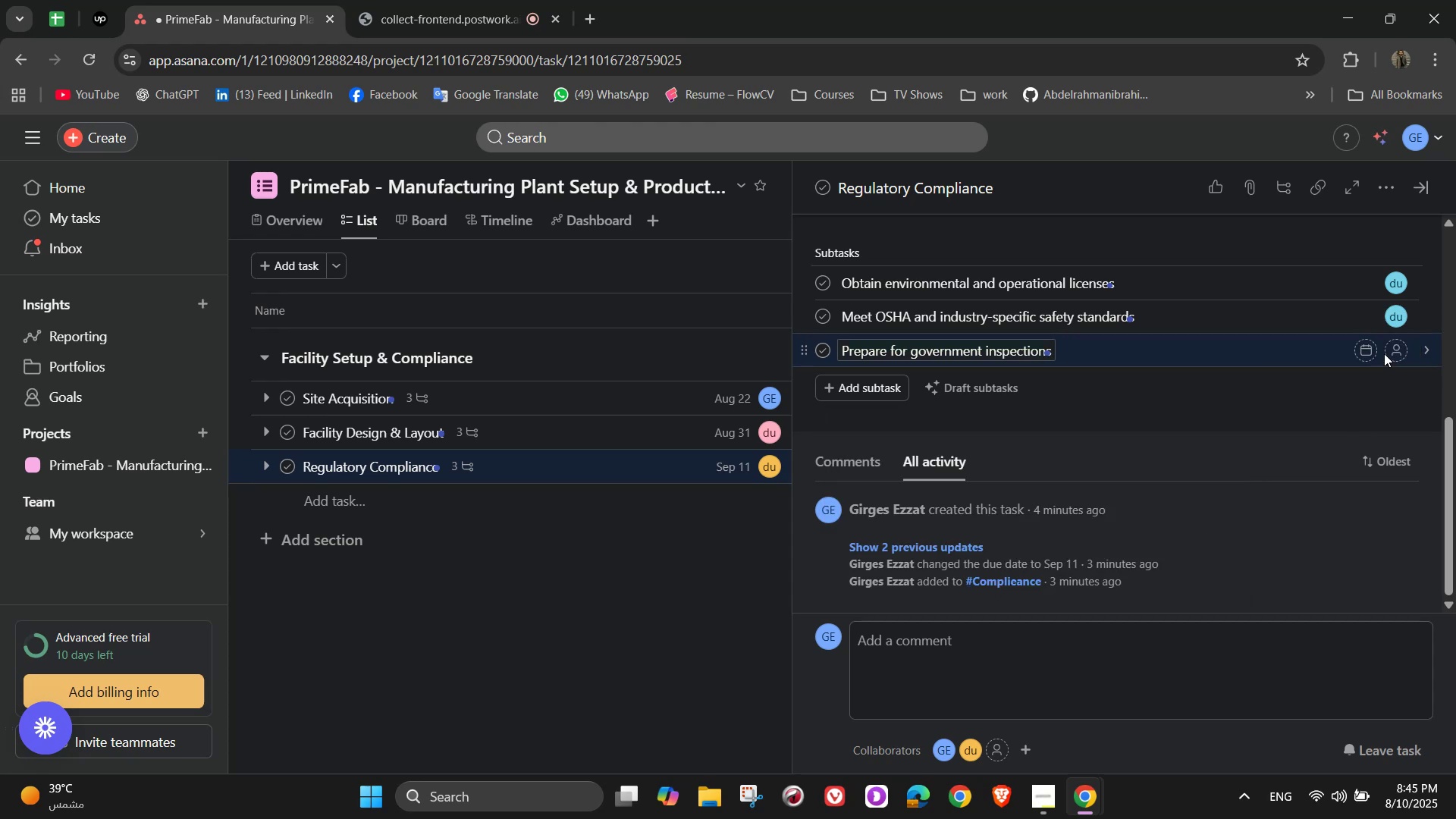 
left_click([1394, 347])
 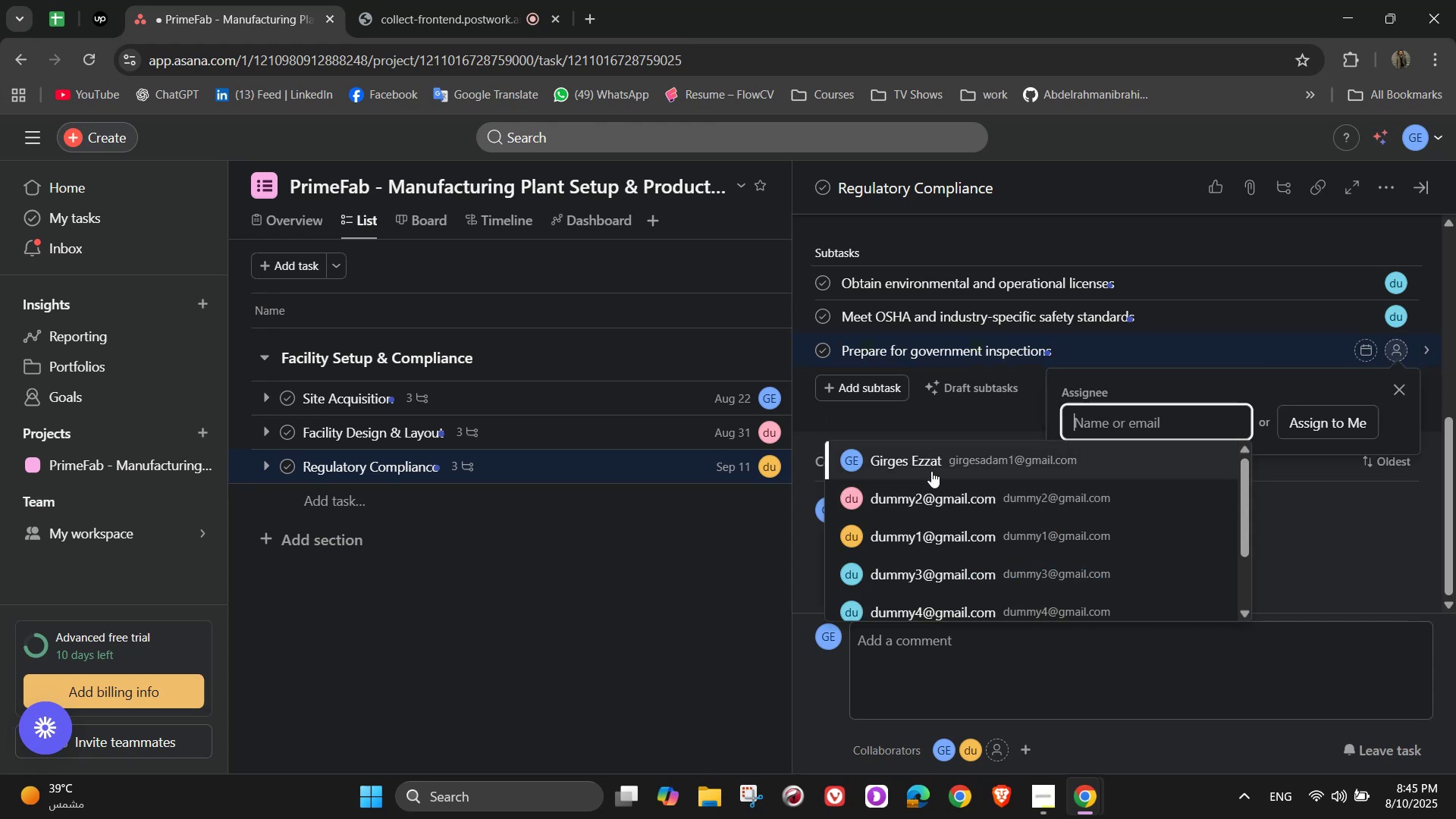 
left_click([931, 471])
 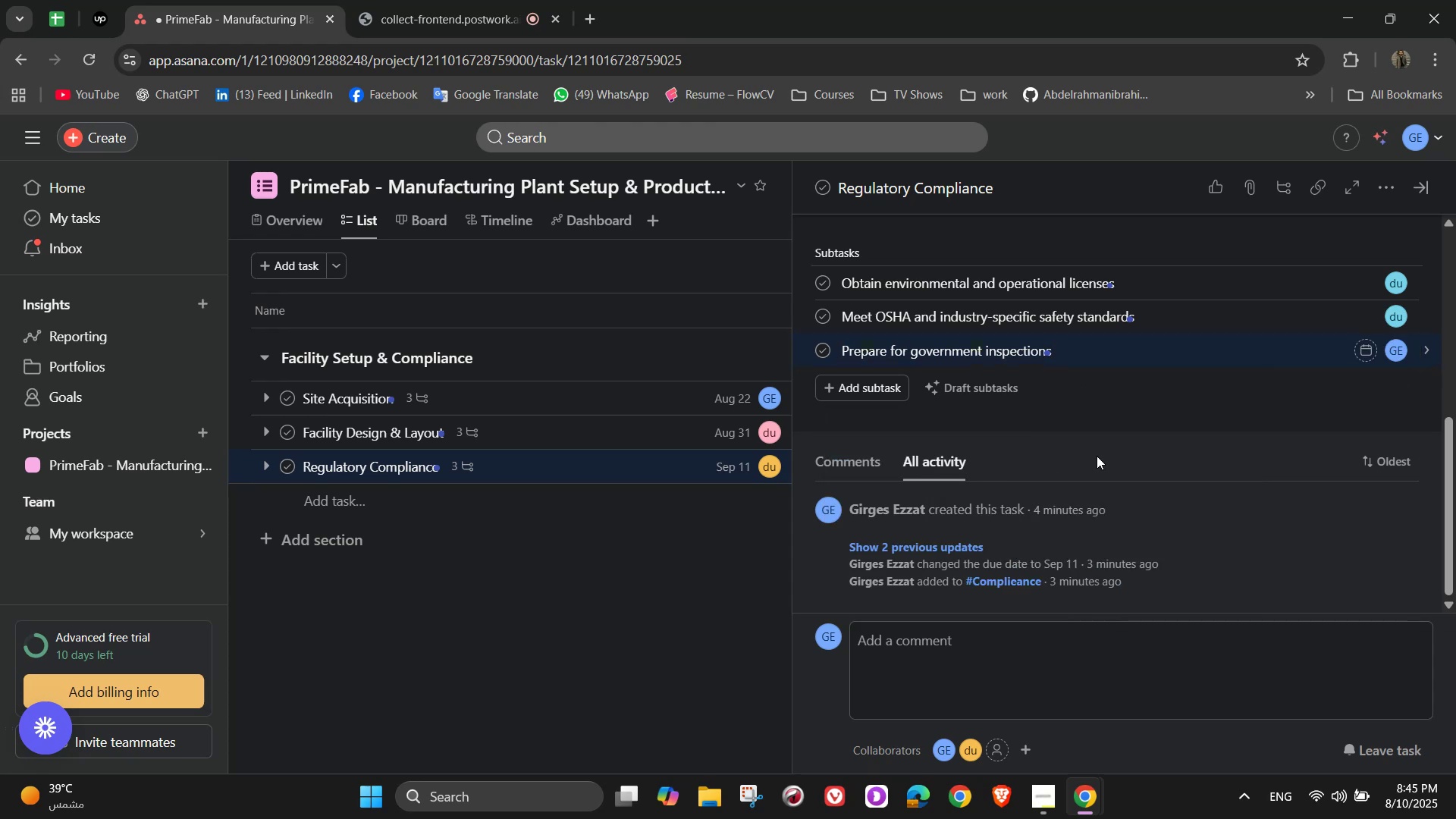 
scroll: coordinate [1129, 460], scroll_direction: up, amount: 8.0
 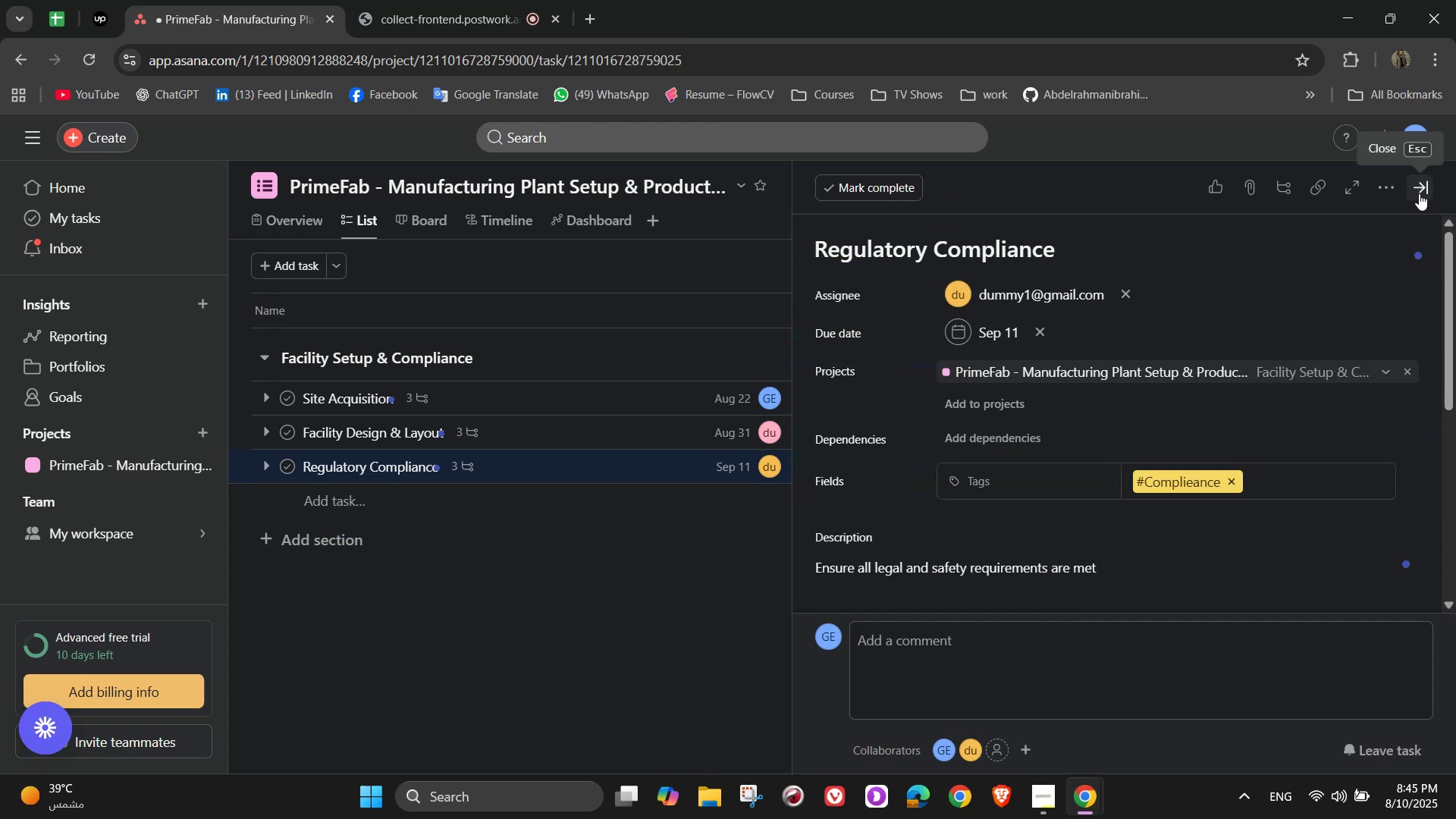 
left_click([1419, 193])
 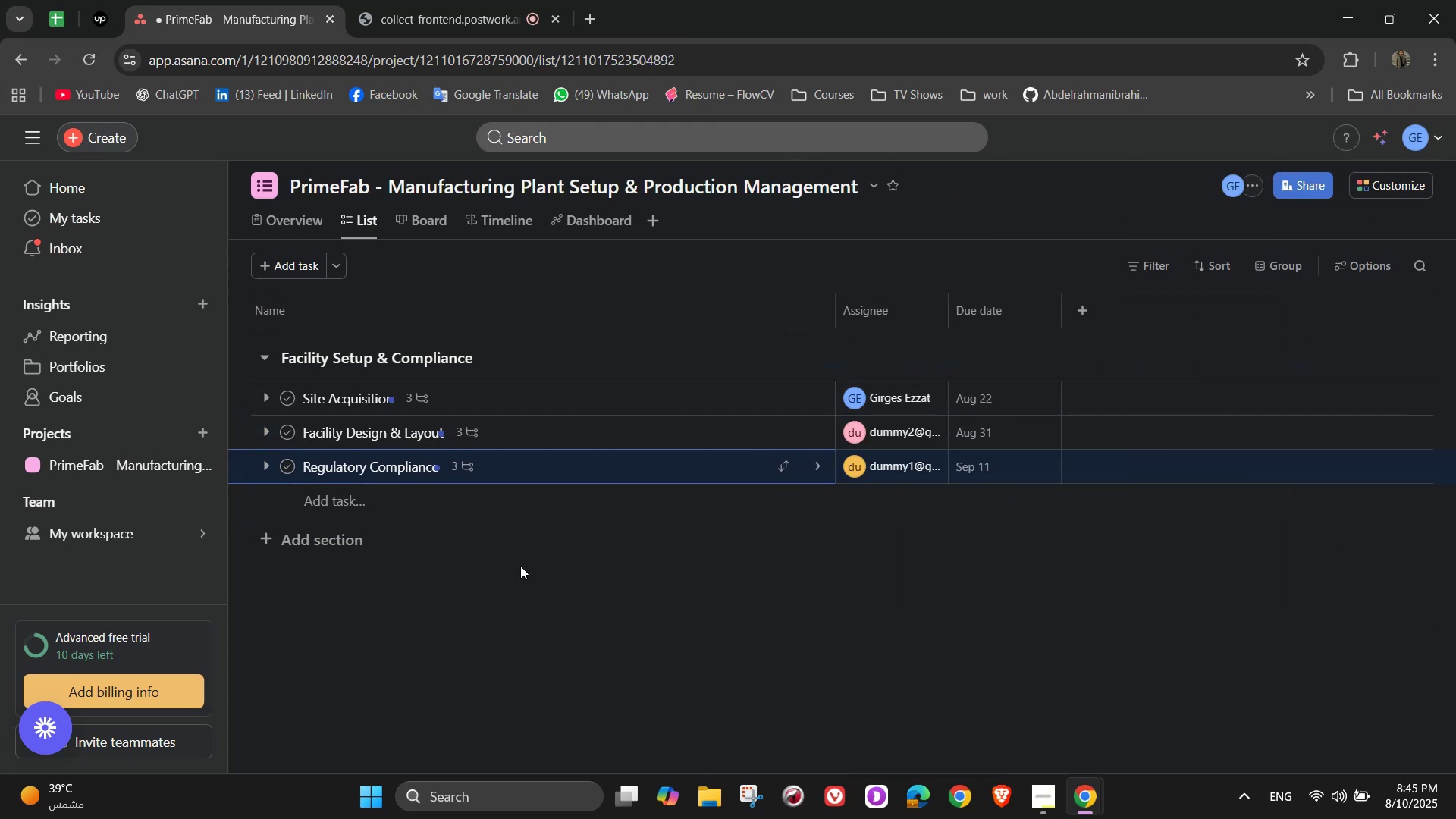 
scroll: coordinate [436, 569], scroll_direction: down, amount: 2.0
 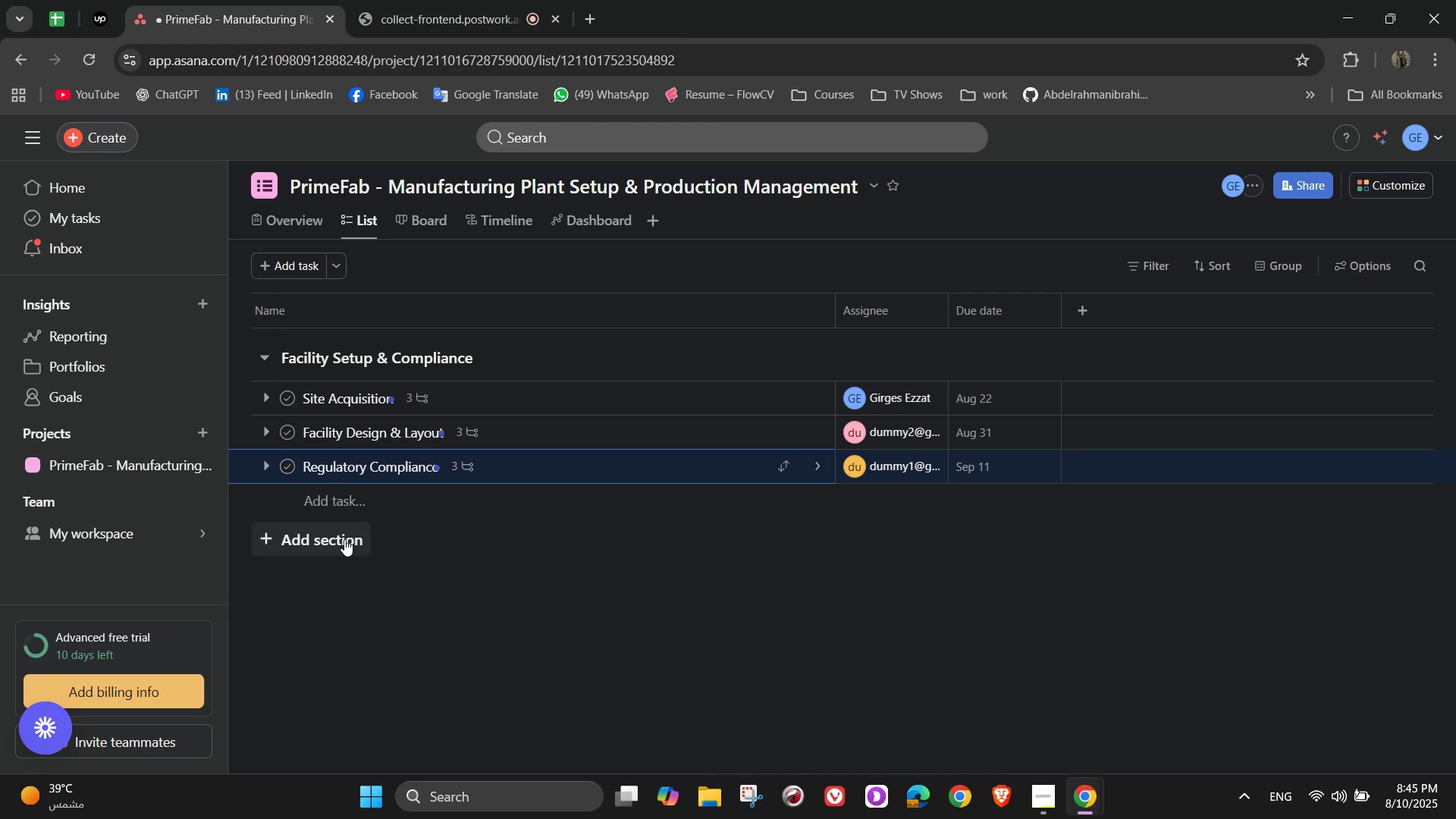 
left_click([344, 539])
 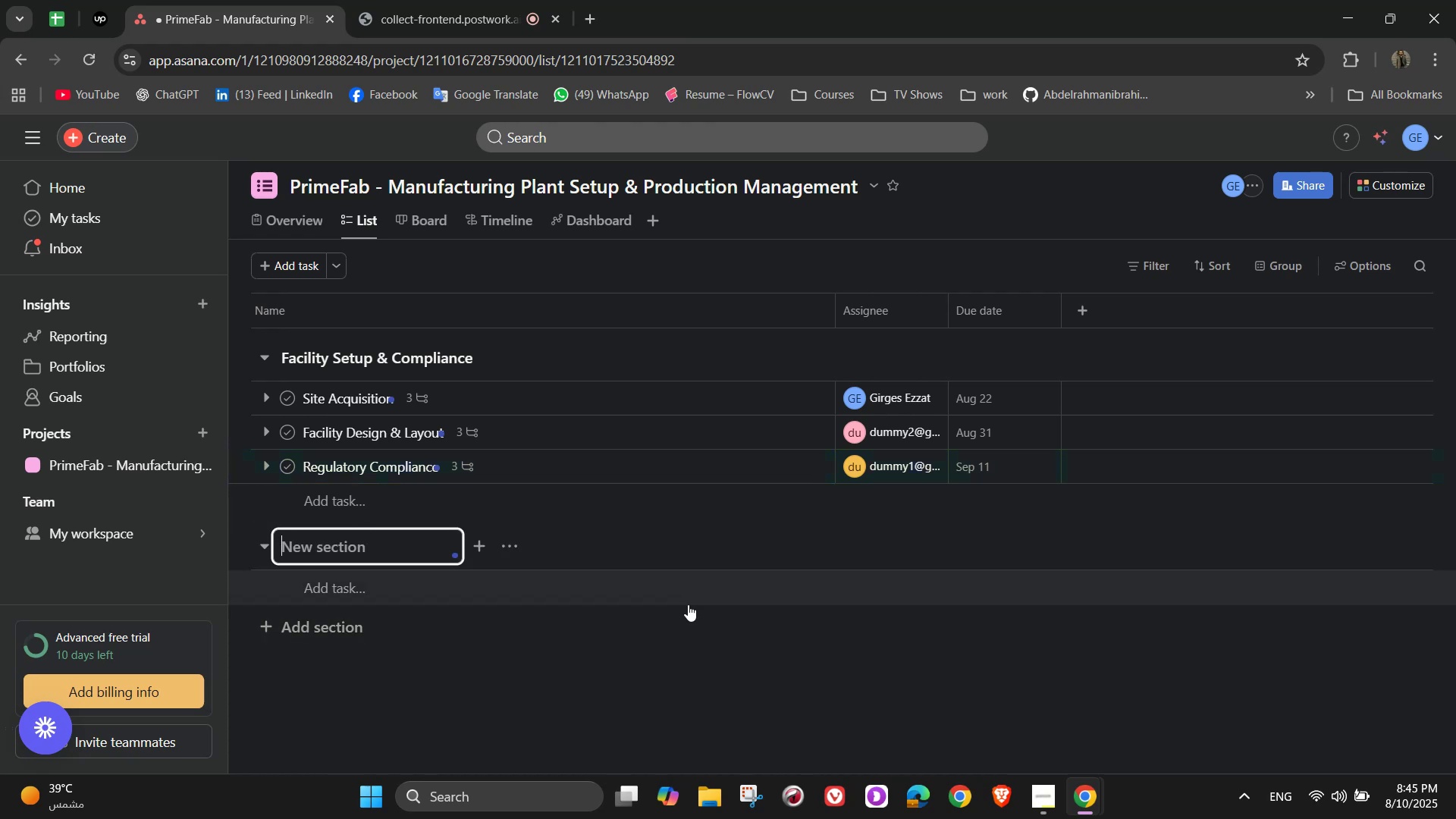 
wait(10.17)
 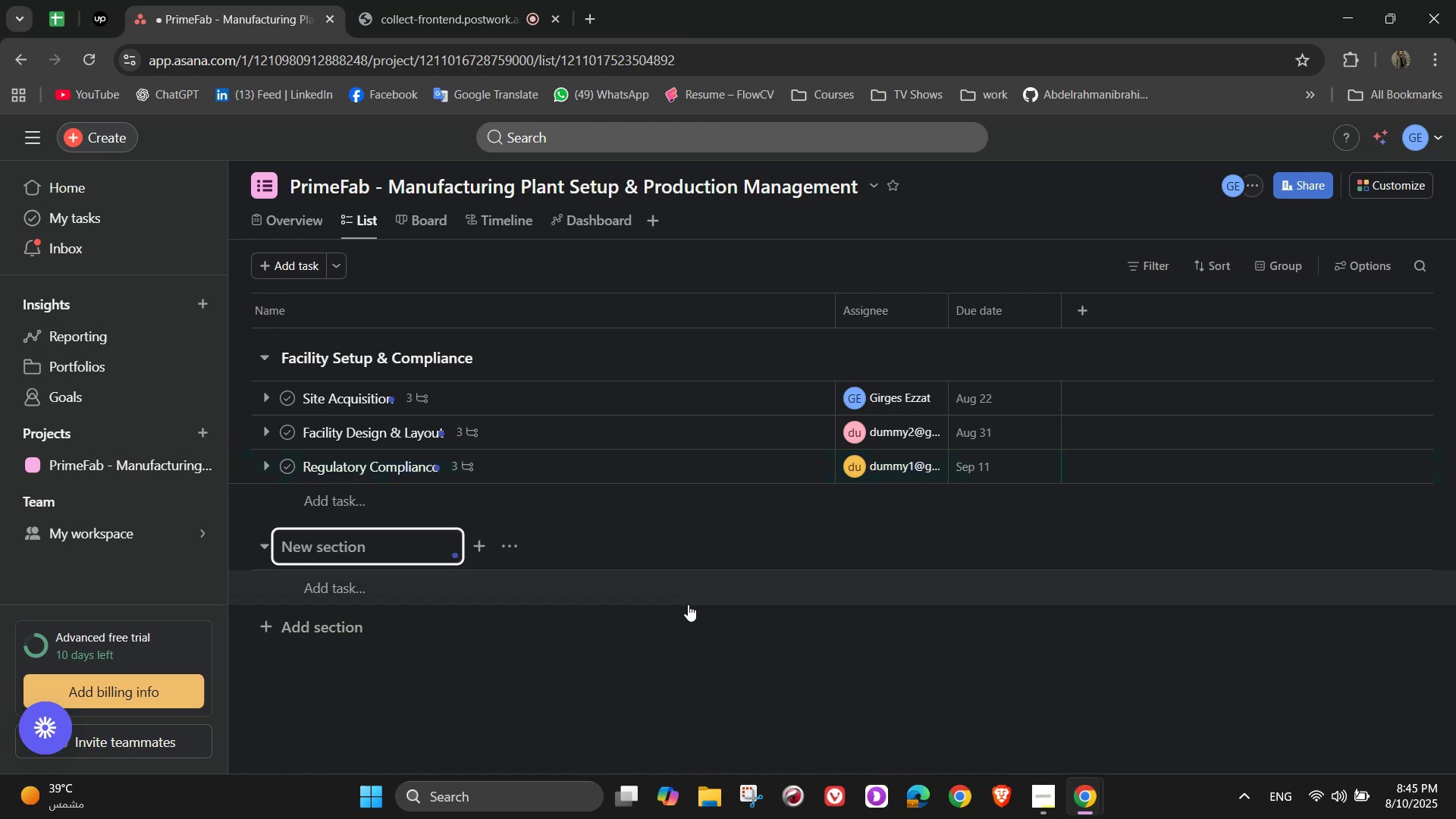 
type(Equipment)
 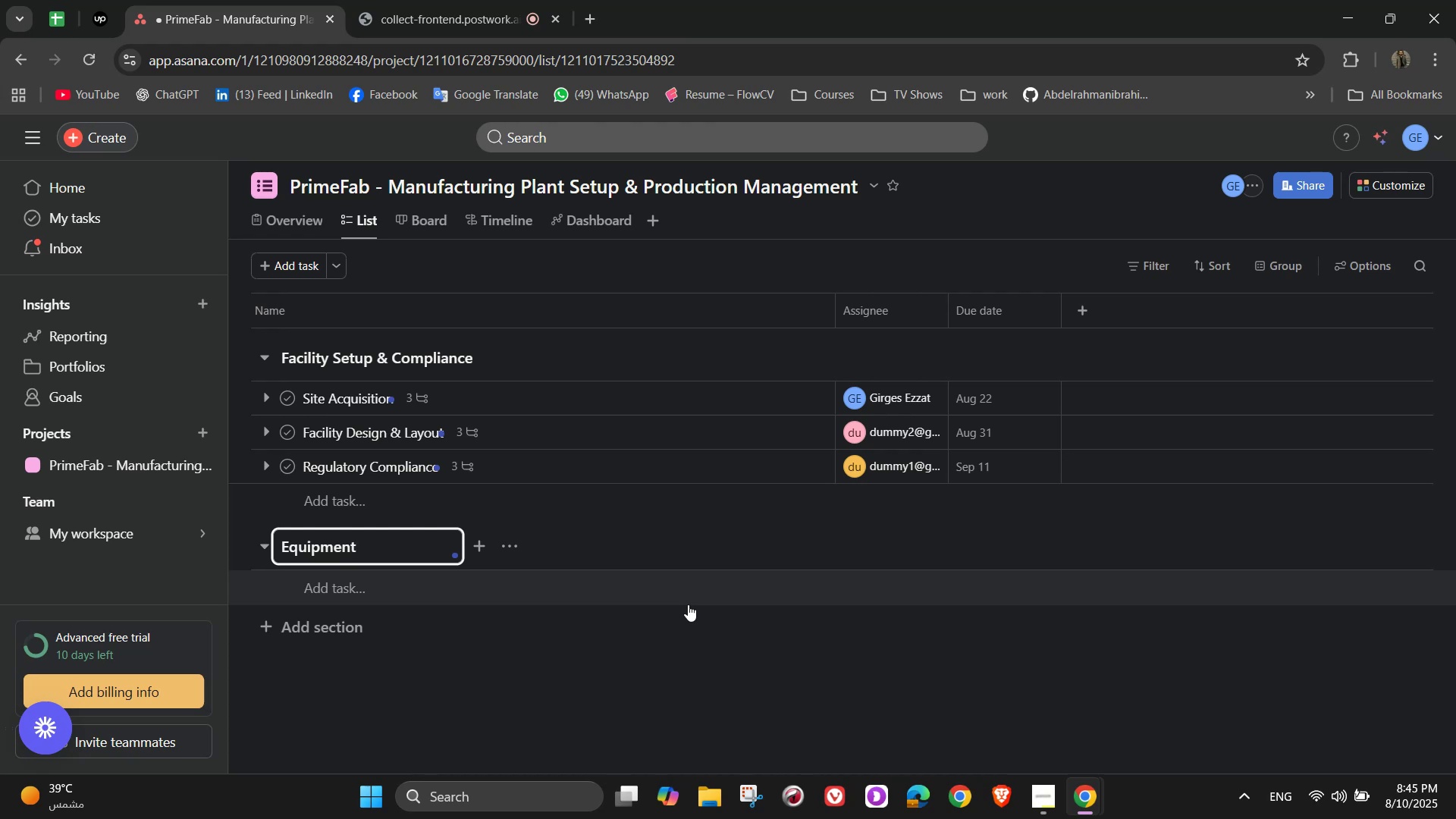 
wait(6.98)
 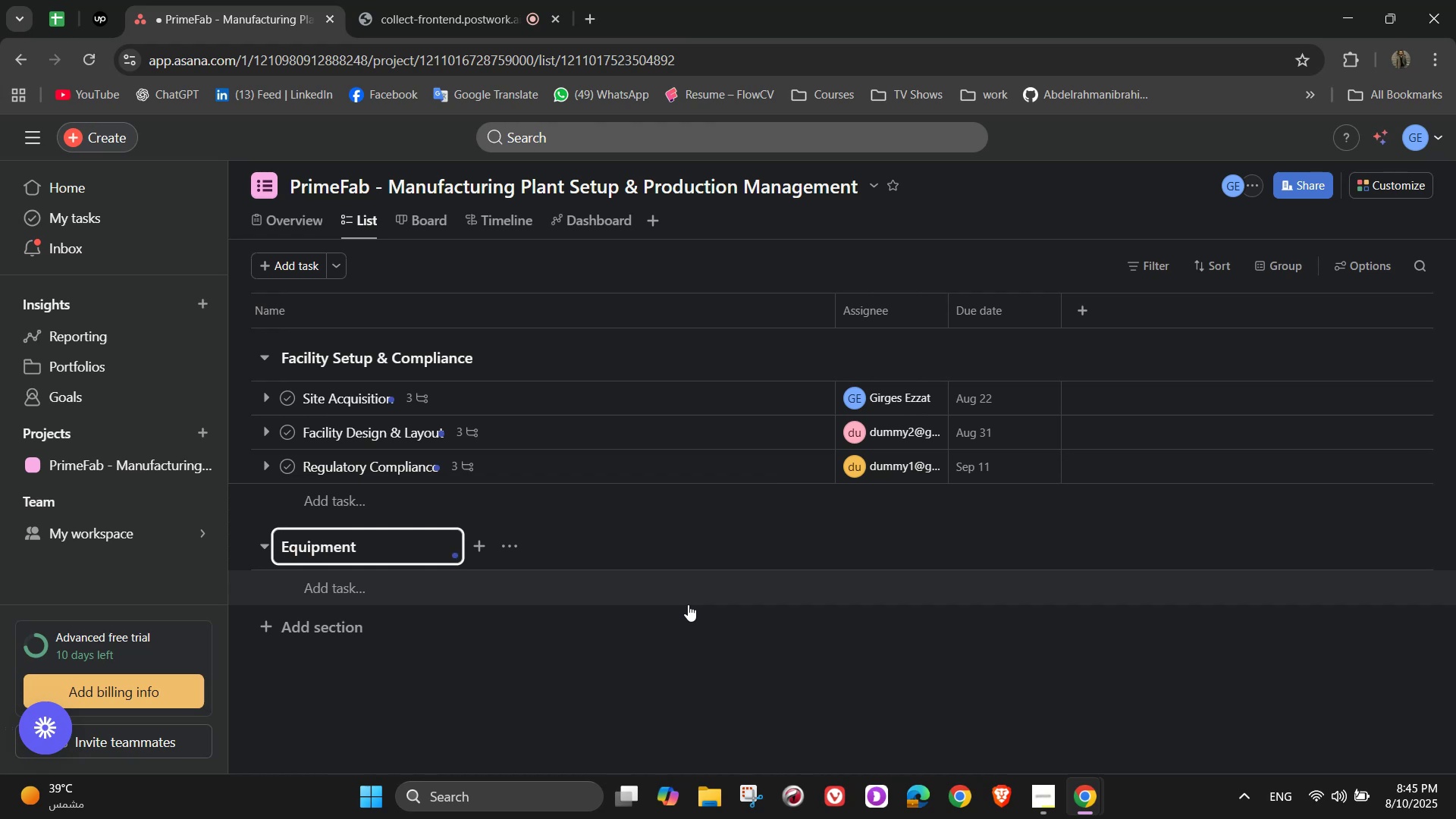 
type( Procurement & Installation)
 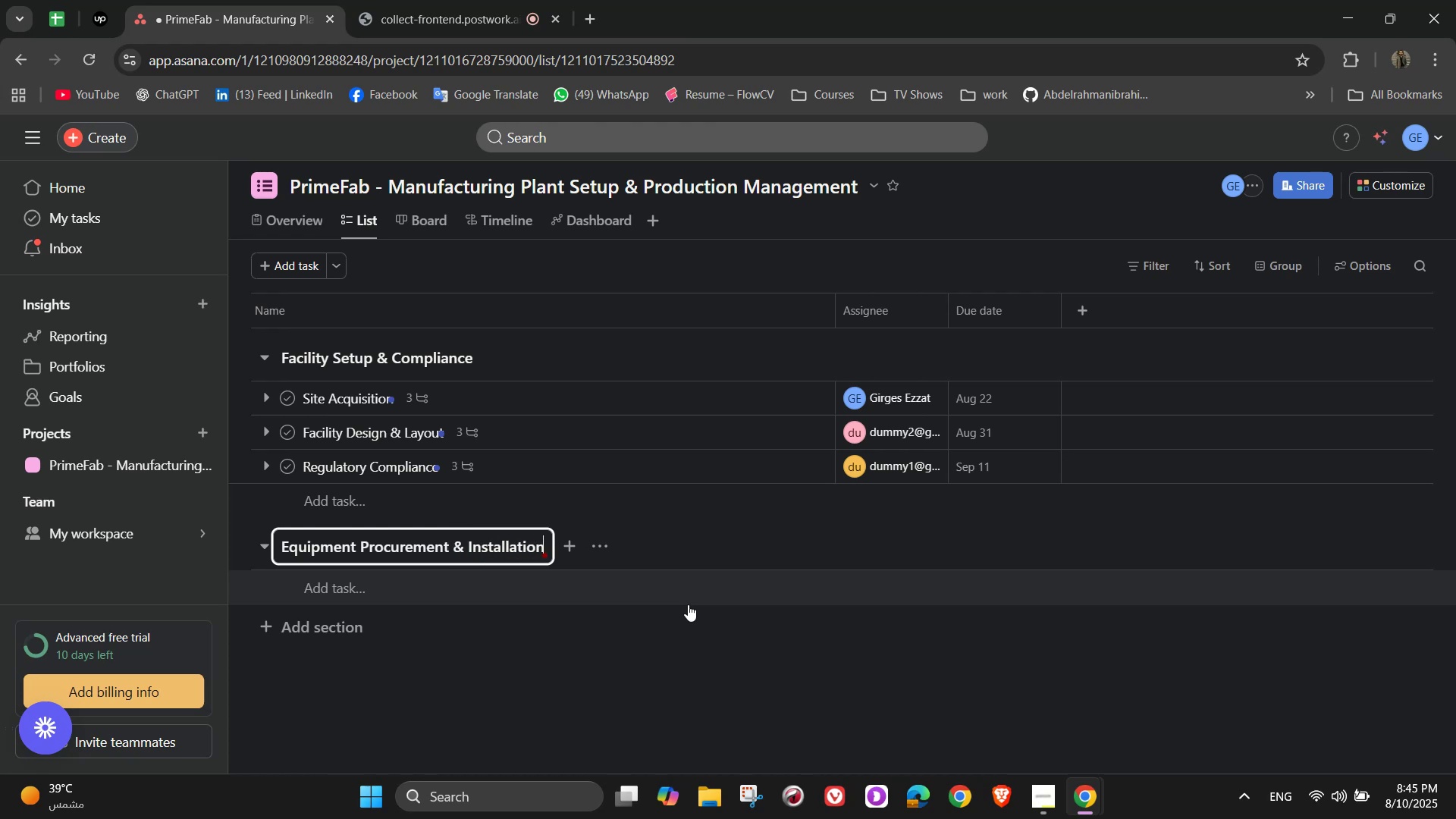 
scroll: coordinate [681, 599], scroll_direction: down, amount: 2.0
 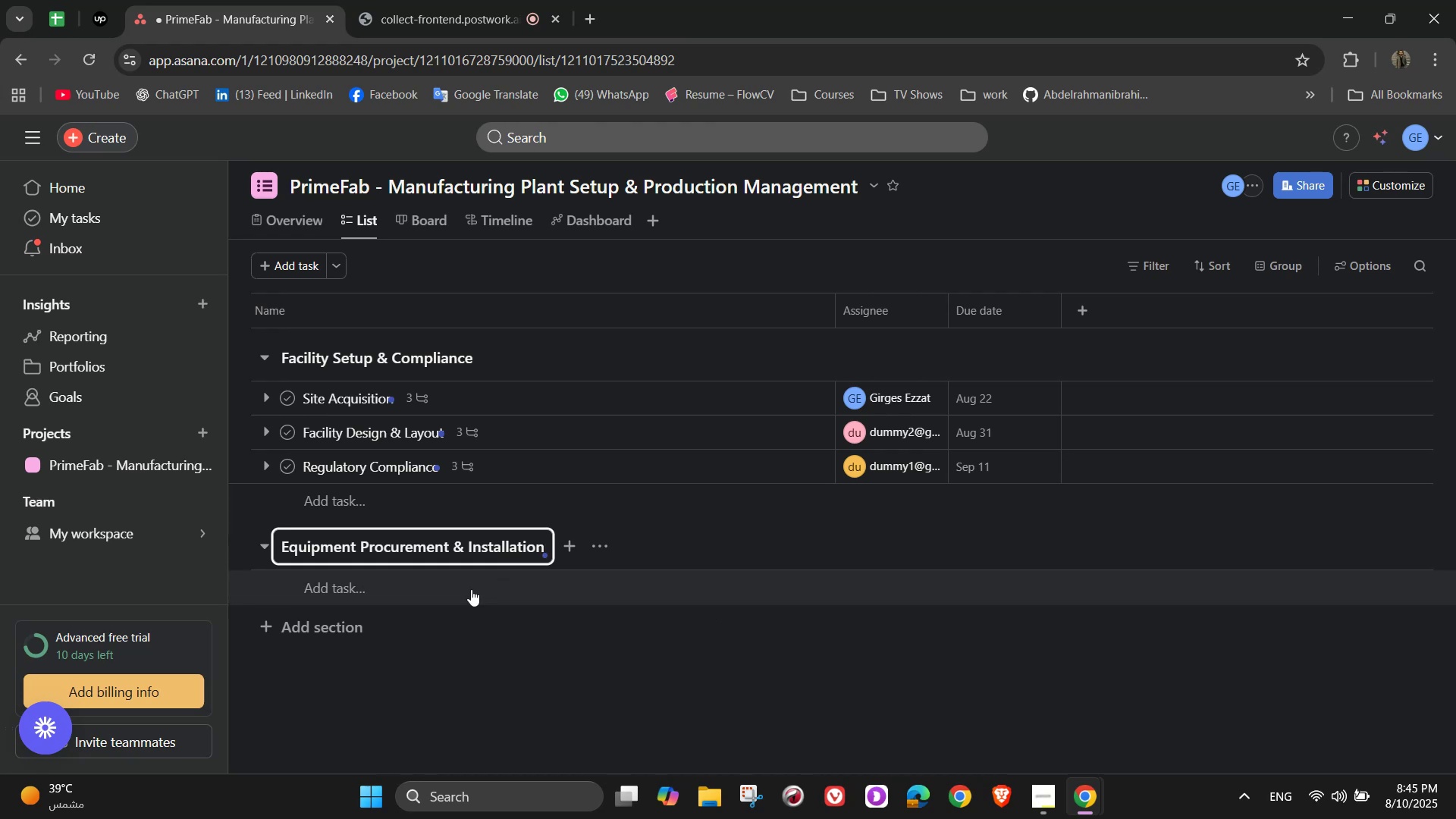 
left_click([450, 597])
 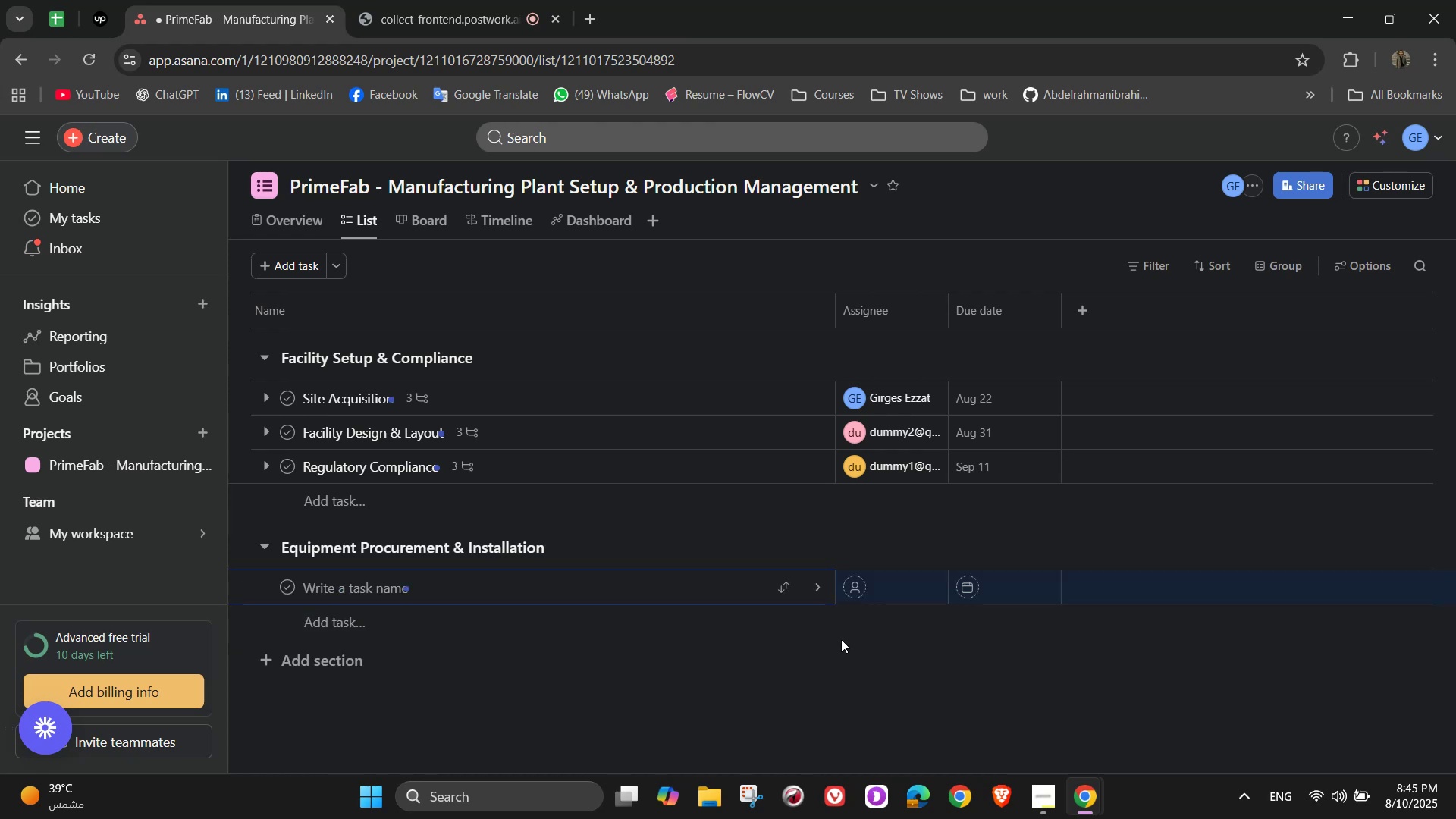 
type(Machinery Selection)
 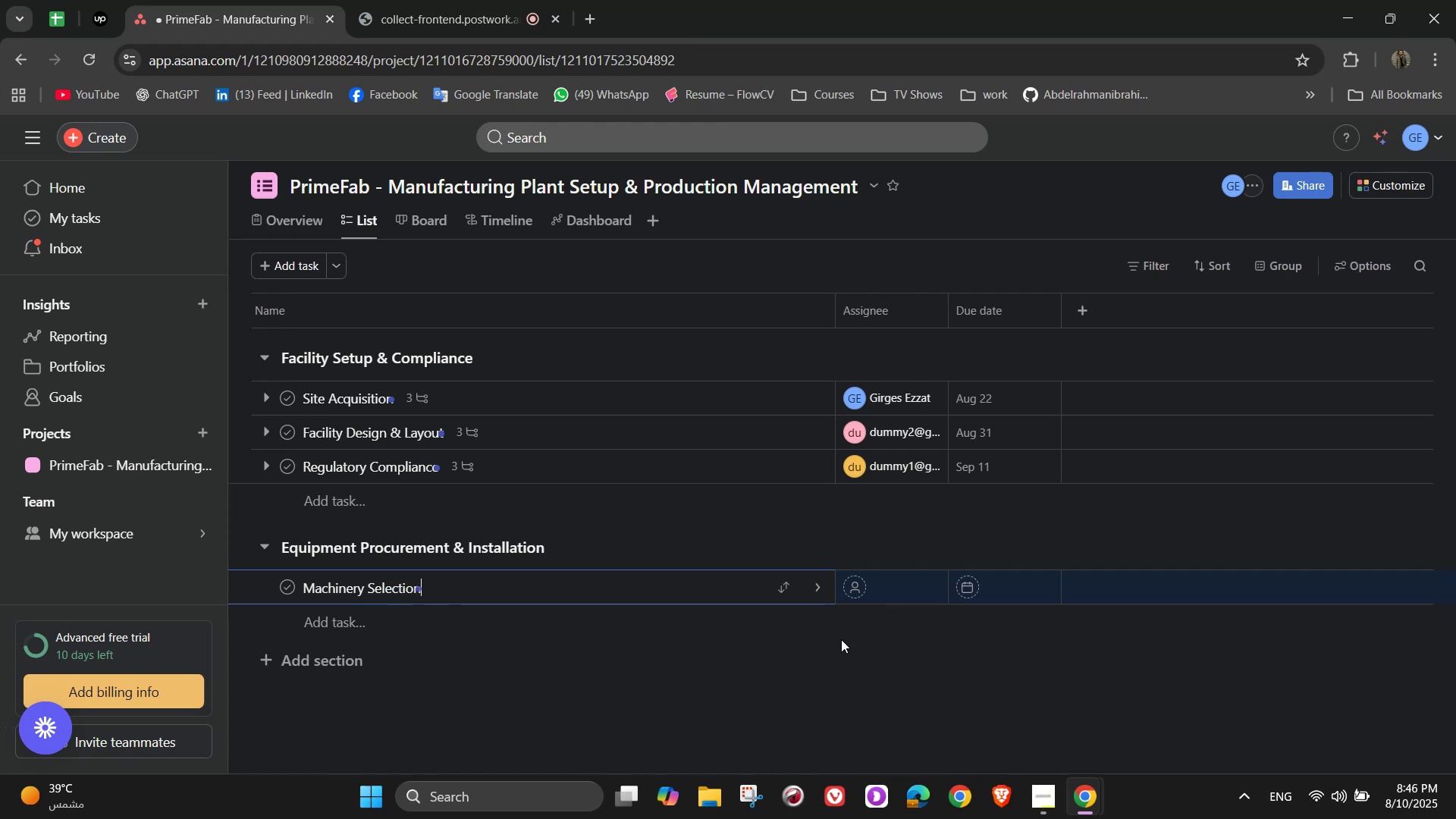 
left_click([824, 595])
 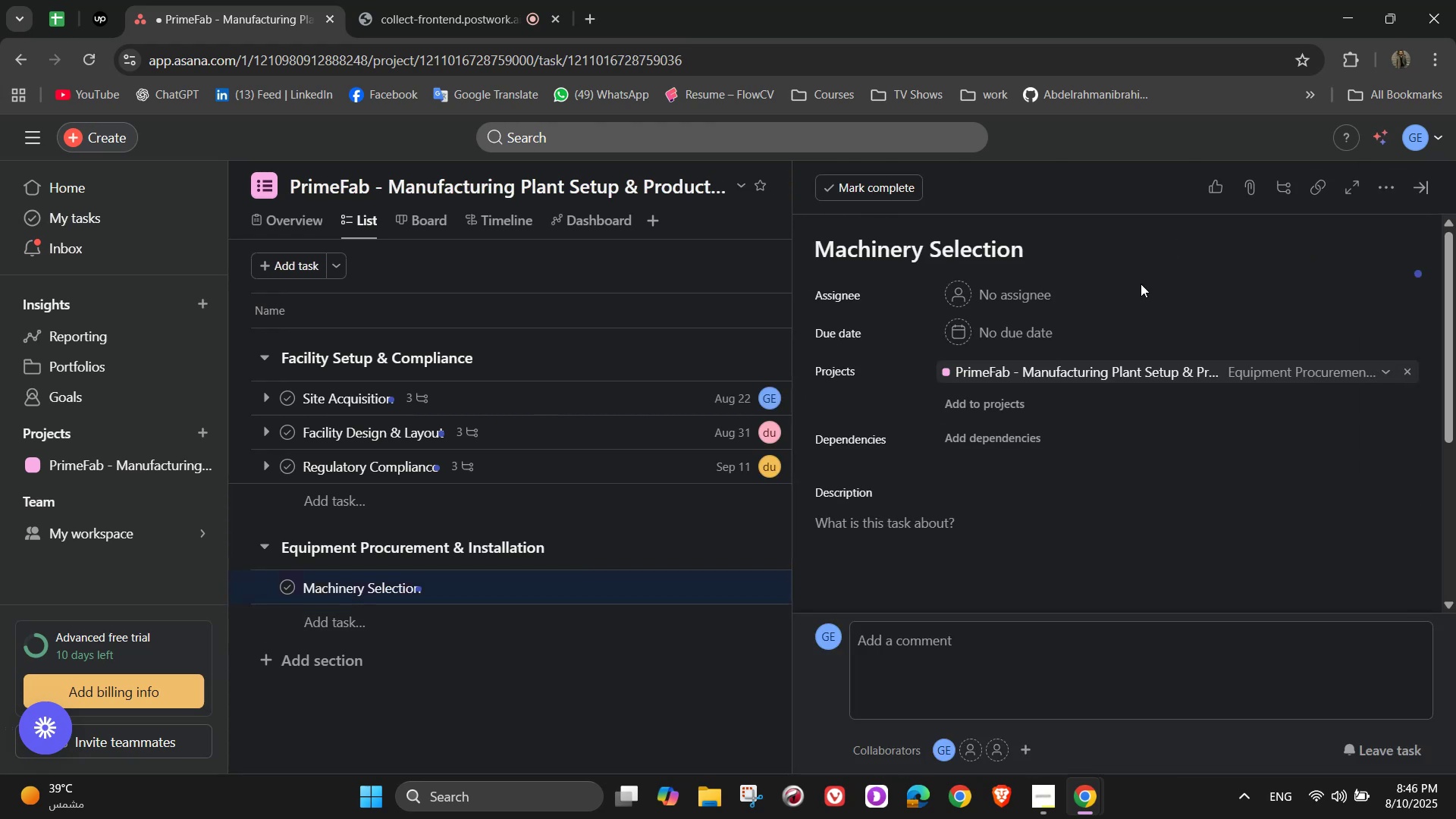 
left_click([1037, 287])
 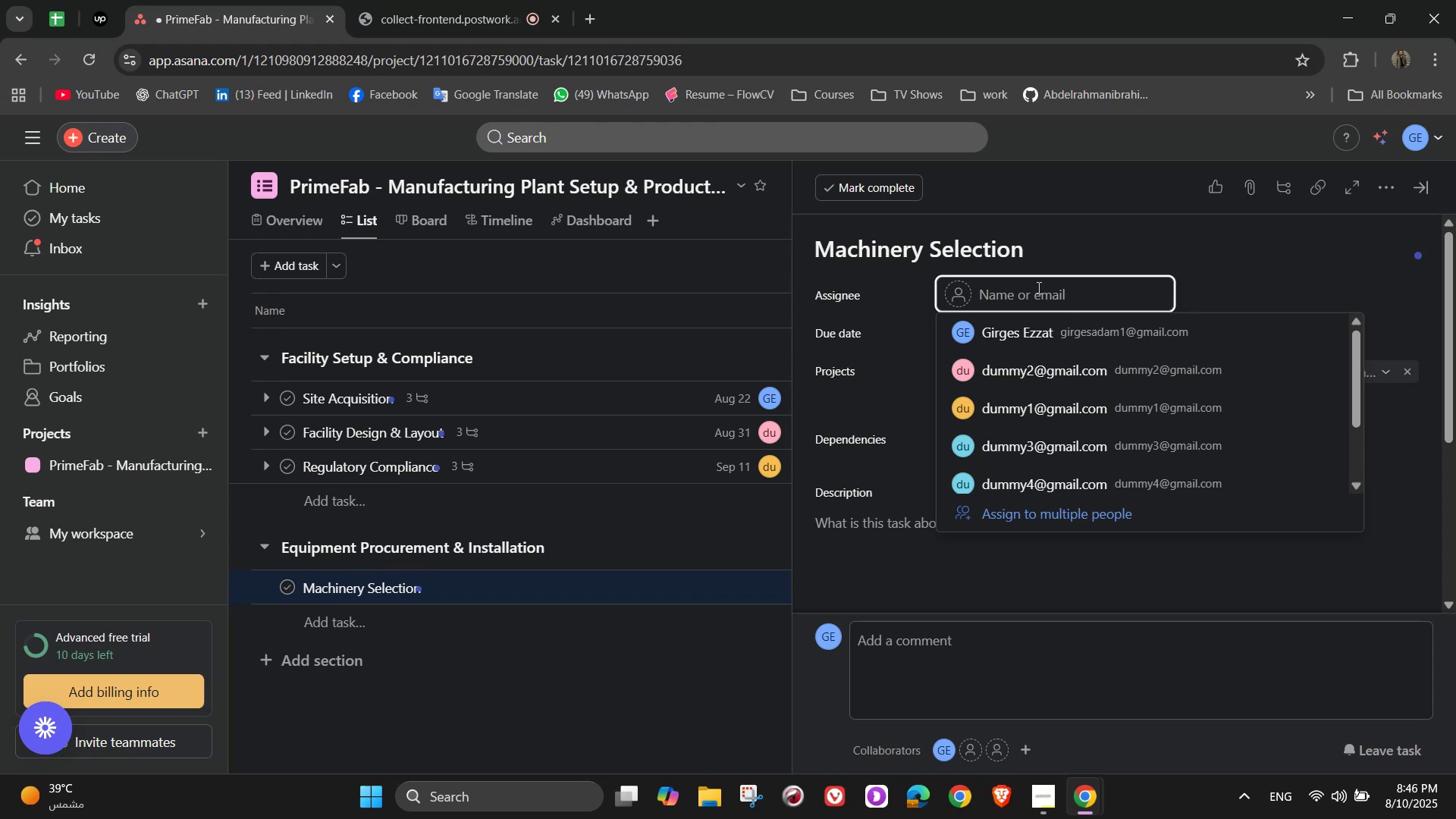 
wait(9.24)
 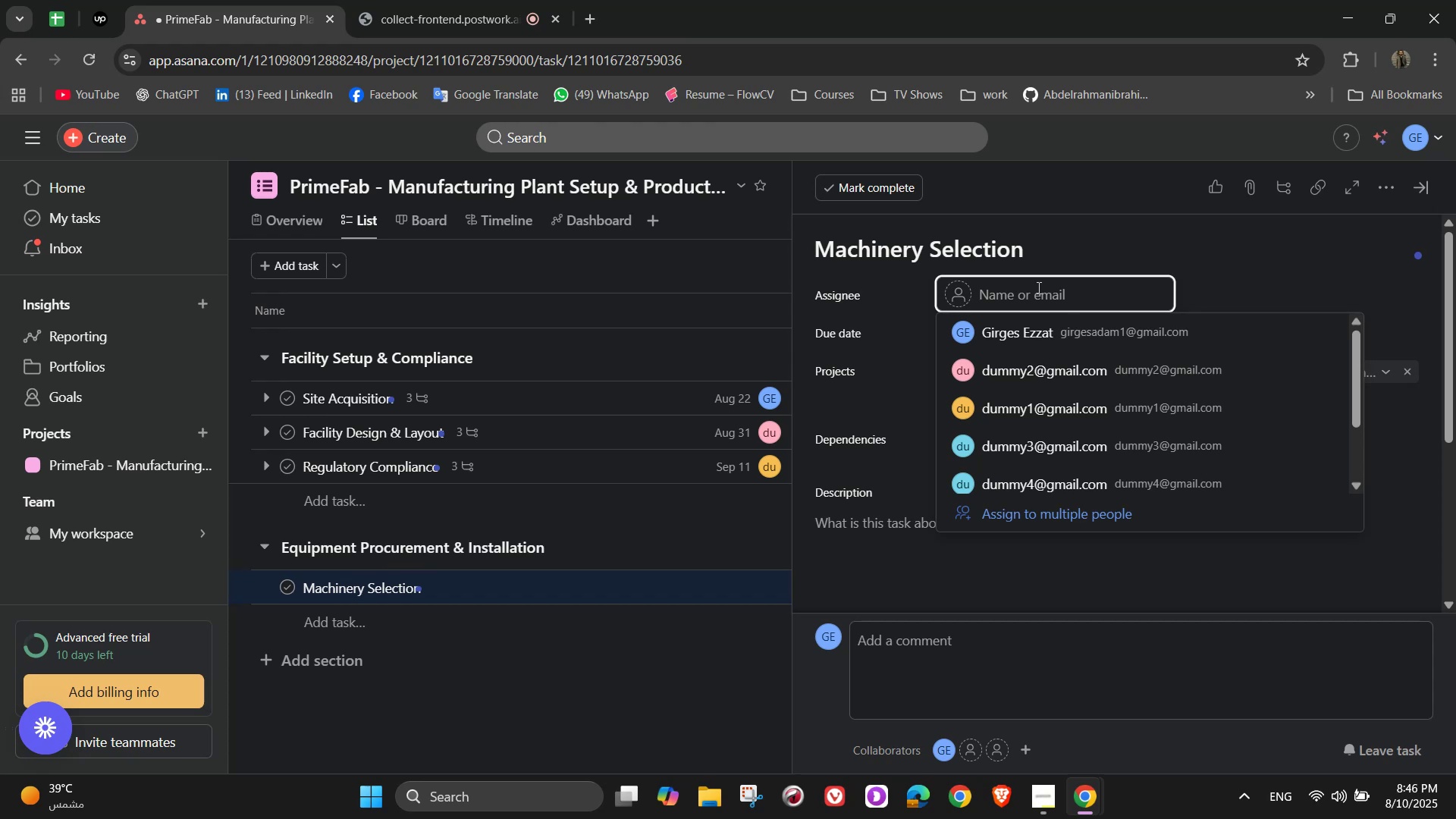 
left_click([1090, 454])
 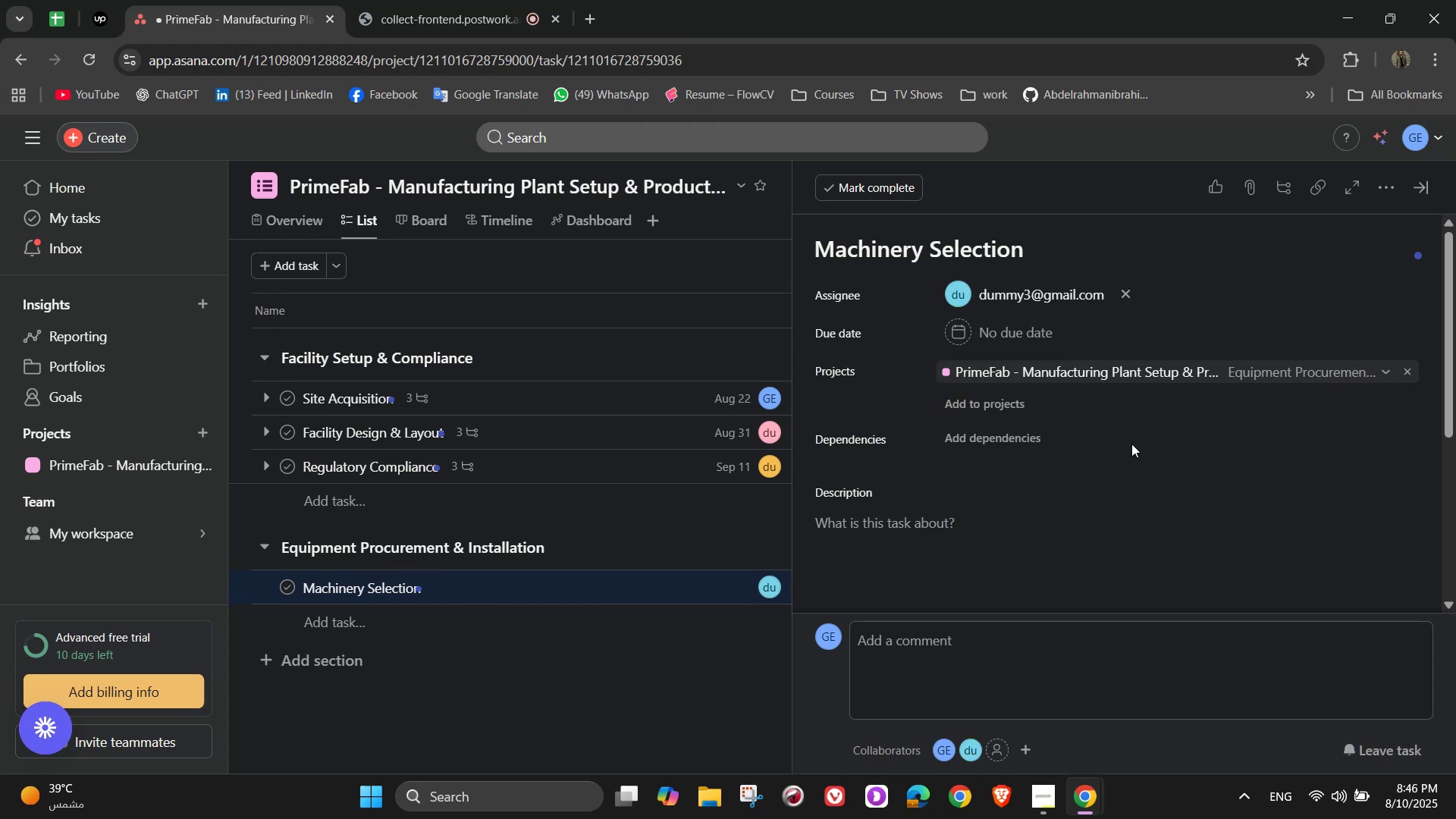 
left_click([1033, 329])
 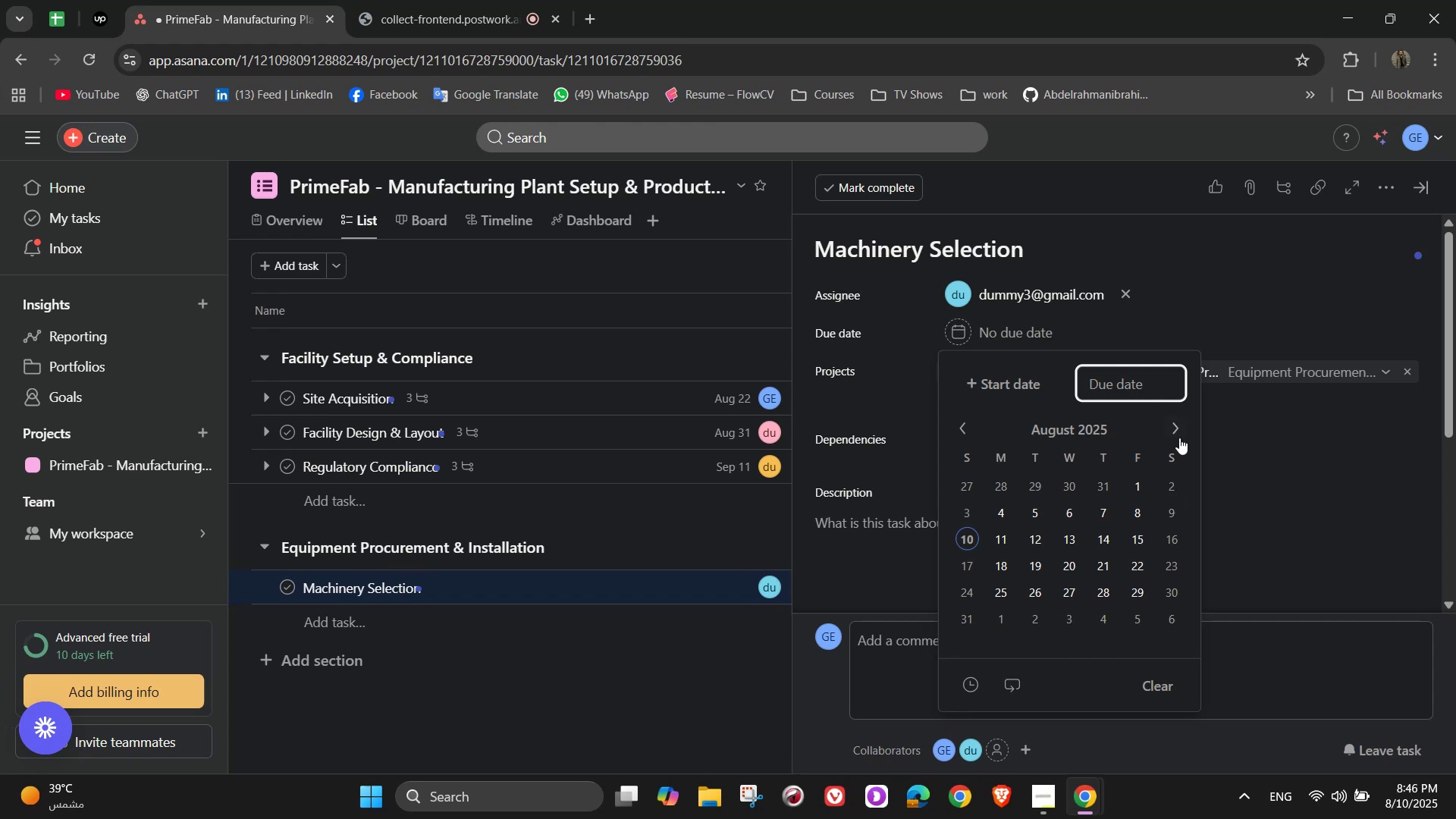 
left_click([1175, 436])
 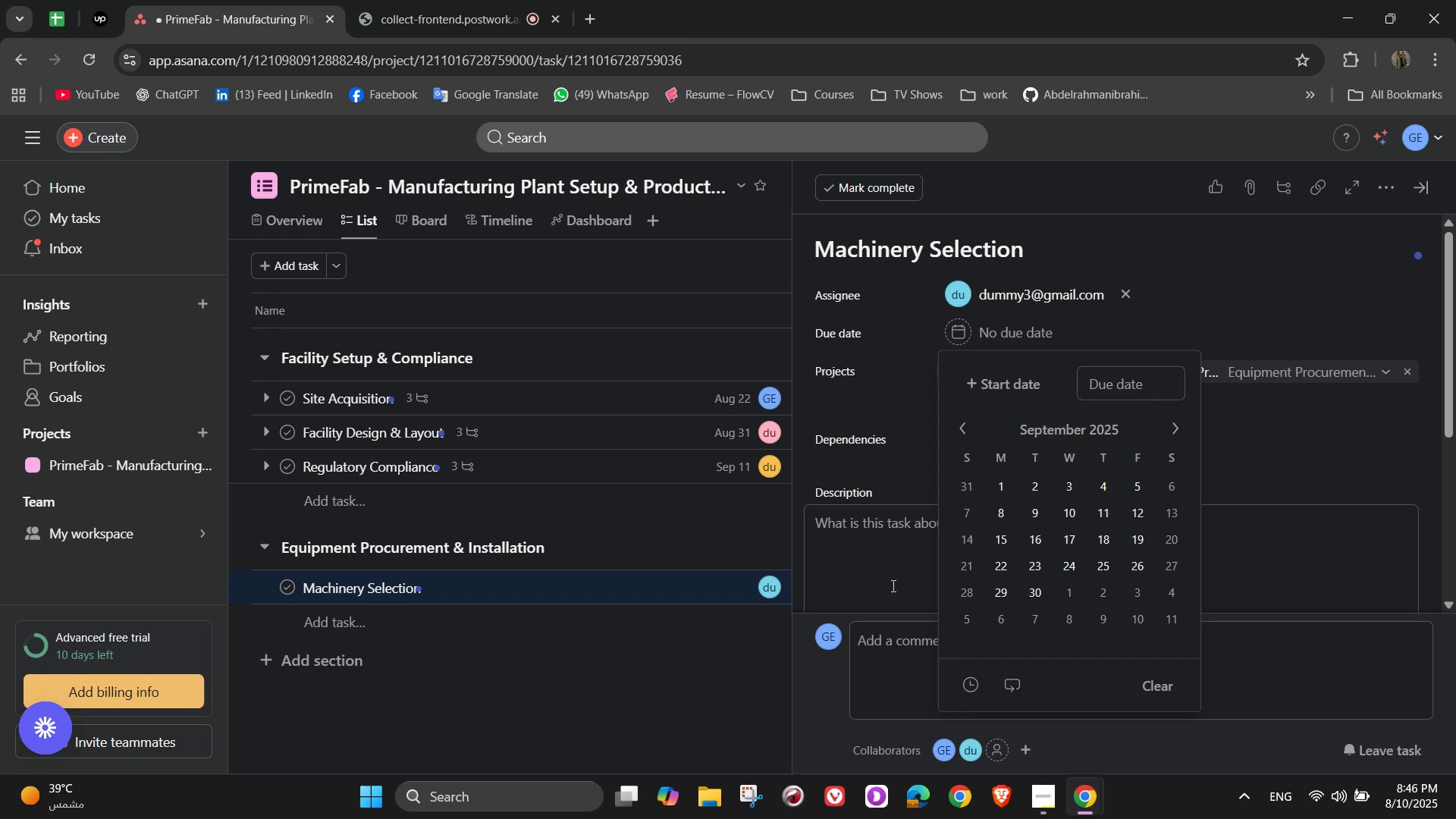 
left_click([999, 563])
 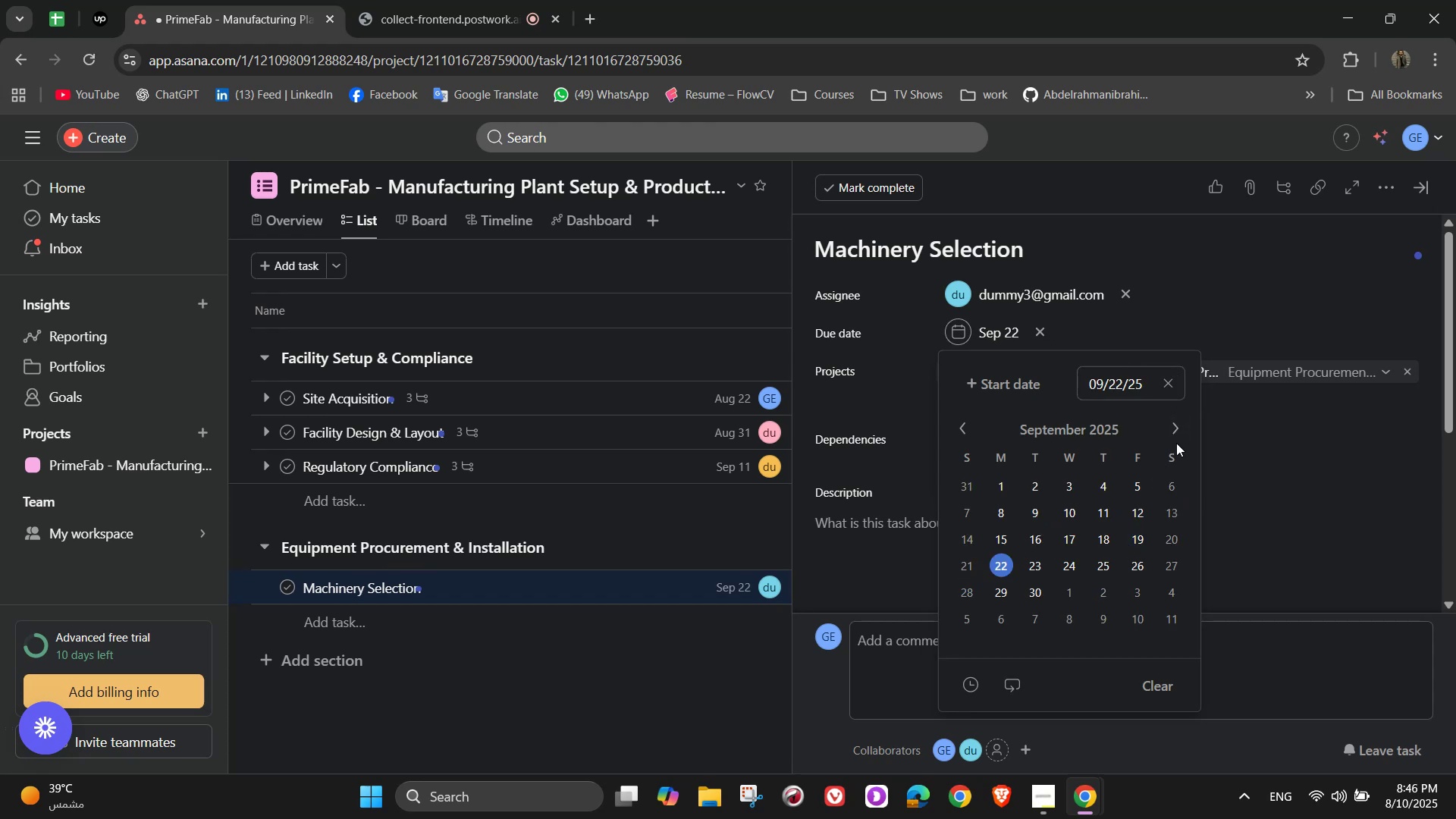 
left_click([1298, 293])
 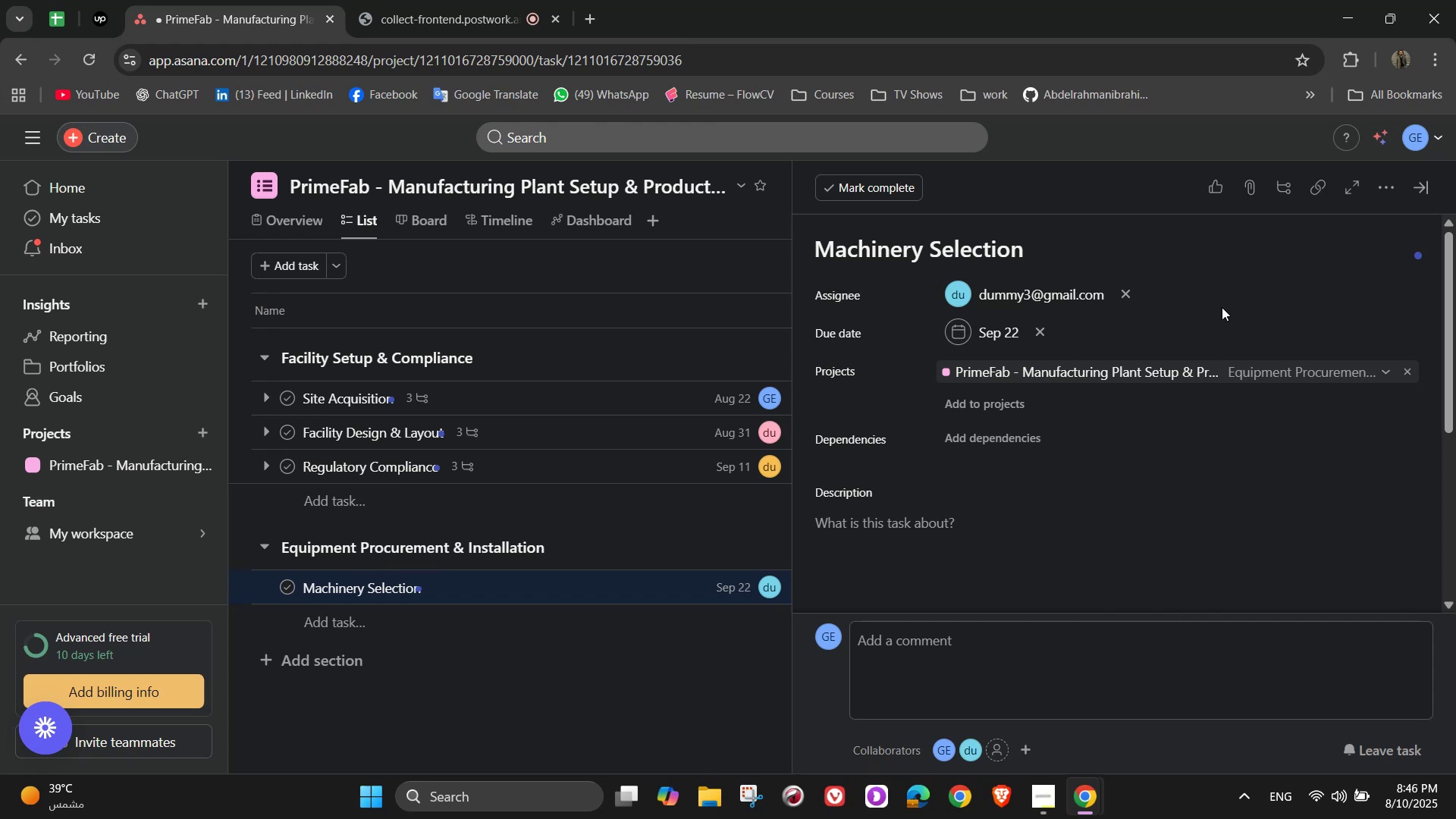 
wait(5.06)
 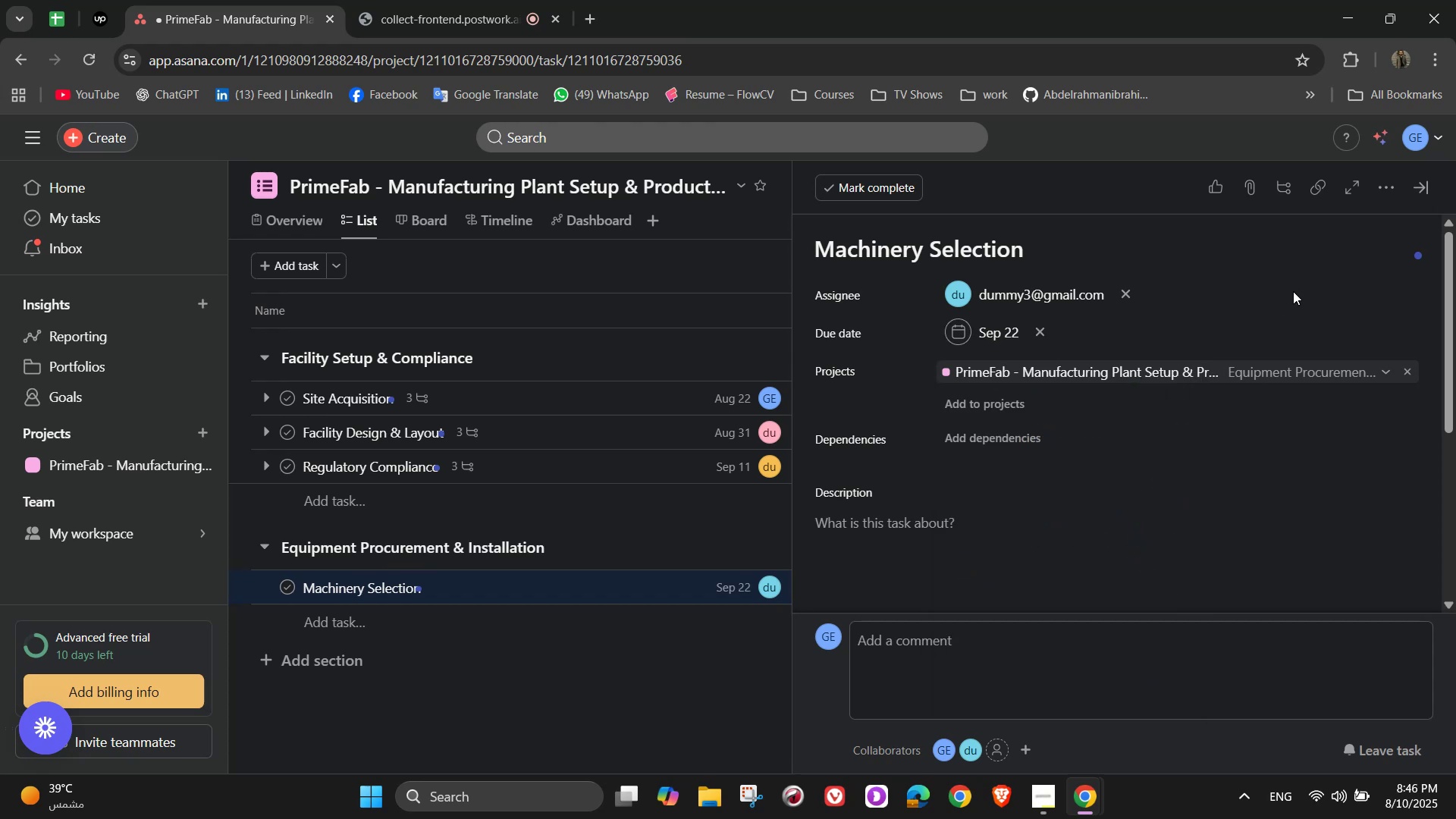 
left_click([1393, 199])
 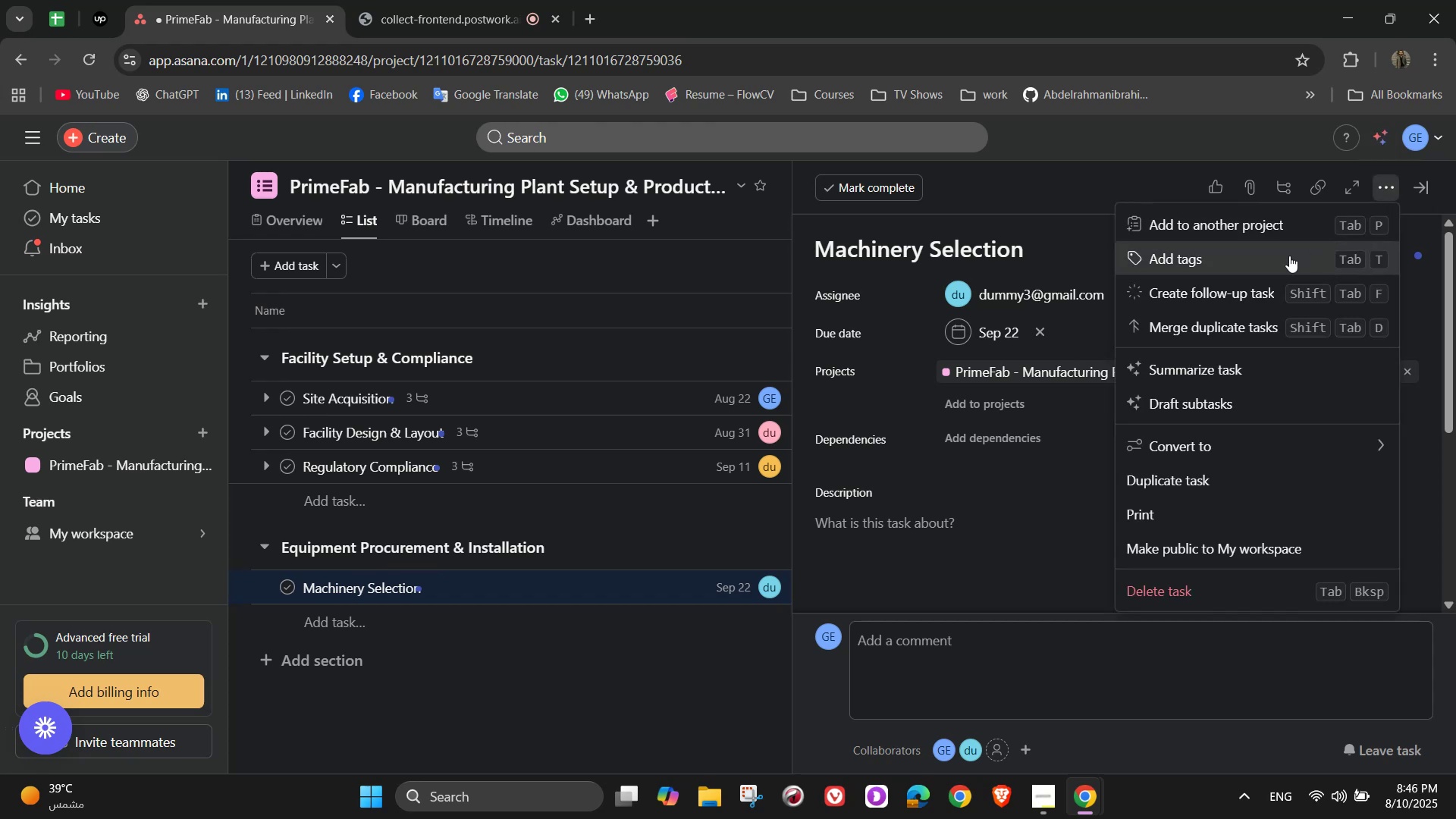 
left_click([1272, 266])
 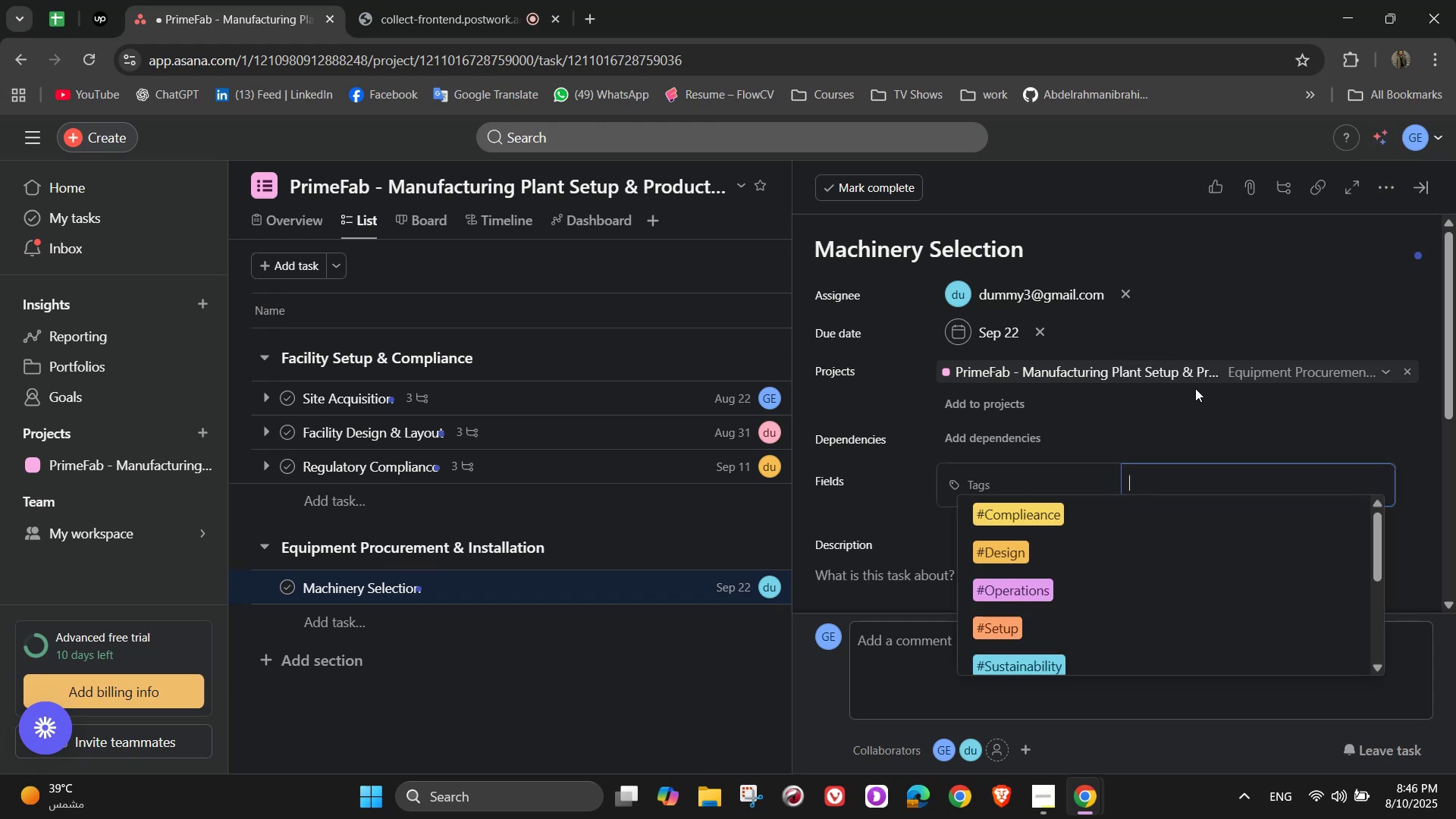 
key(O)
 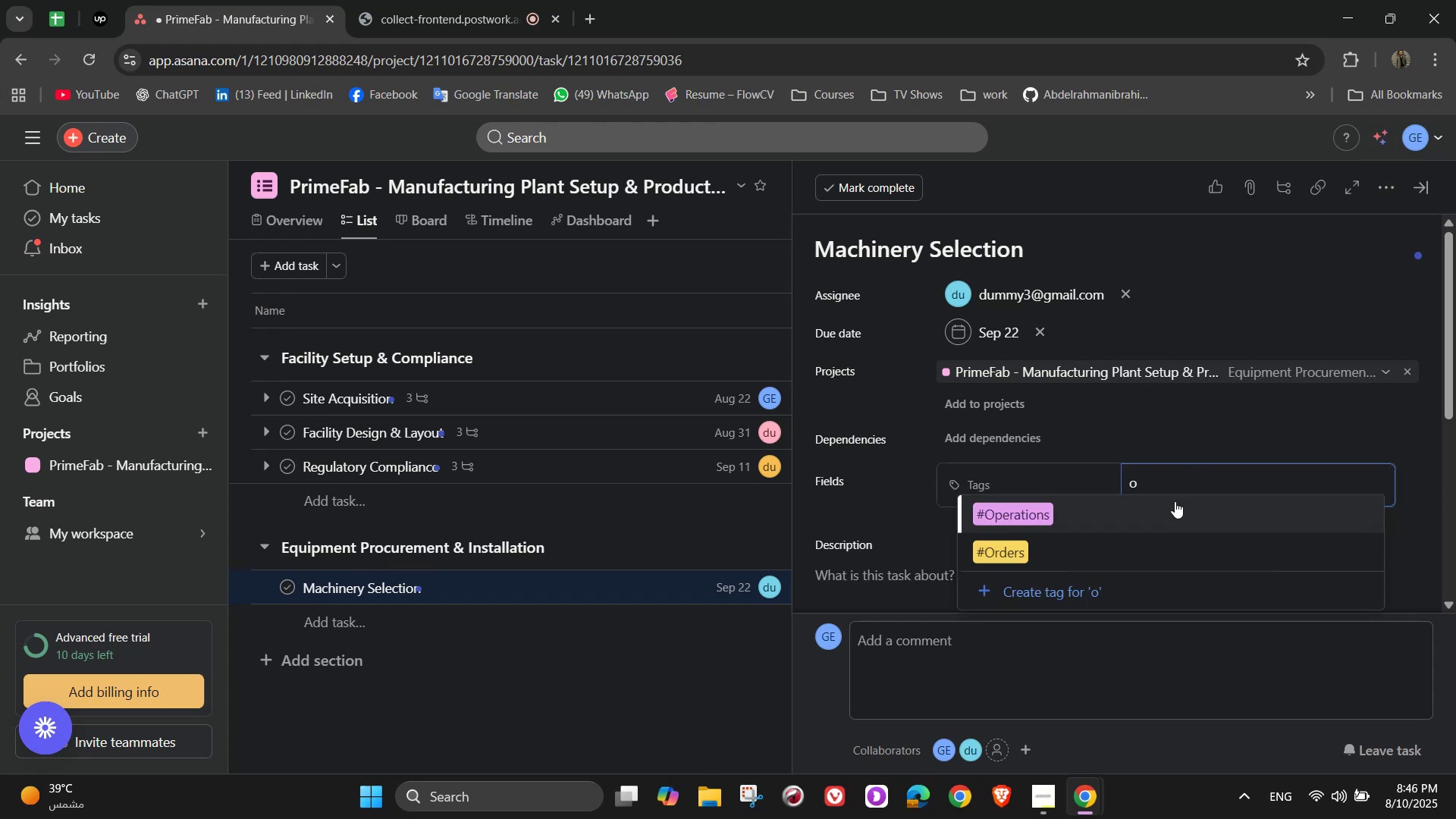 
left_click([1169, 507])
 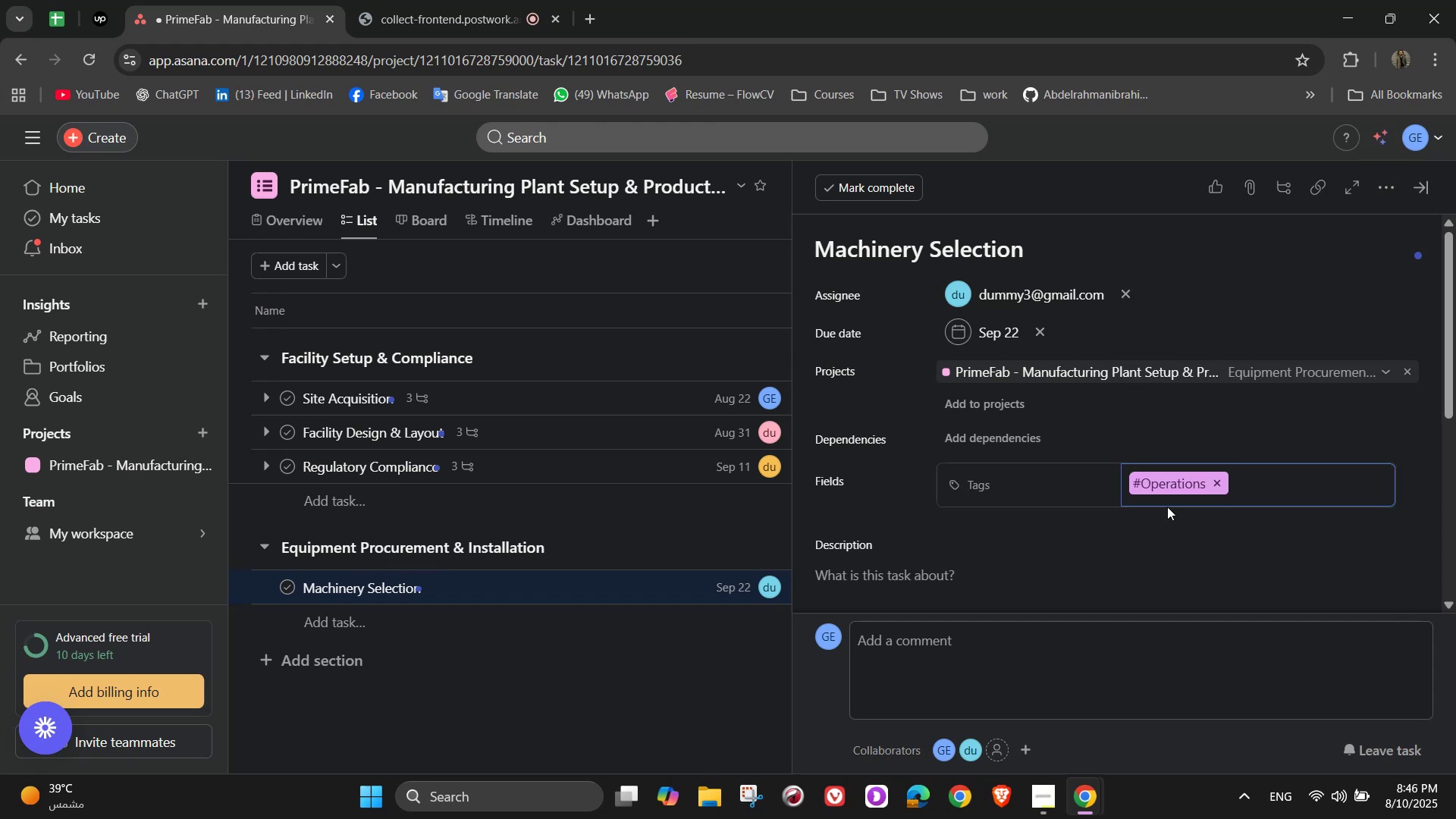 
scroll: coordinate [1167, 506], scroll_direction: down, amount: 1.0
 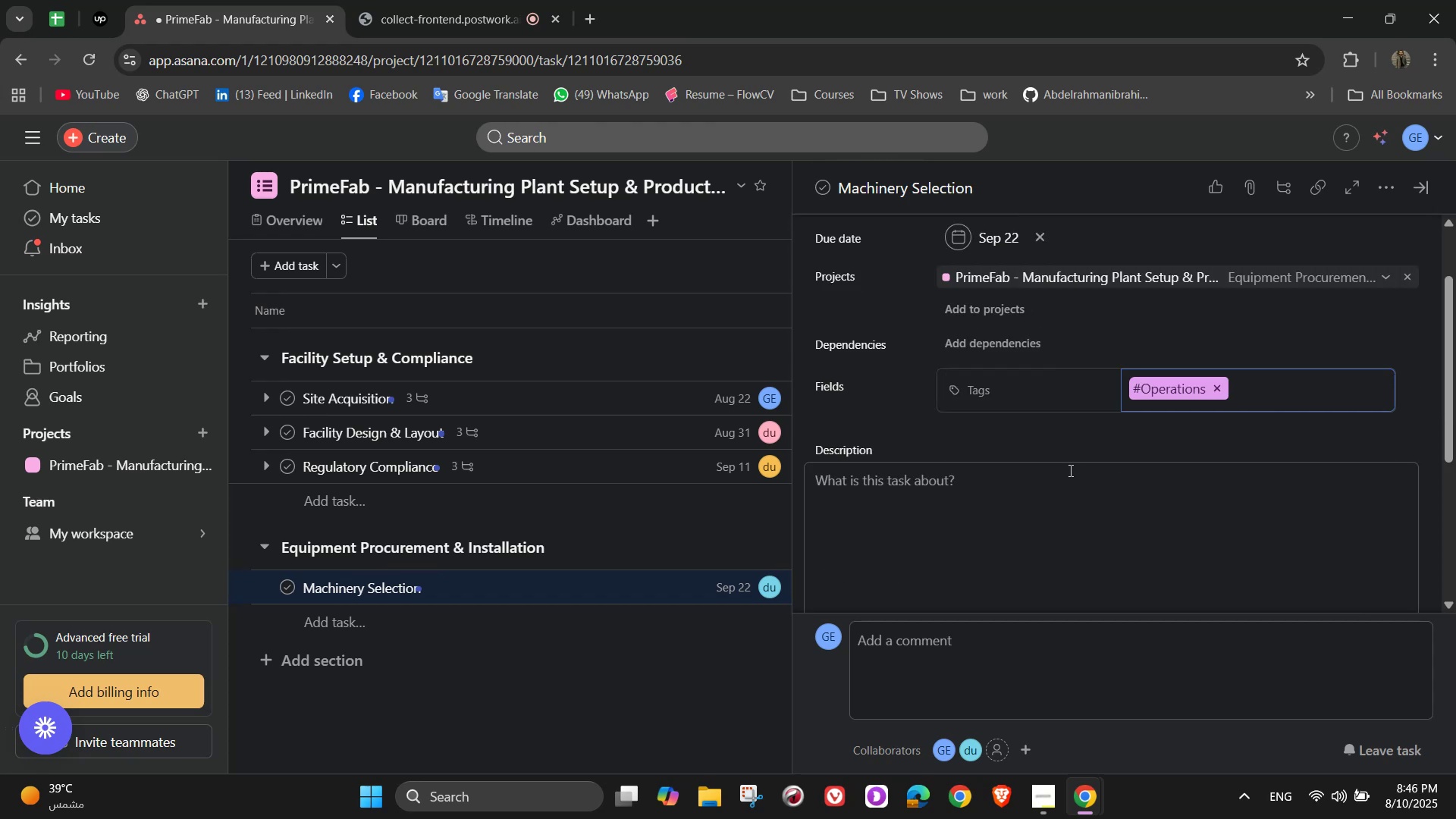 
left_click([1068, 494])
 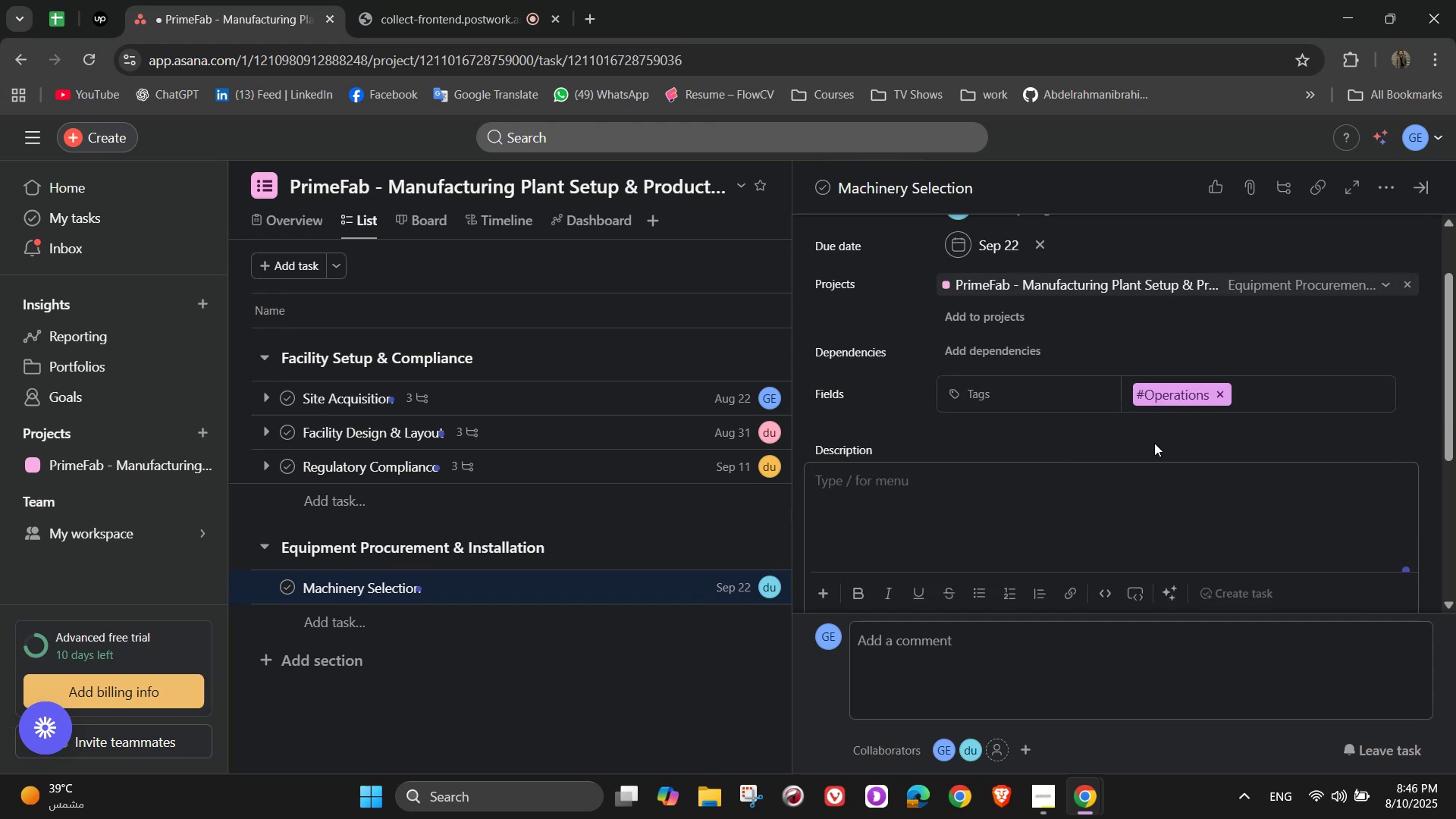 
type(Choose the right)
 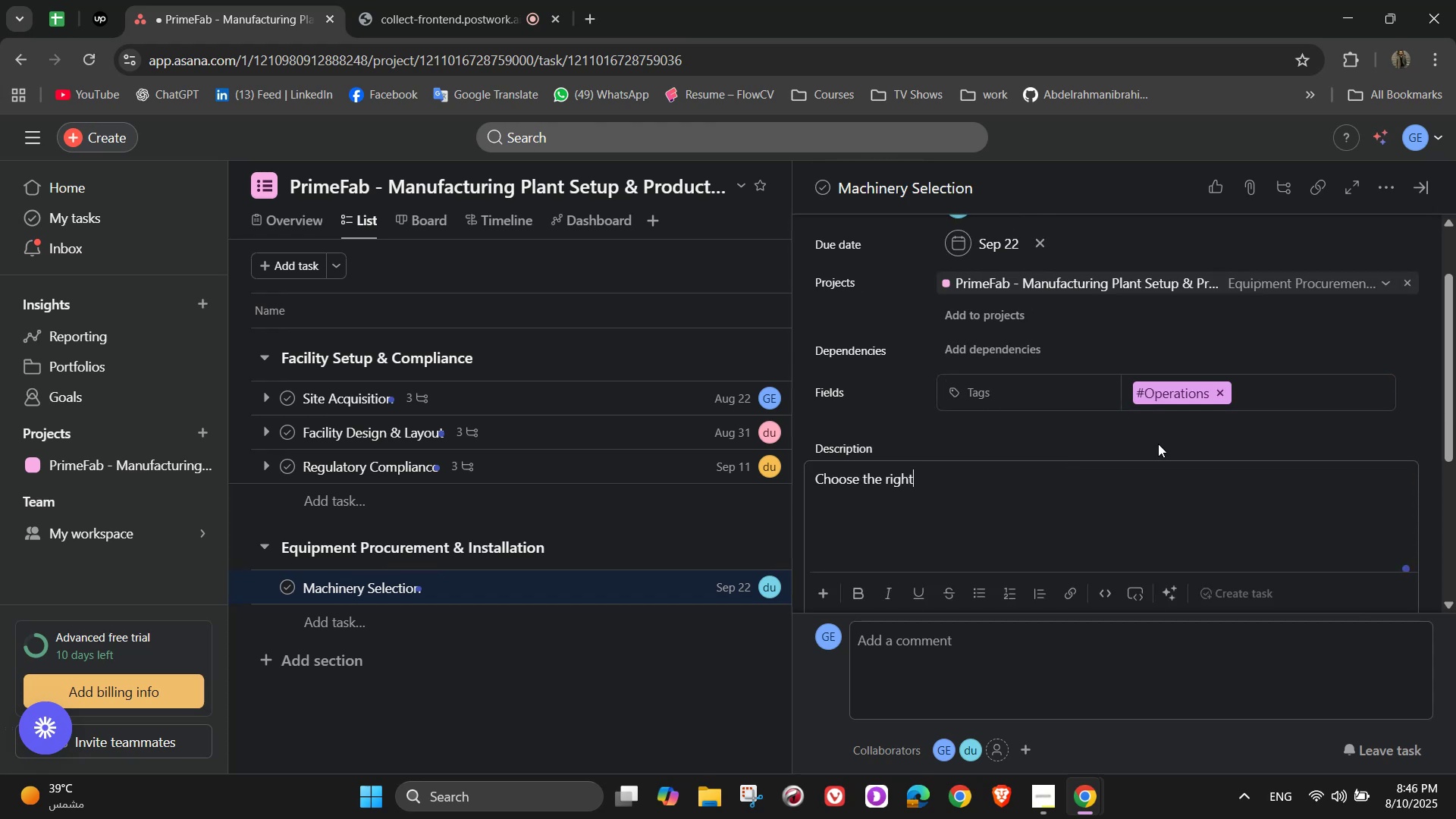 
wait(8.27)
 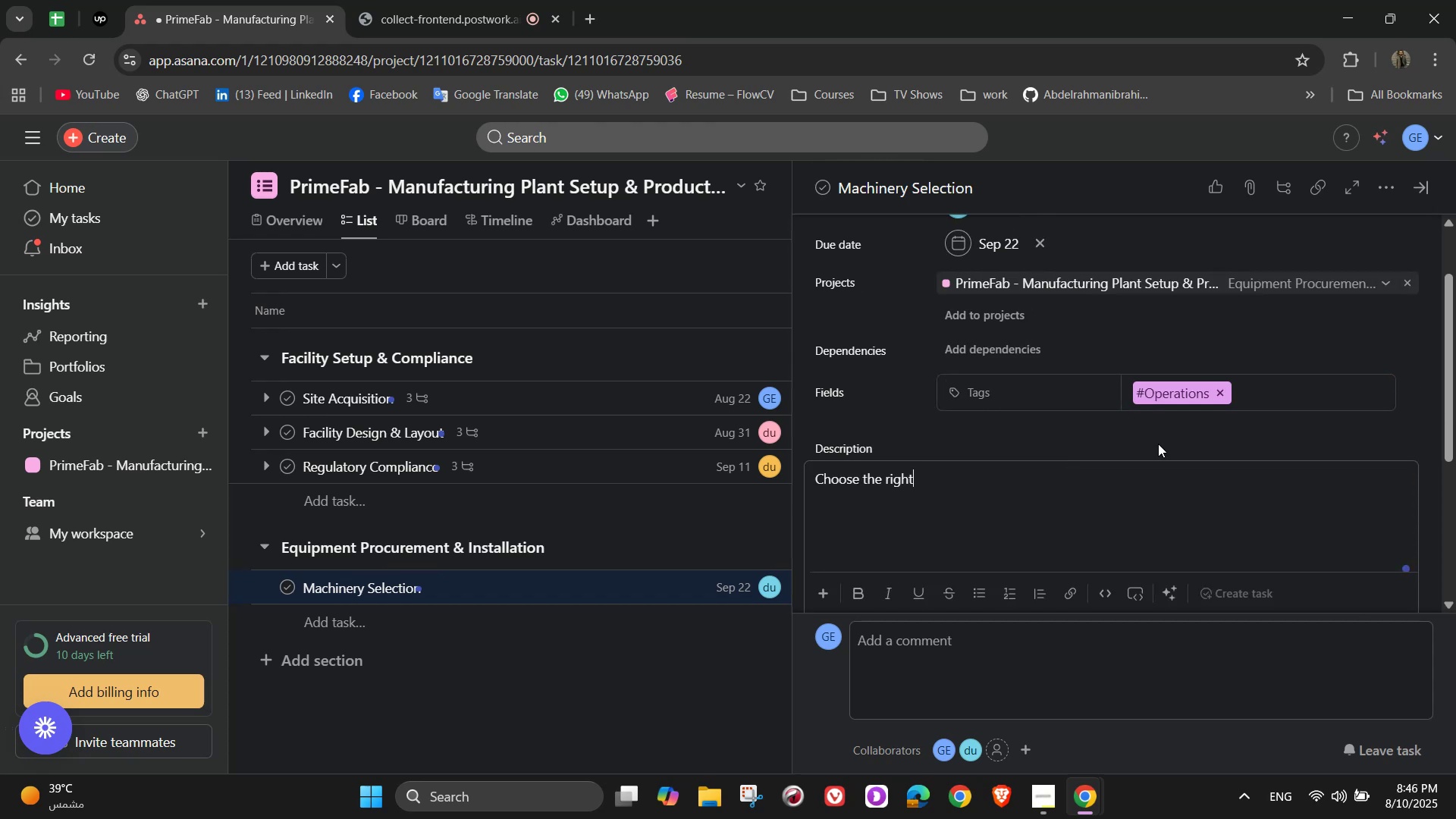 
type( manufacturing equipment)
 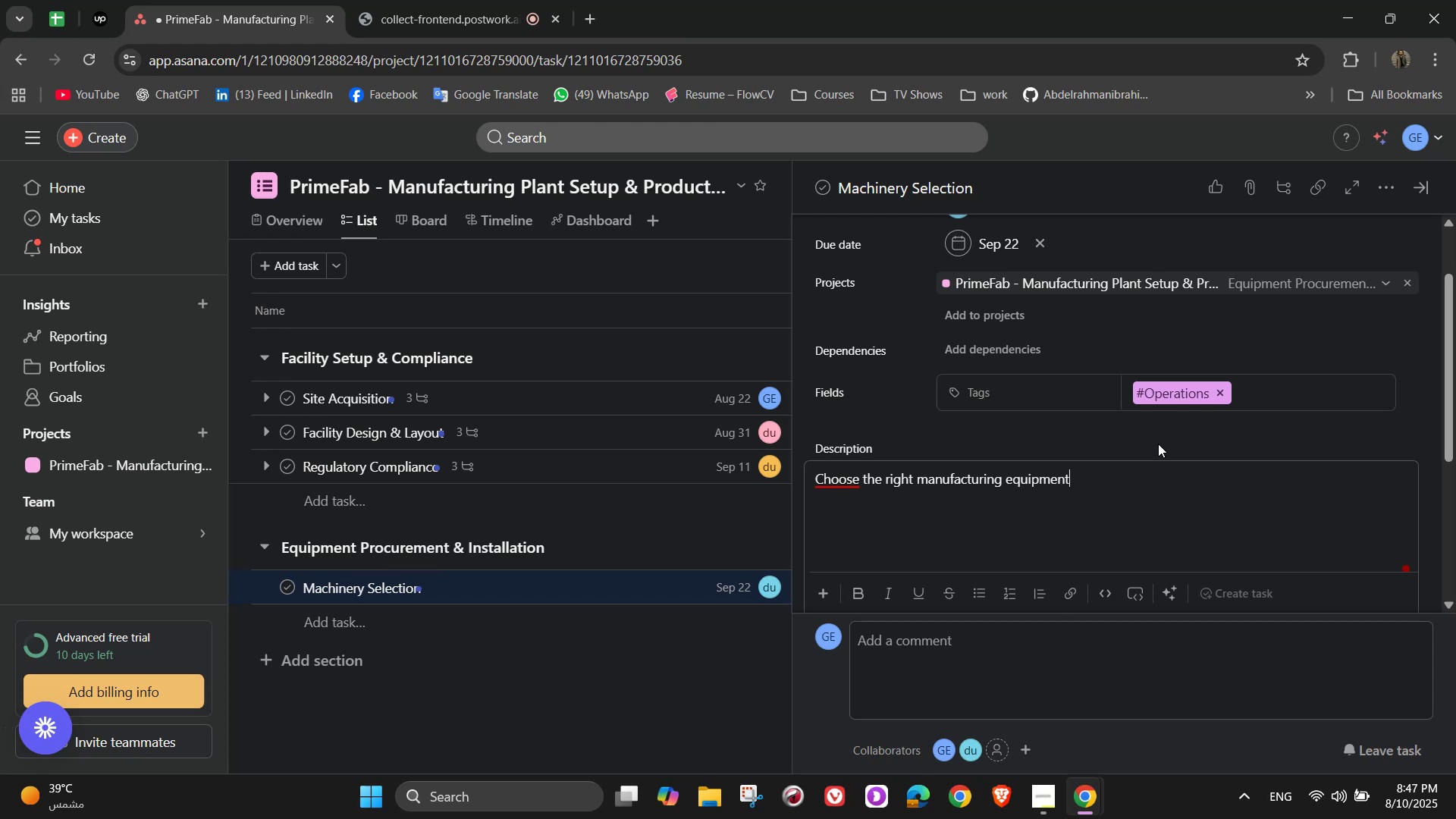 
wait(7.24)
 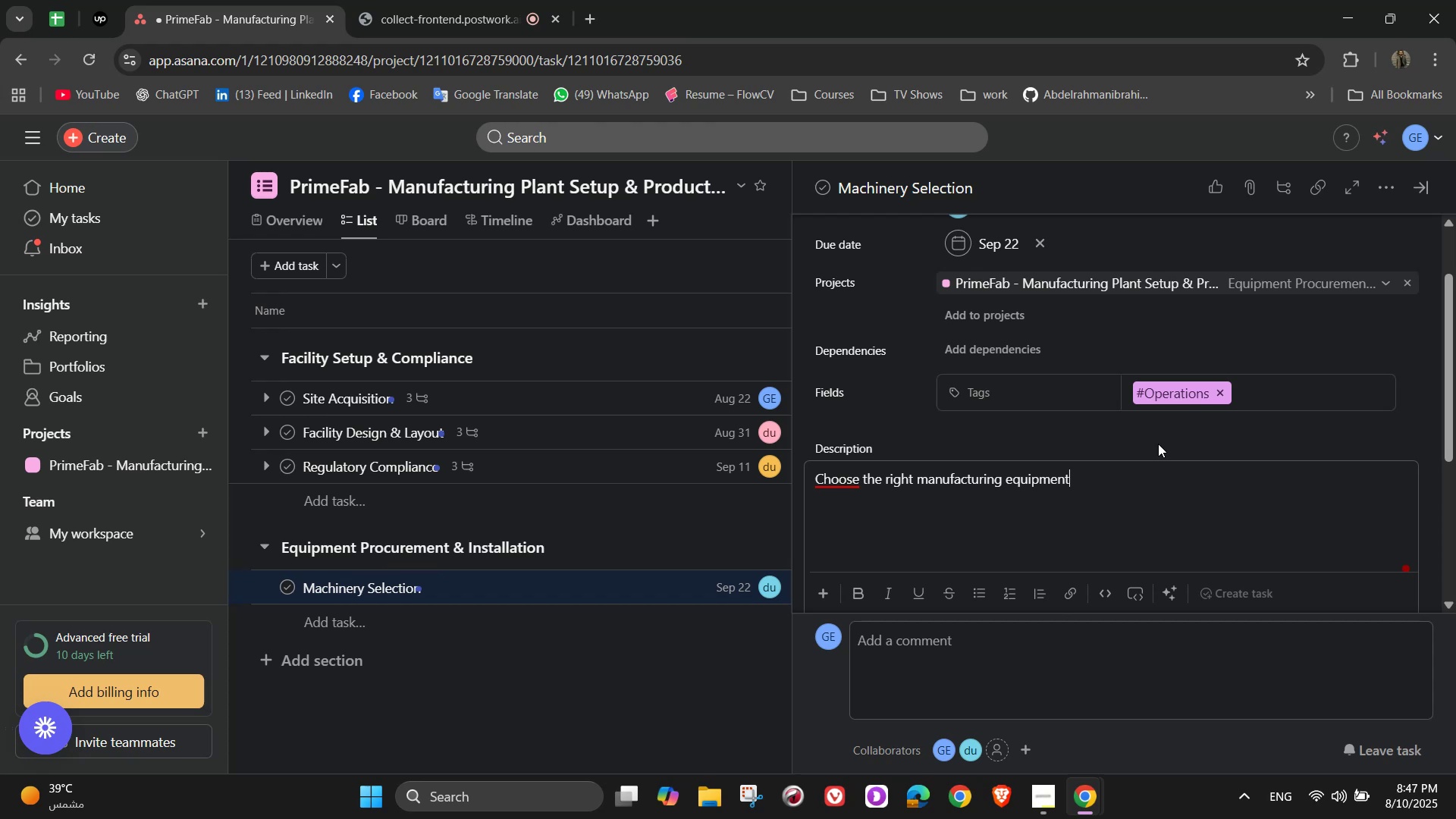 
scroll: coordinate [1155, 455], scroll_direction: down, amount: 2.0
 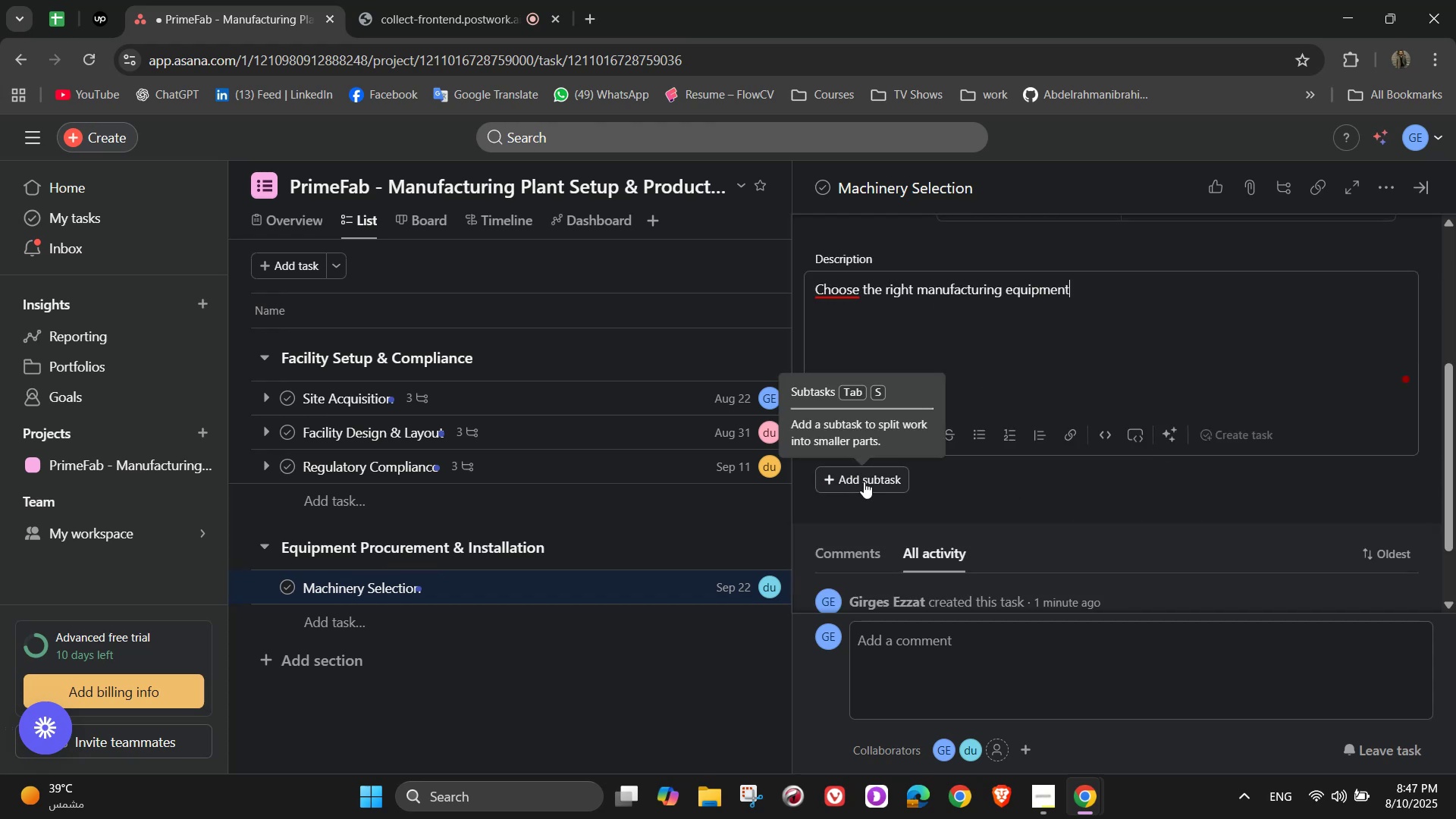 
left_click([864, 482])
 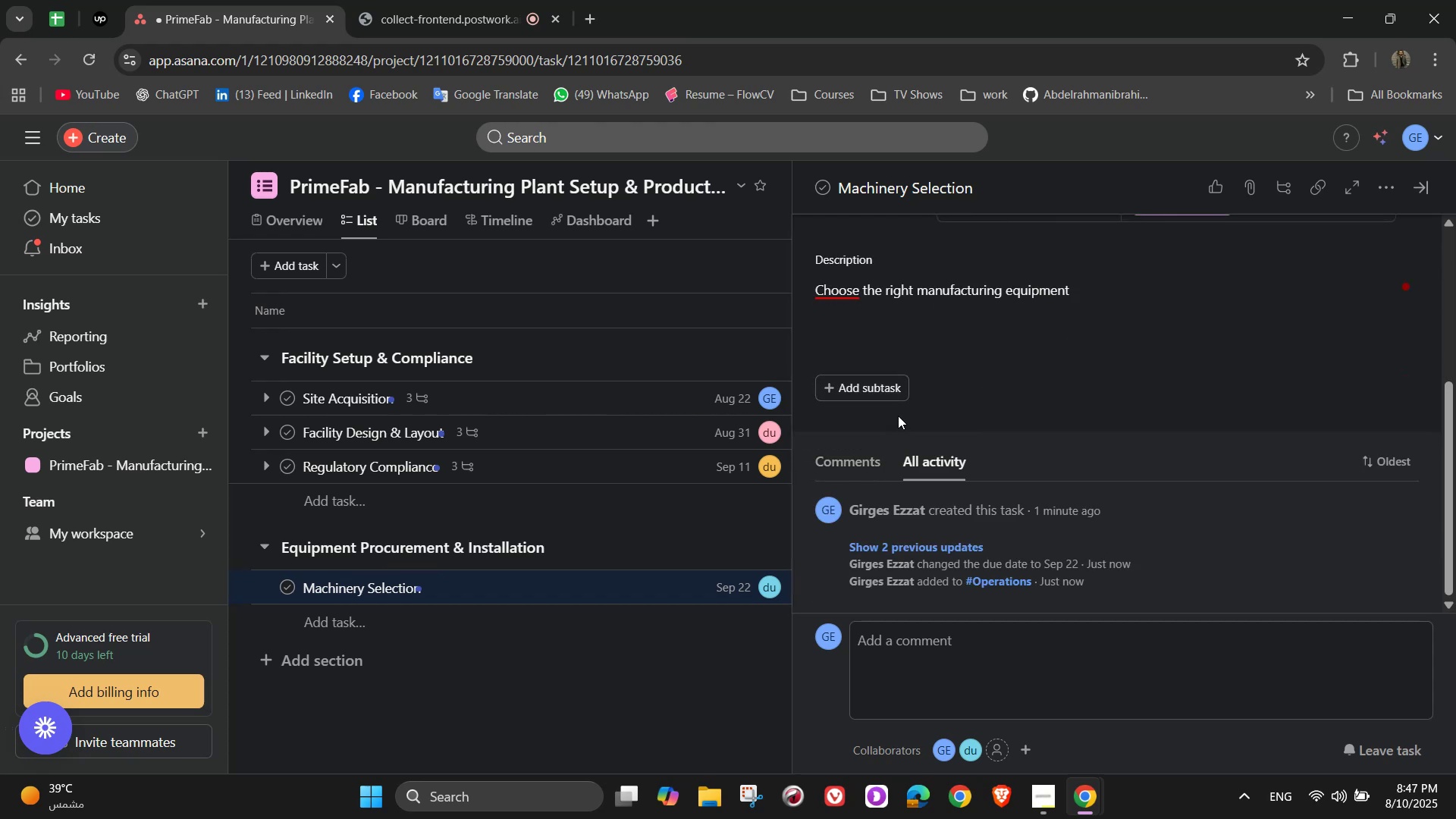 
left_click([851, 390])
 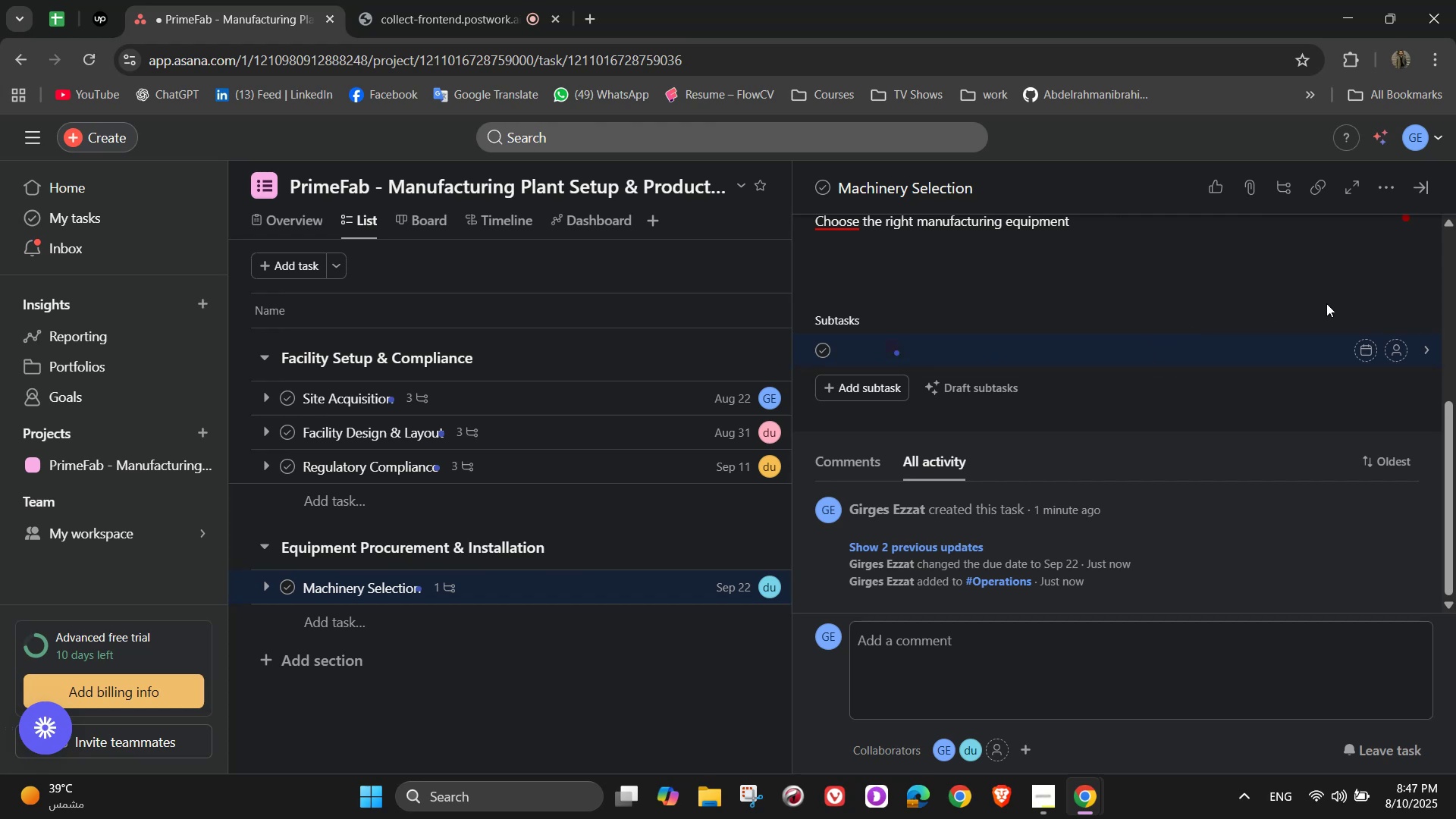 
wait(6.01)
 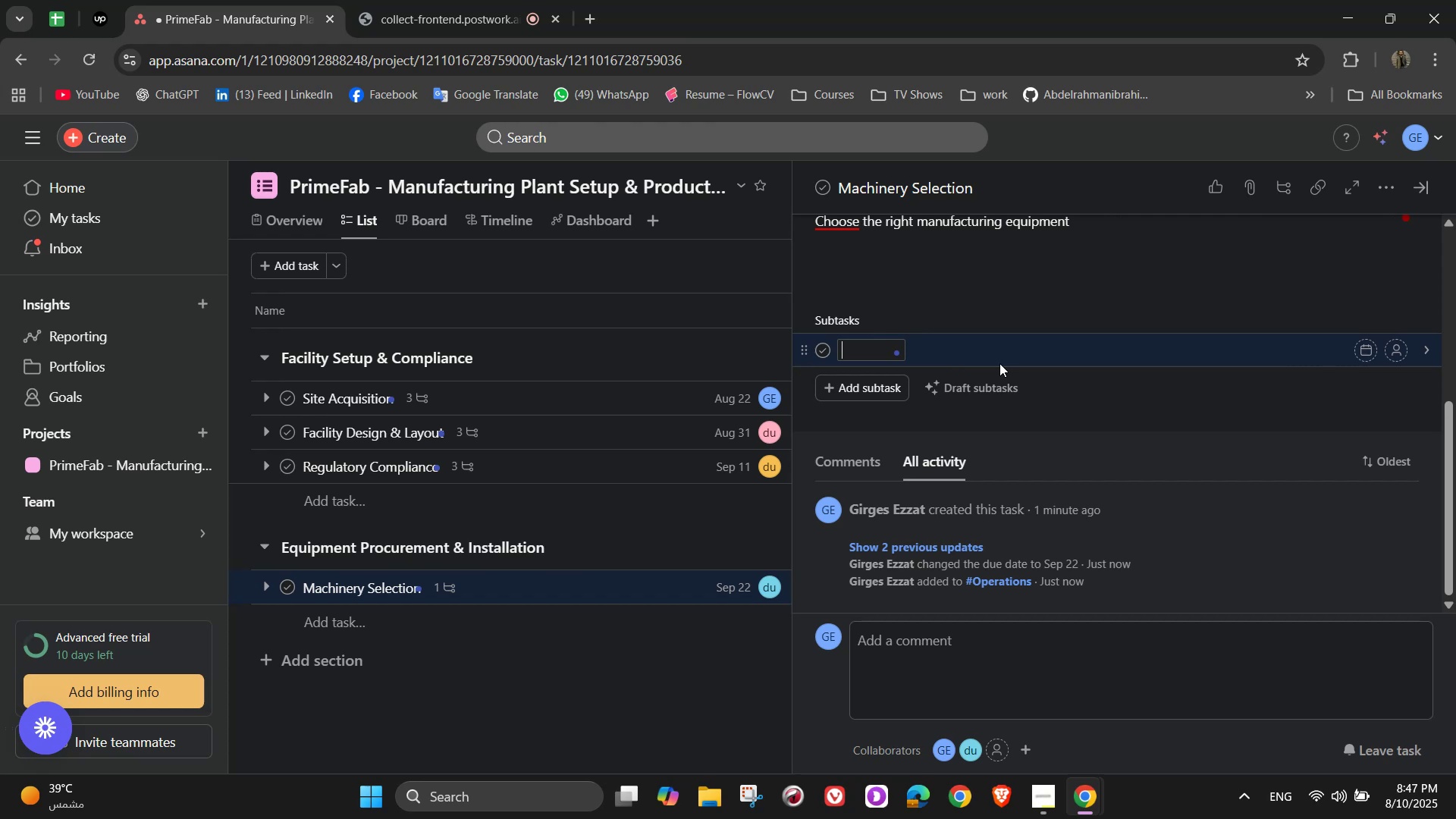 
type(Evaluate efficiency, durability )
key(Backspace)
type(, and maintenac)
key(Backspace)
type(nce needs)
 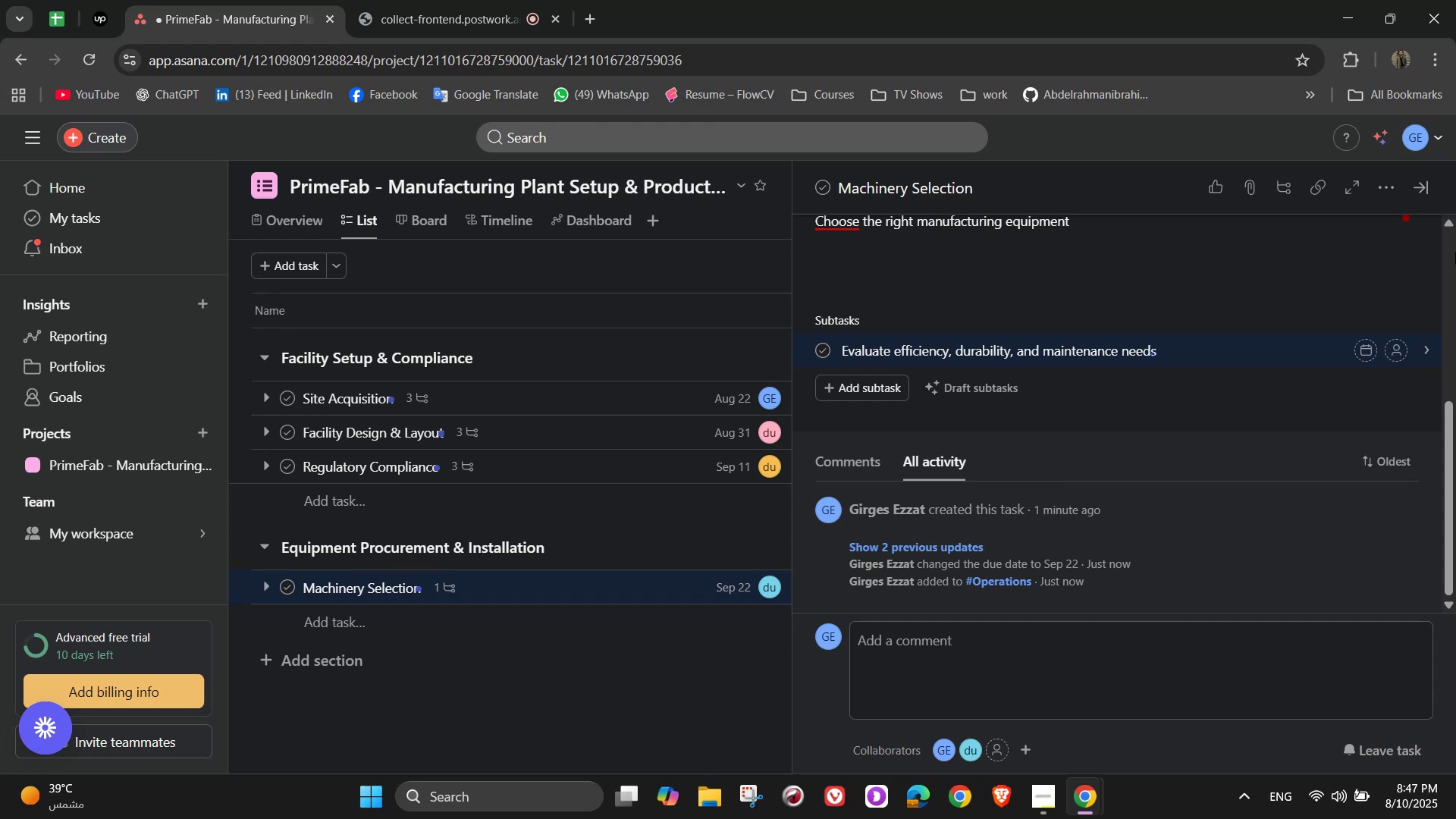 
key(Enter)
 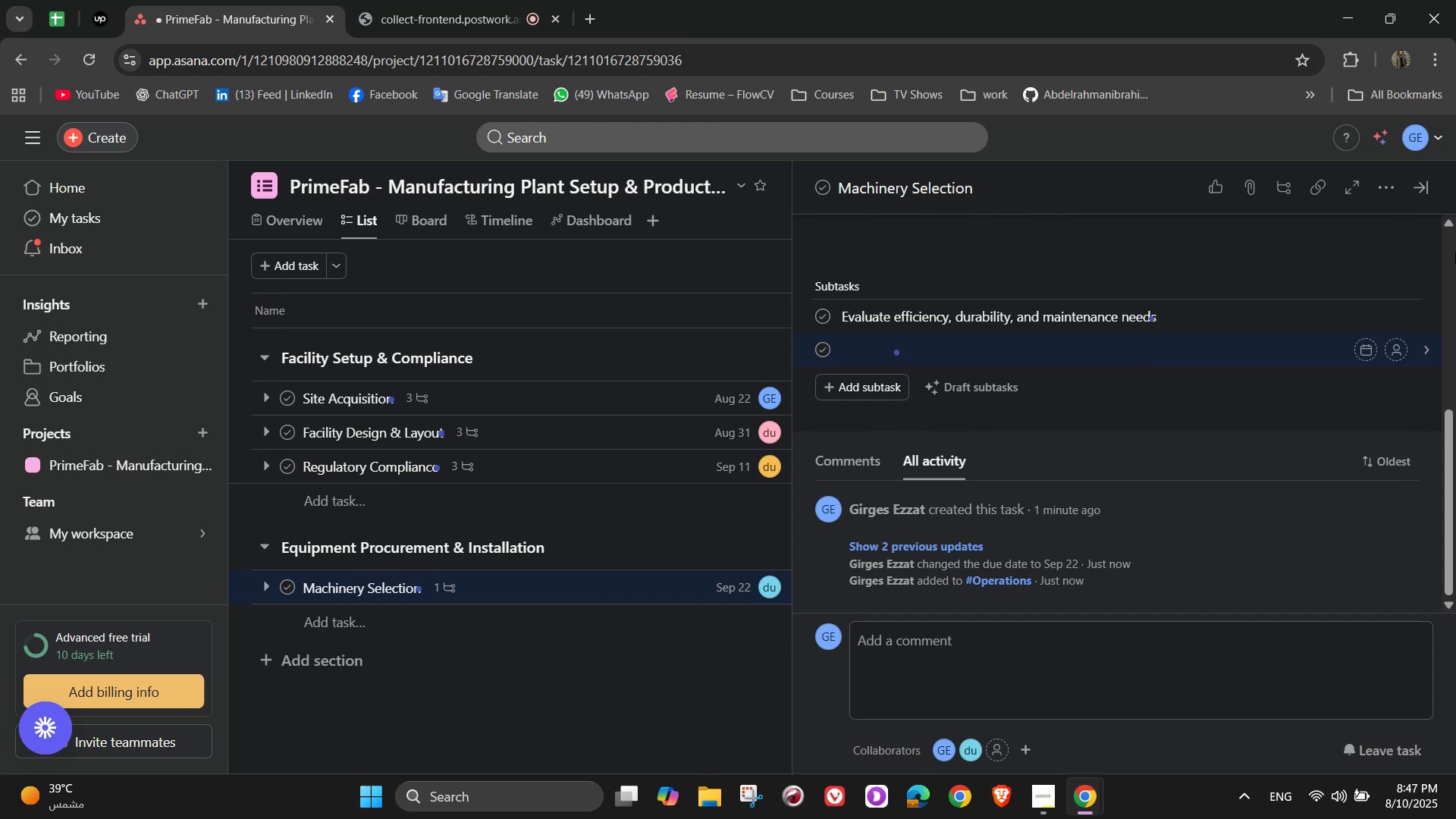 
type(Compare)
 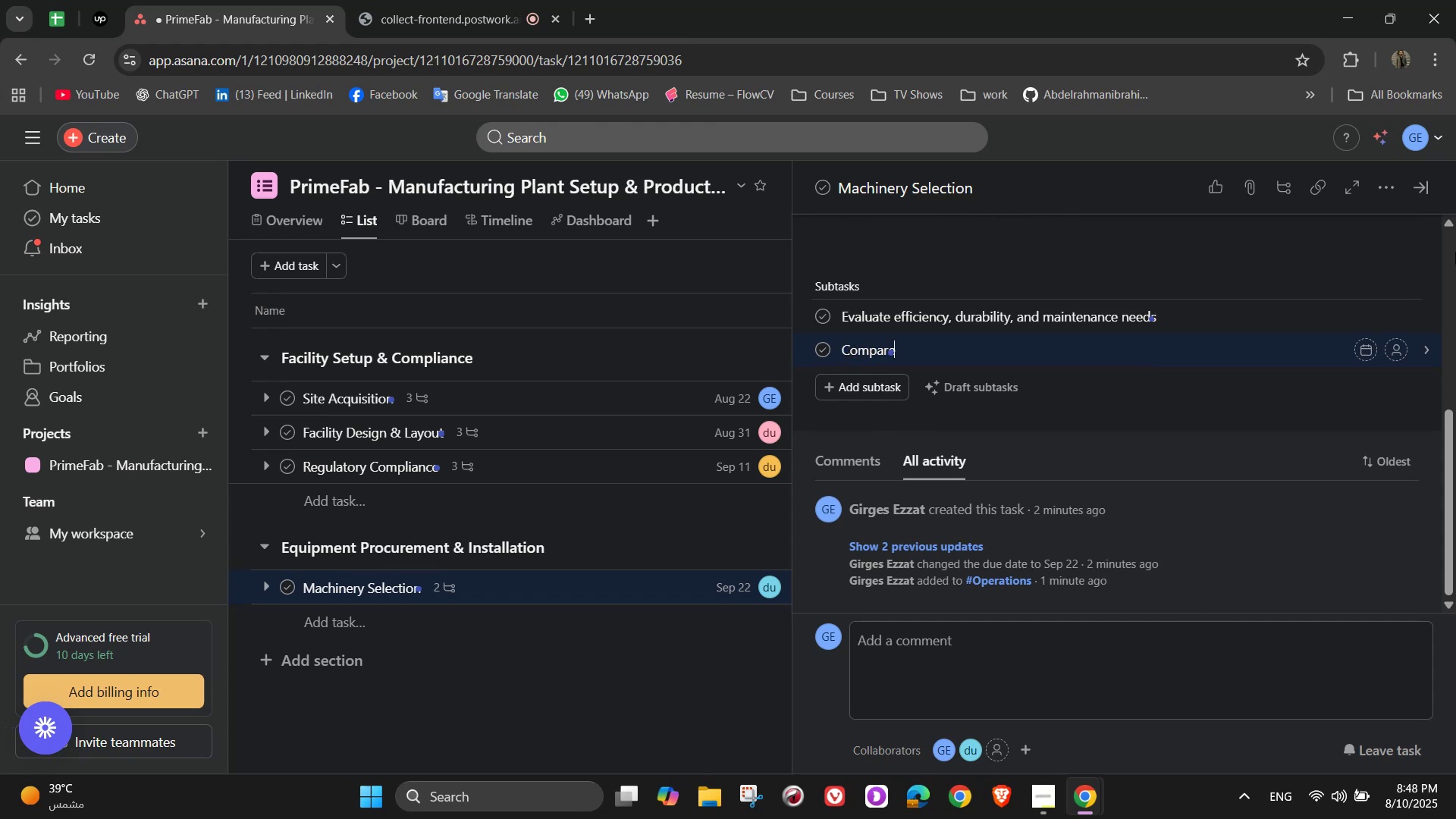 
key(Space)
 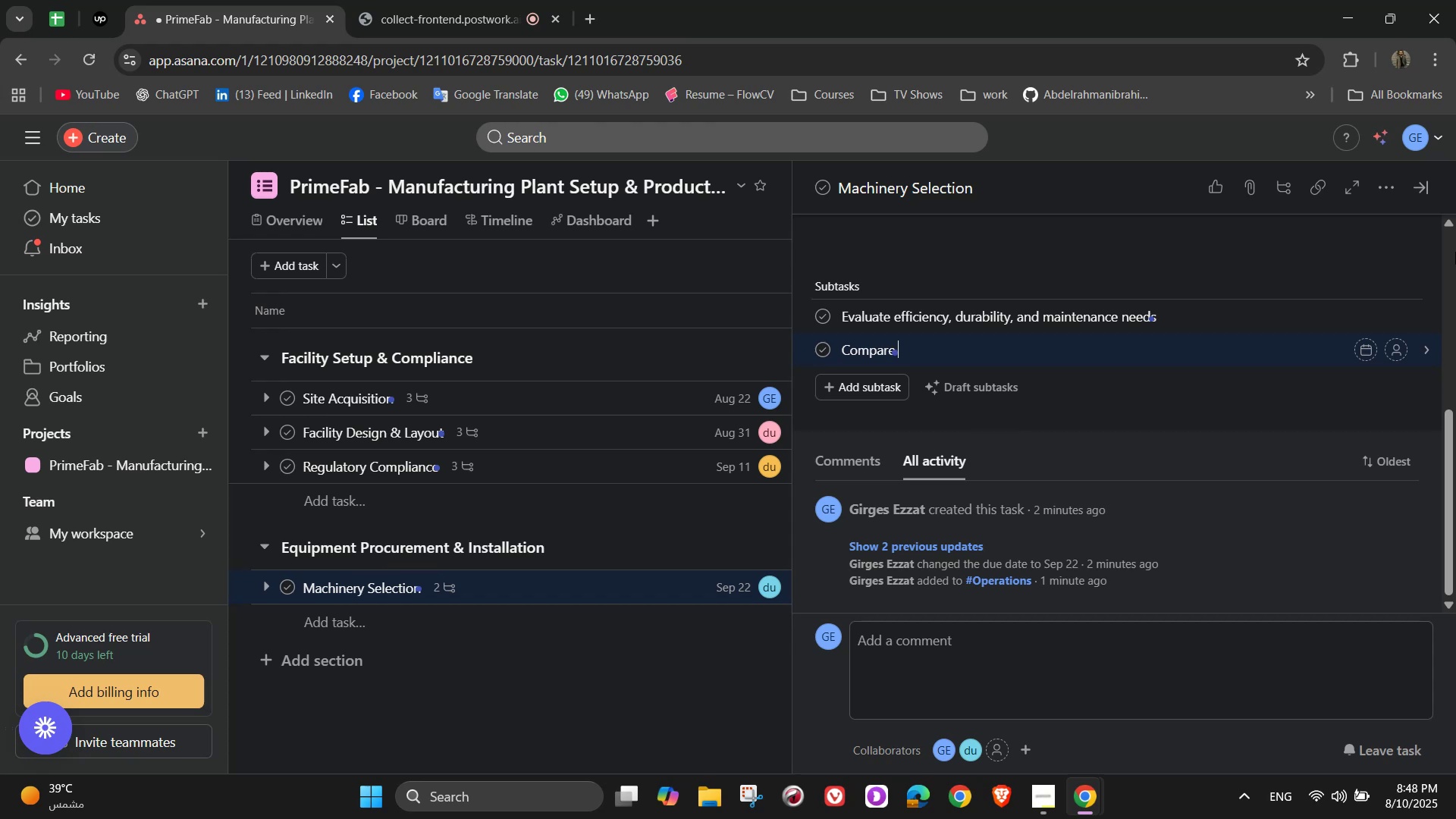 
type(costs across vendors)
 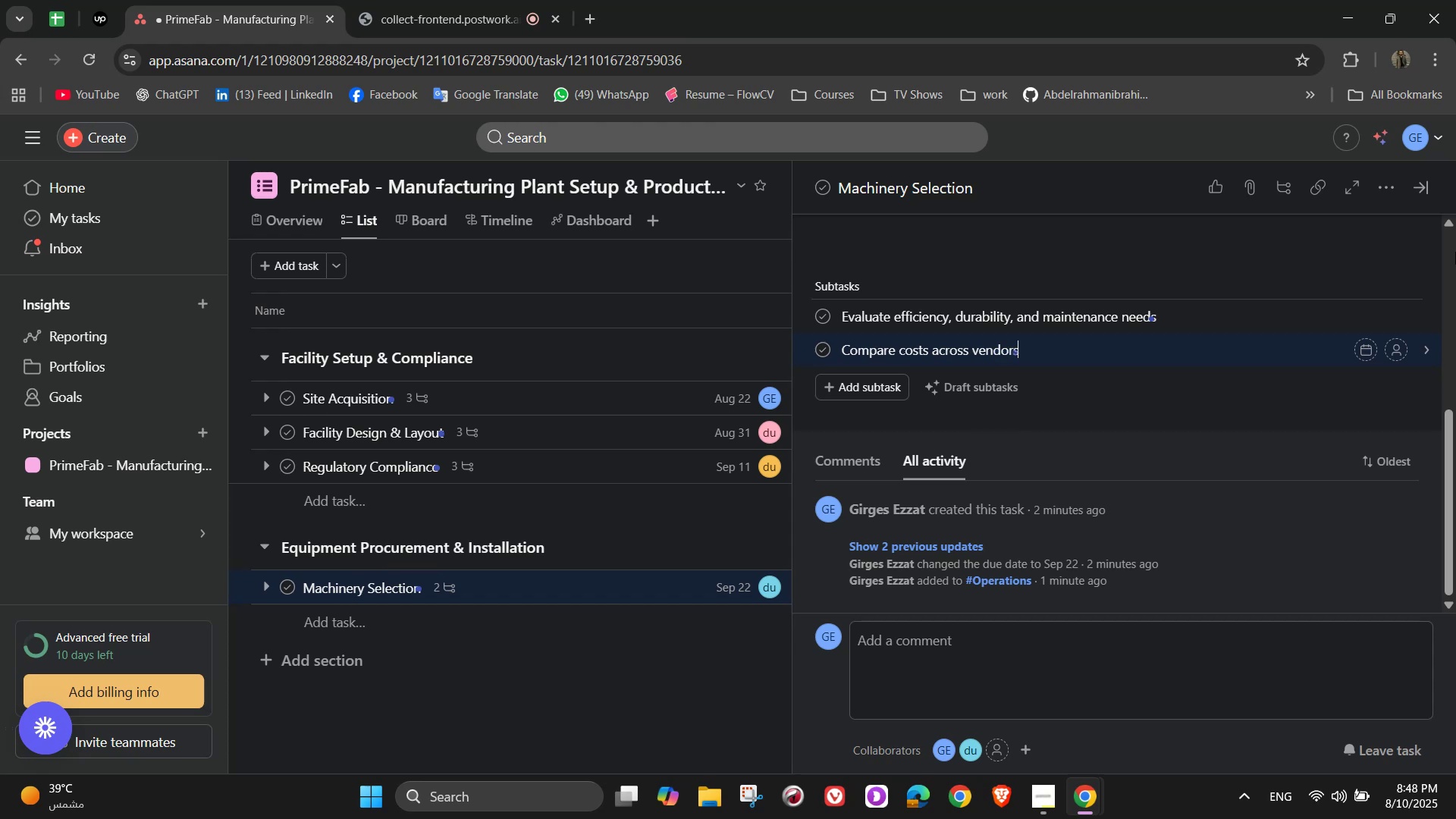 
key(Enter)
 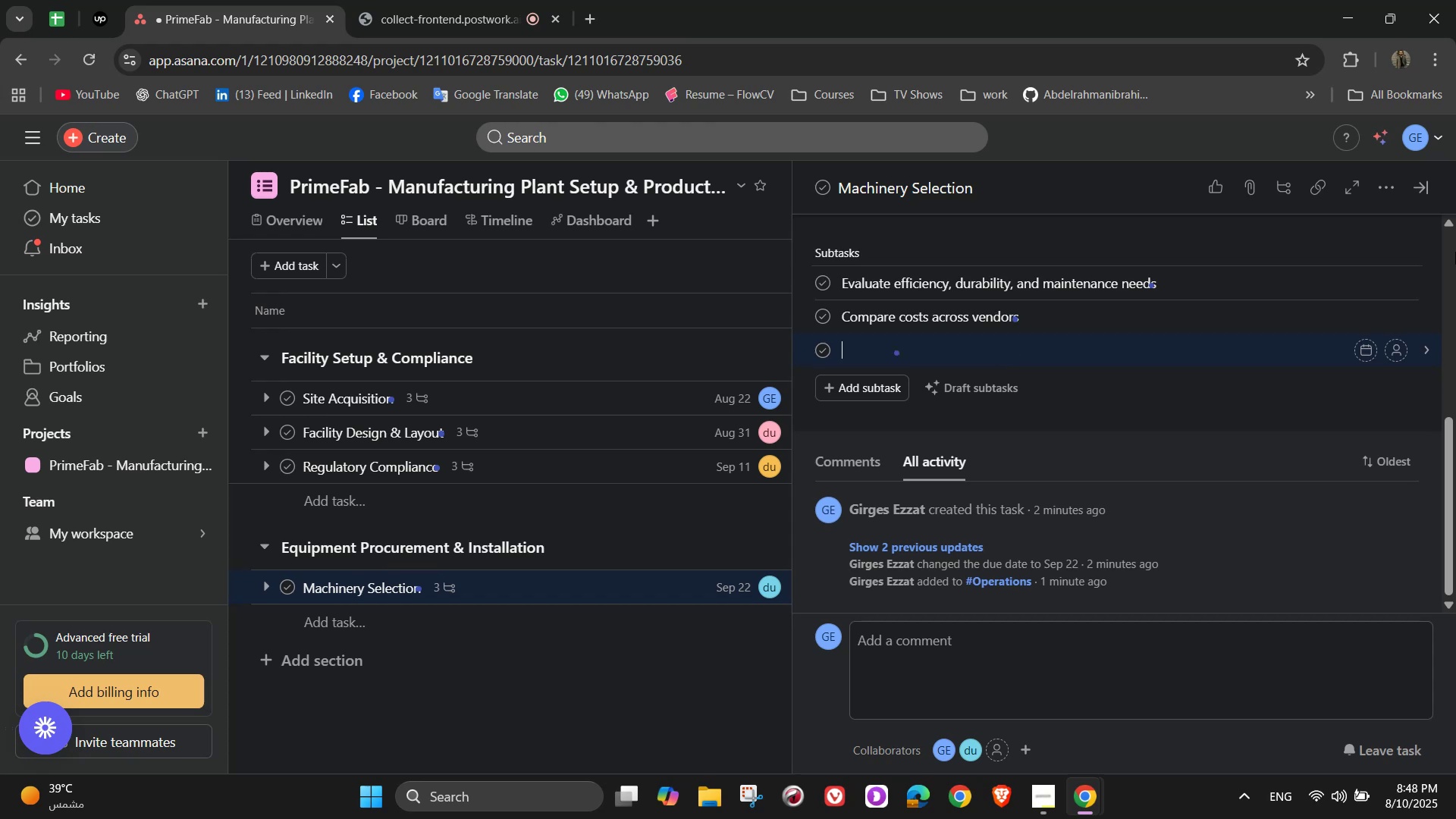 
type(Ci)
key(Backspace)
type(onsider automation and)
 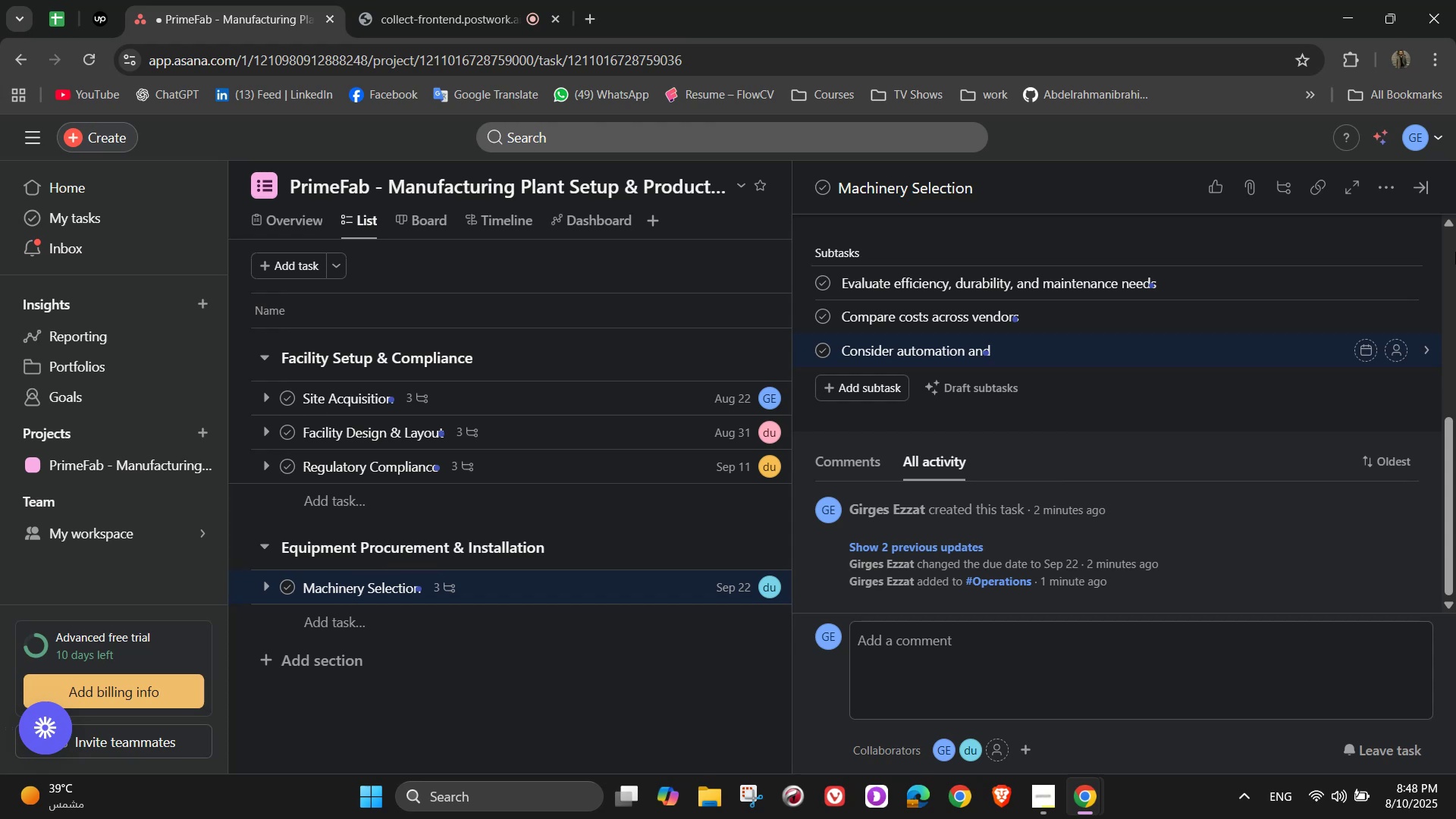 
wait(6.85)
 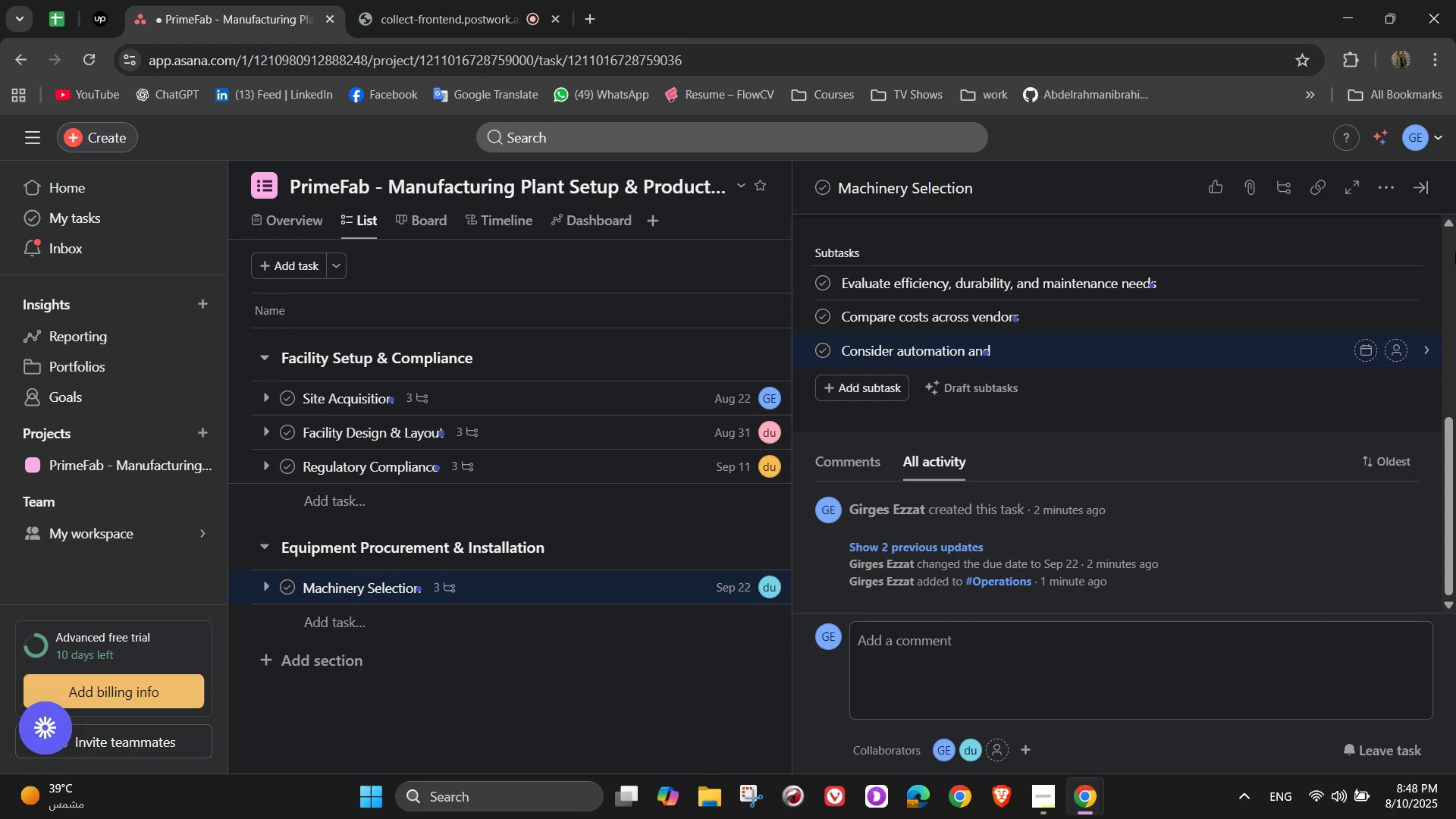 
type( AI-based solutions)
 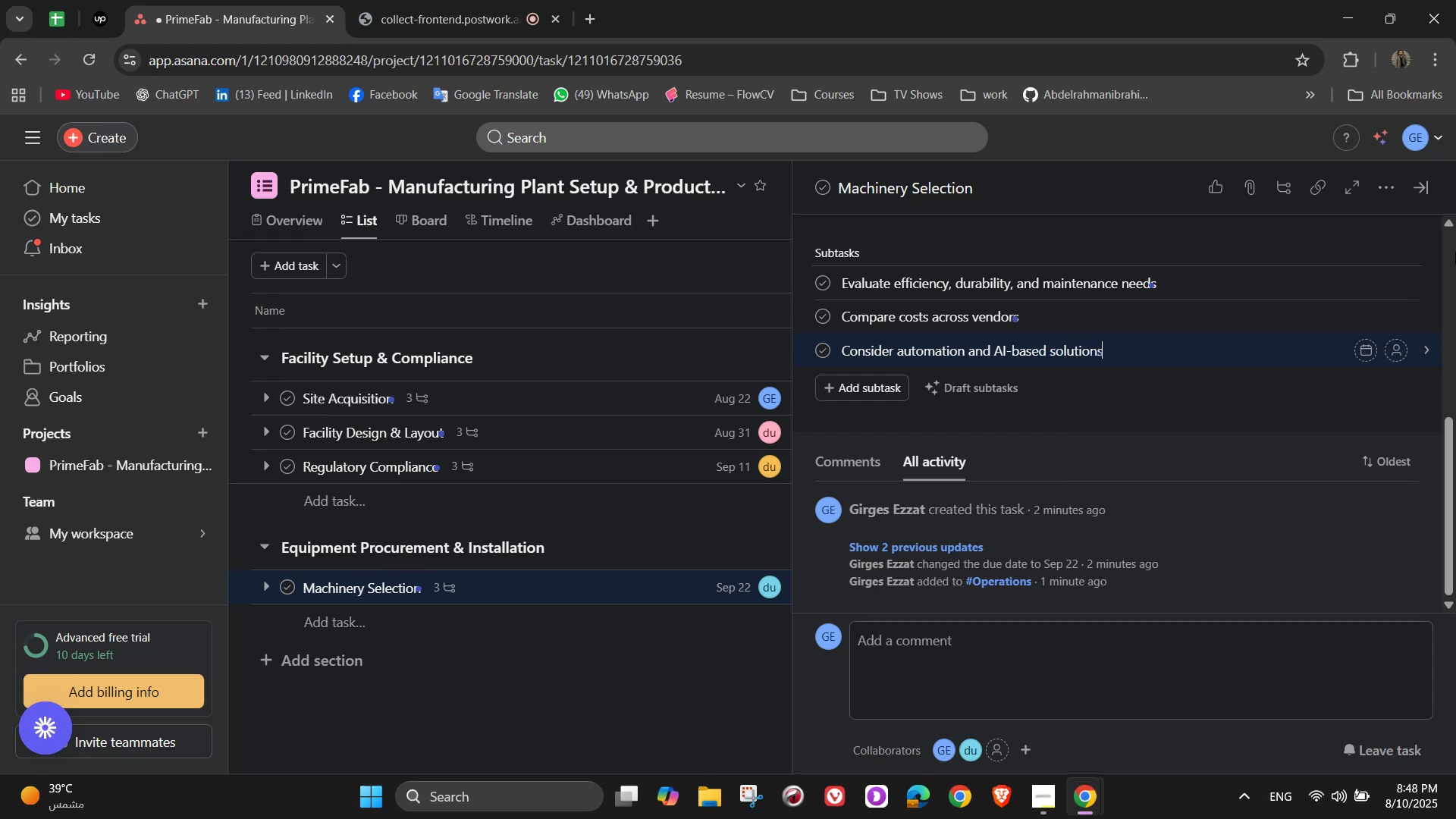 
mouse_move([1441, 179])
 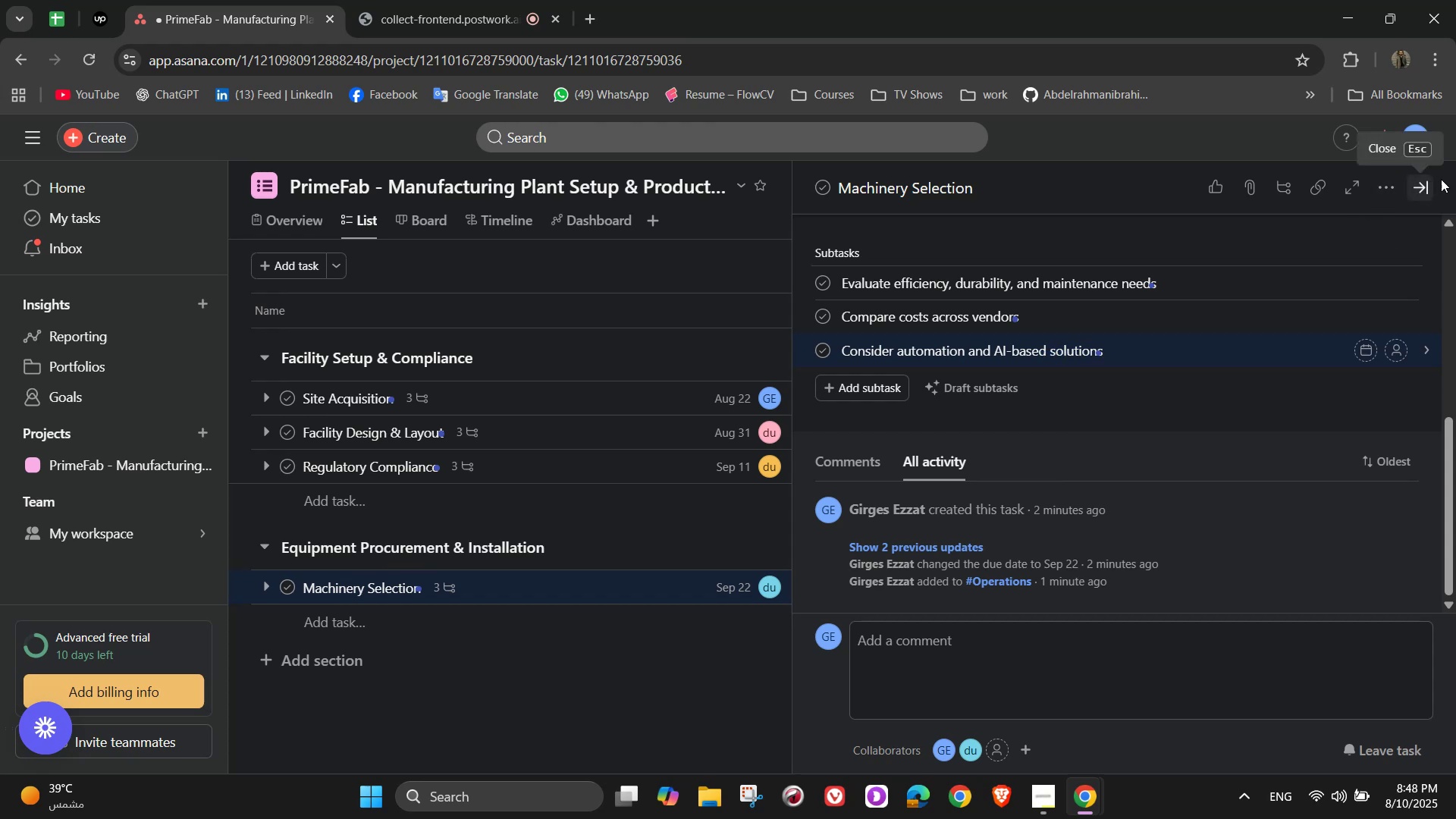 
scroll: coordinate [1334, 384], scroll_direction: up, amount: 3.0
 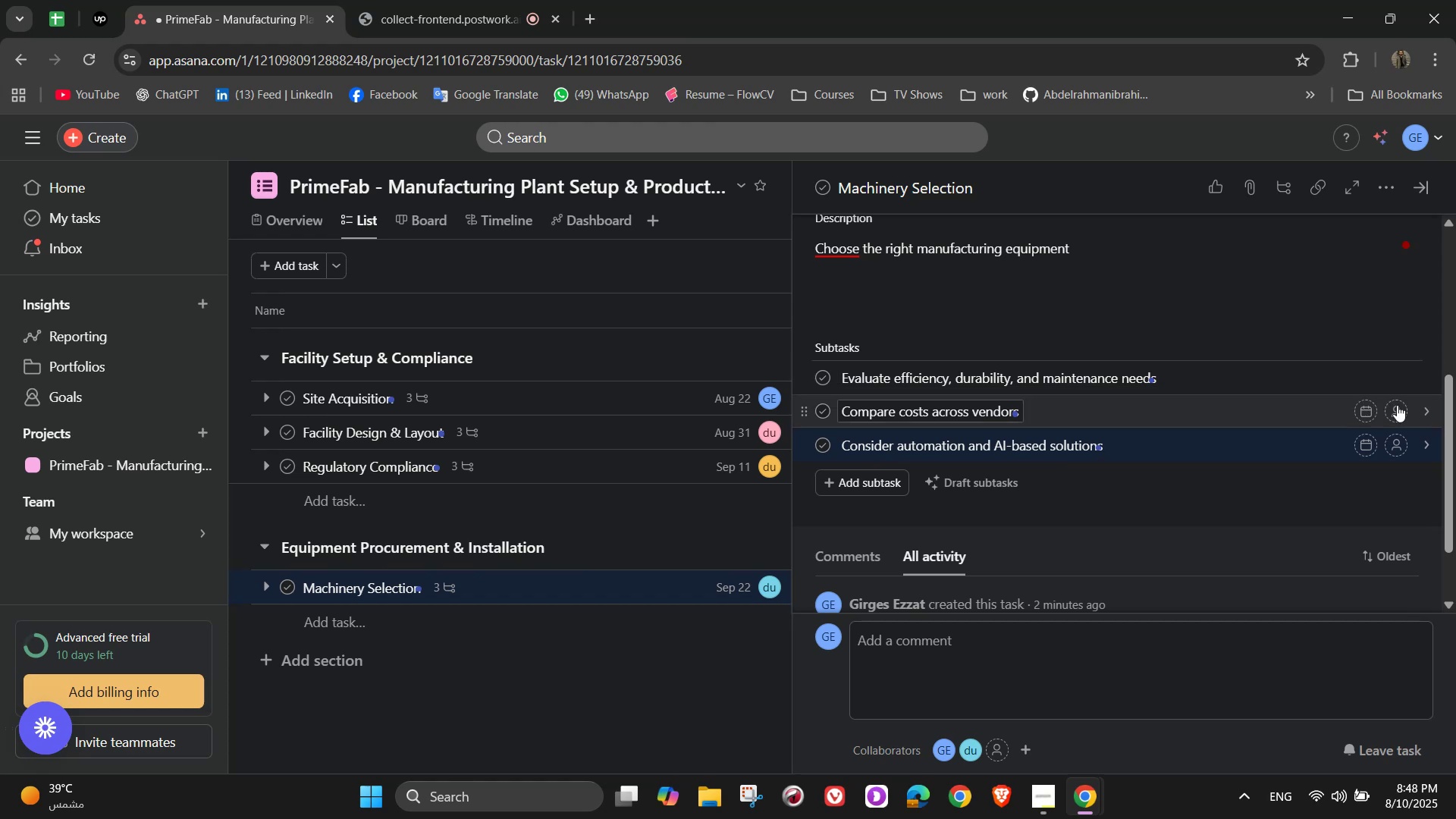 
left_click([1390, 381])
 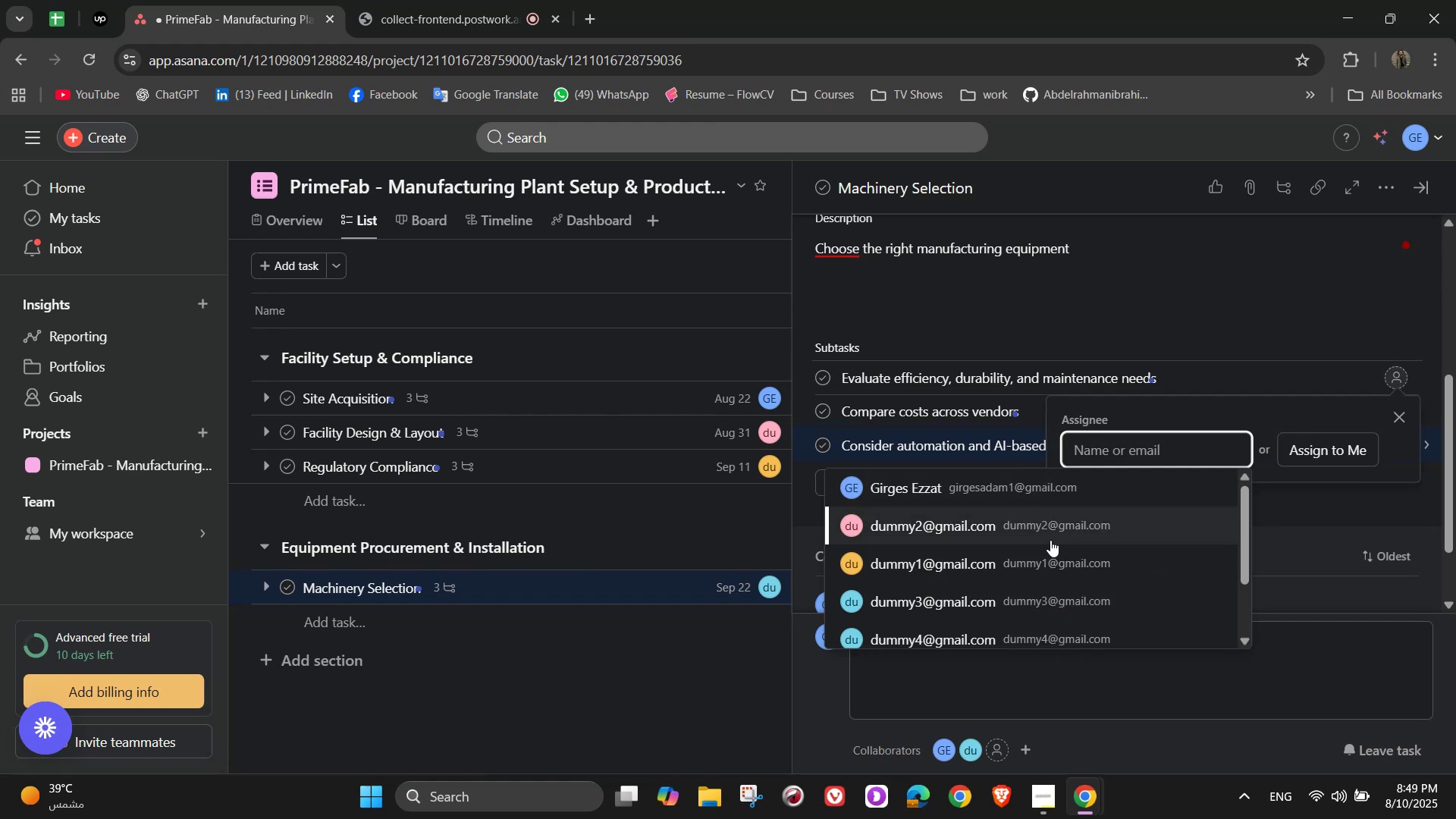 
left_click([918, 589])
 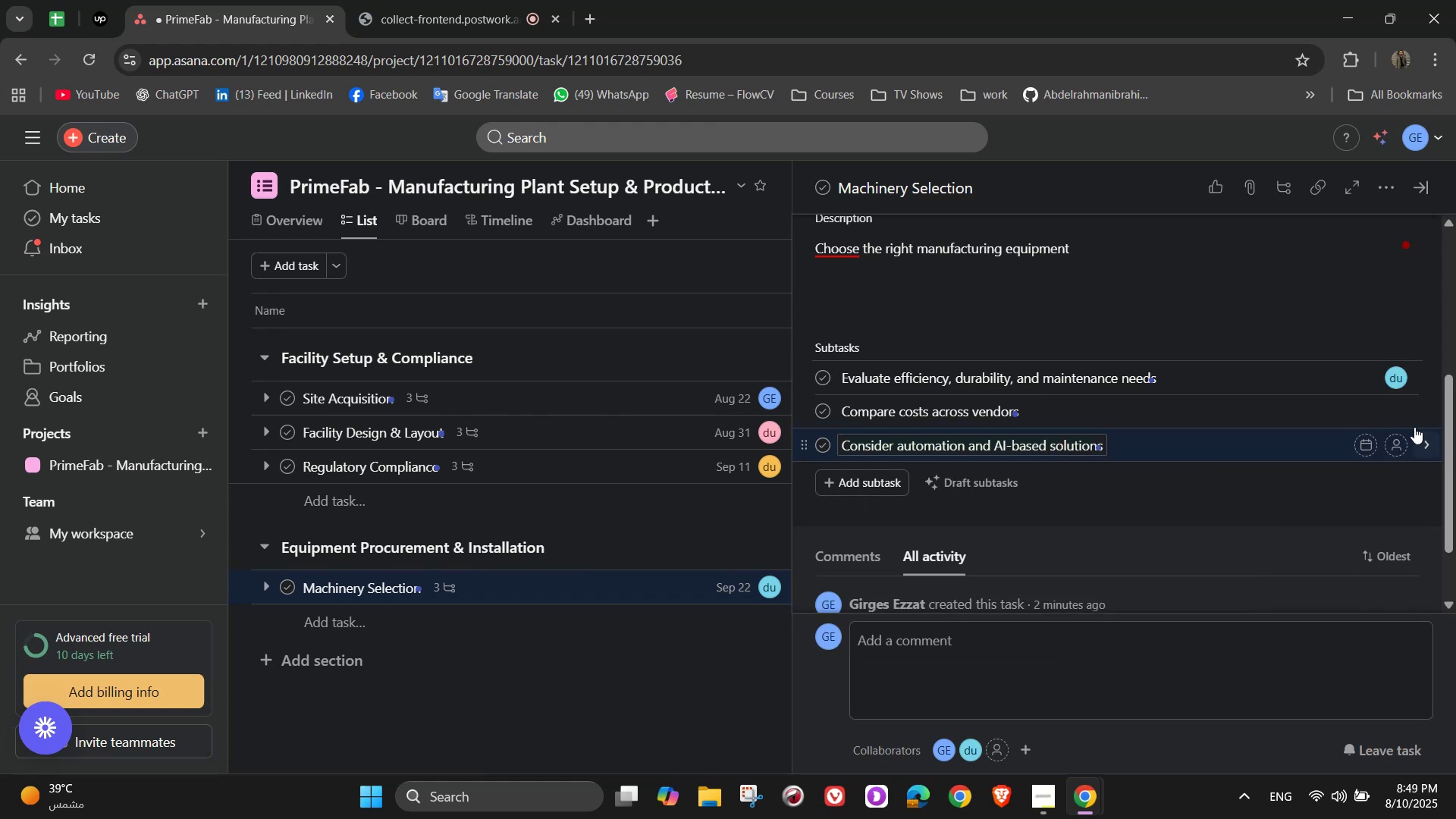 
left_click([1401, 413])
 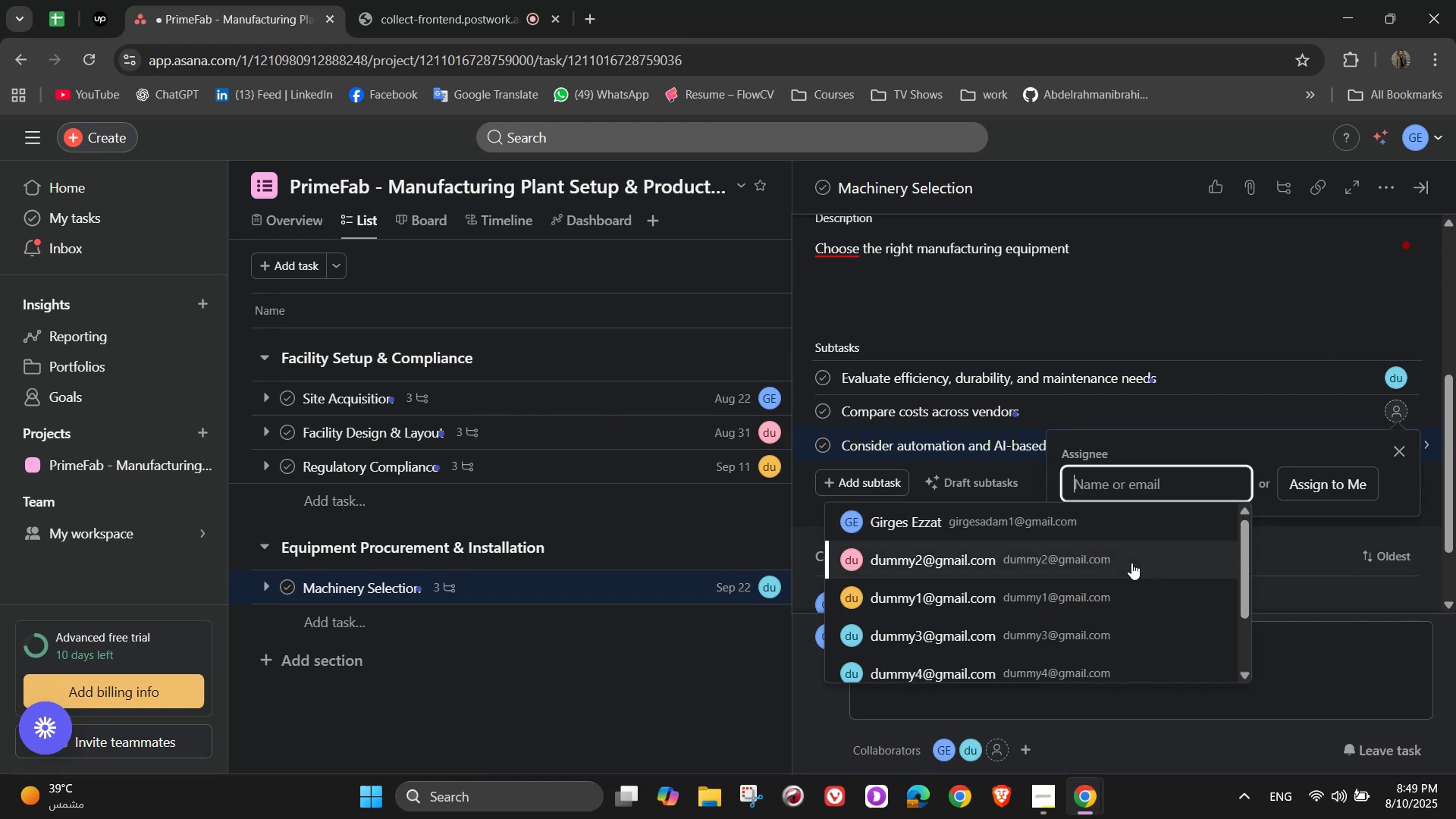 
left_click([1128, 565])
 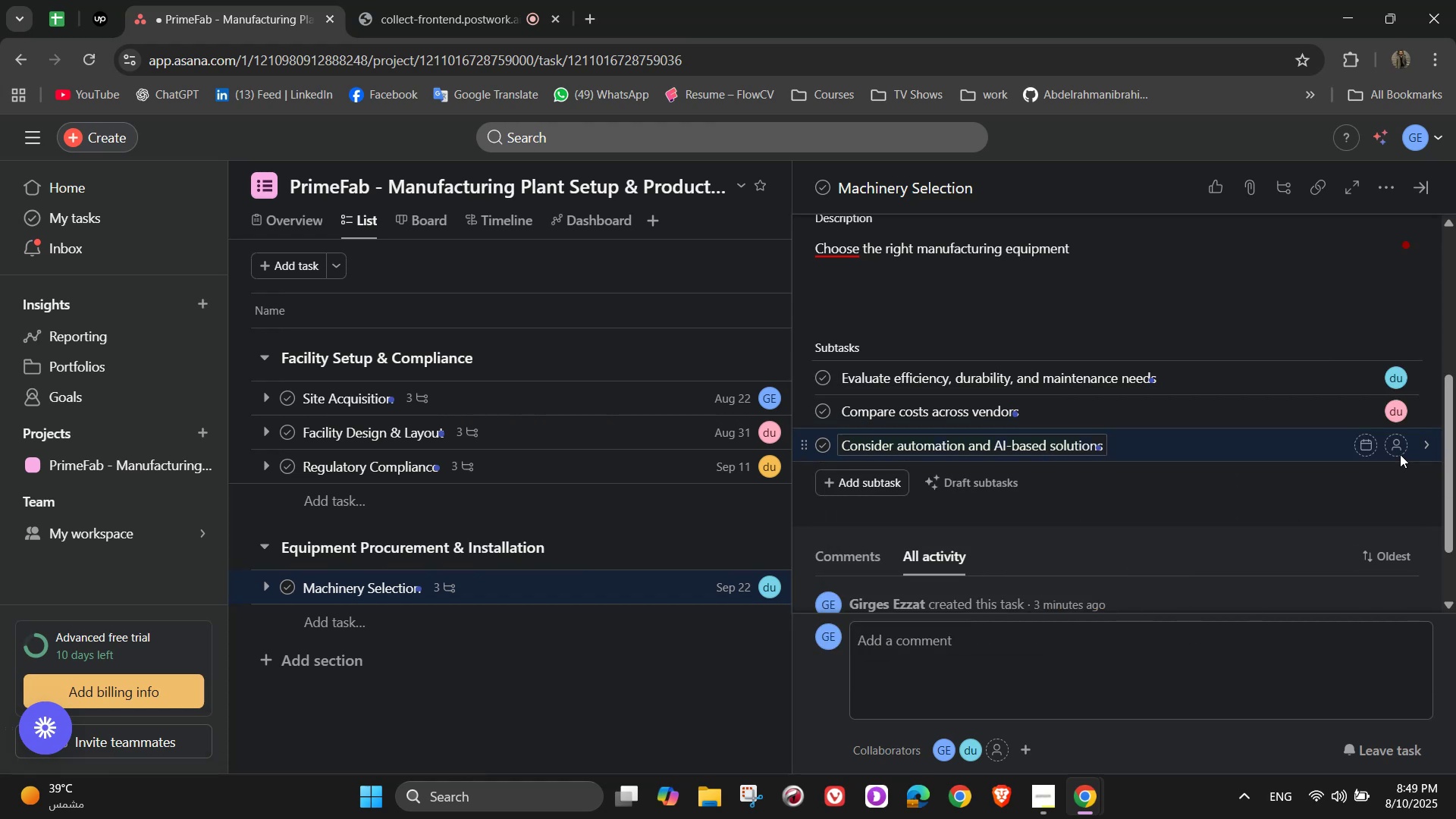 
left_click([1400, 447])
 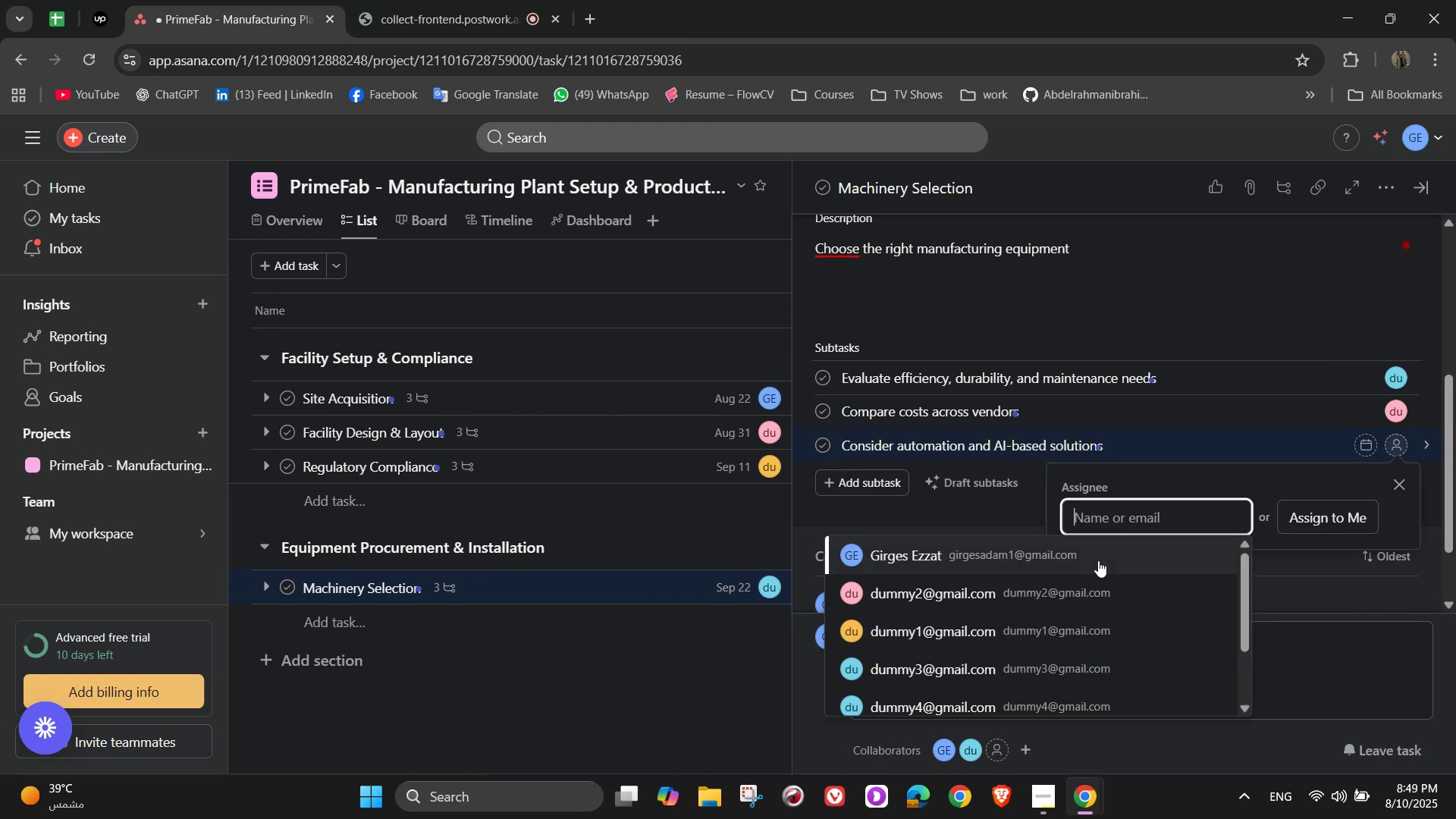 
left_click([1098, 560])
 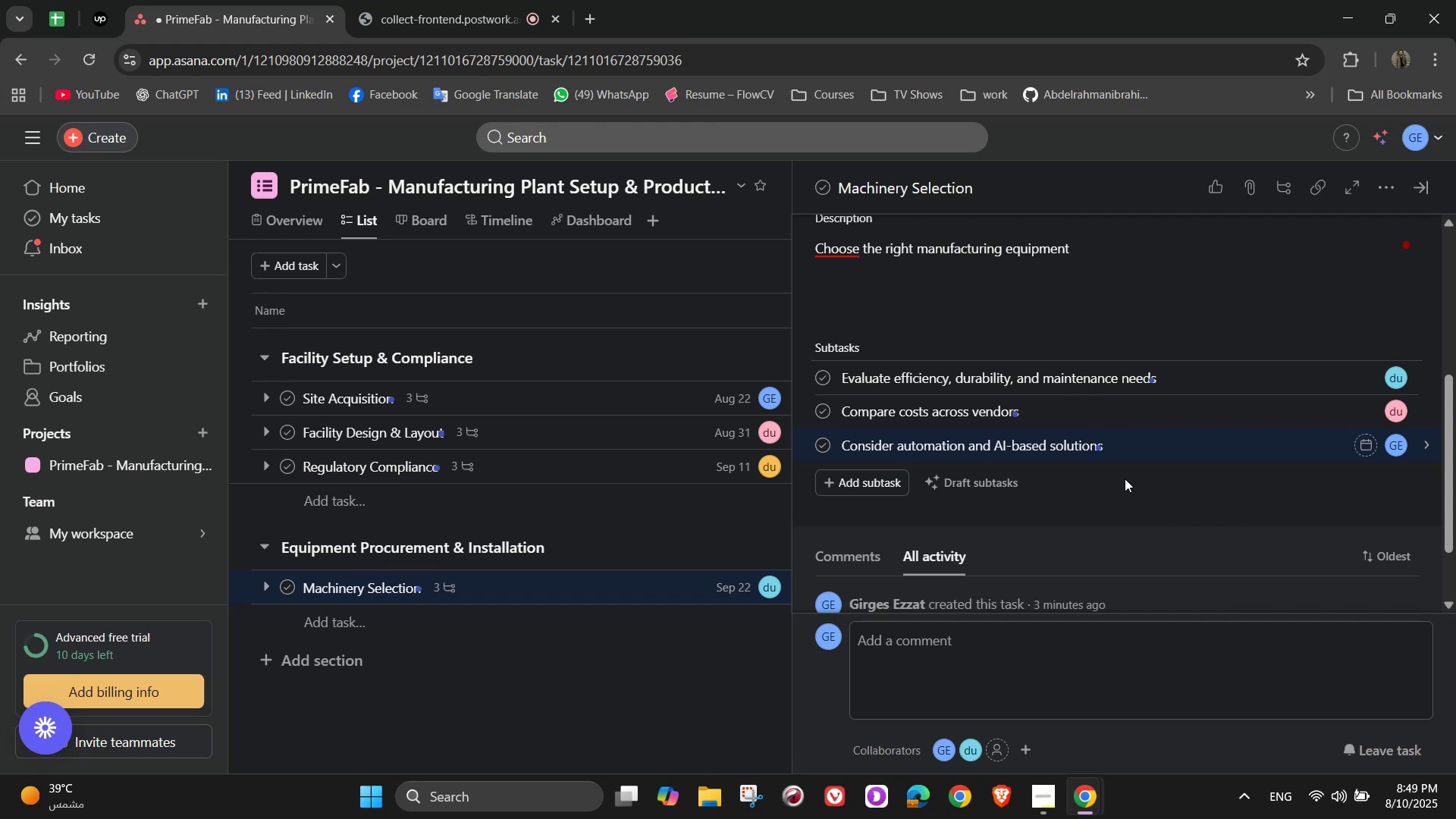 
scroll: coordinate [1141, 430], scroll_direction: up, amount: 4.0
 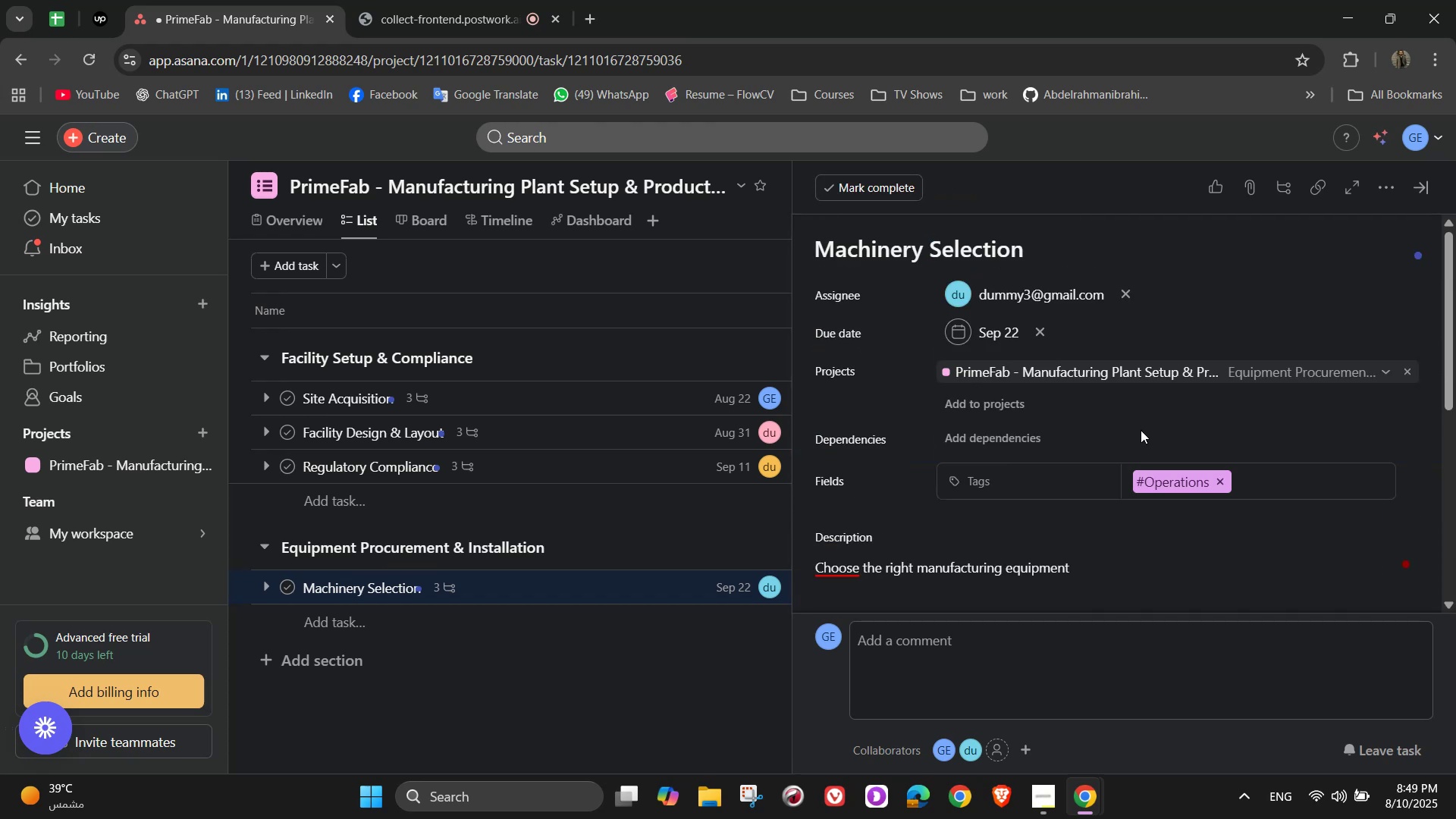 
wait(5.0)
 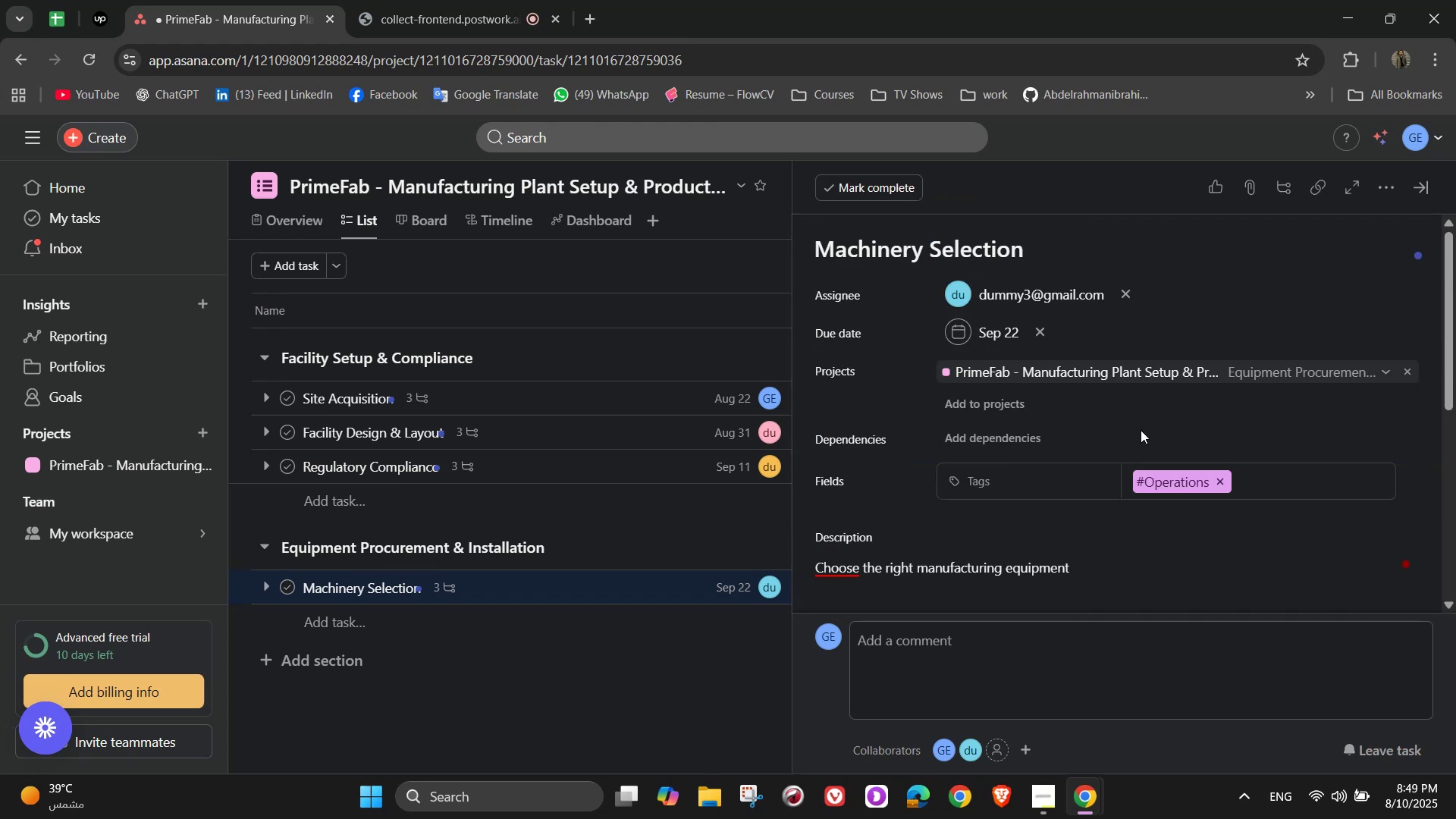 
scroll: coordinate [1141, 430], scroll_direction: up, amount: 1.0
 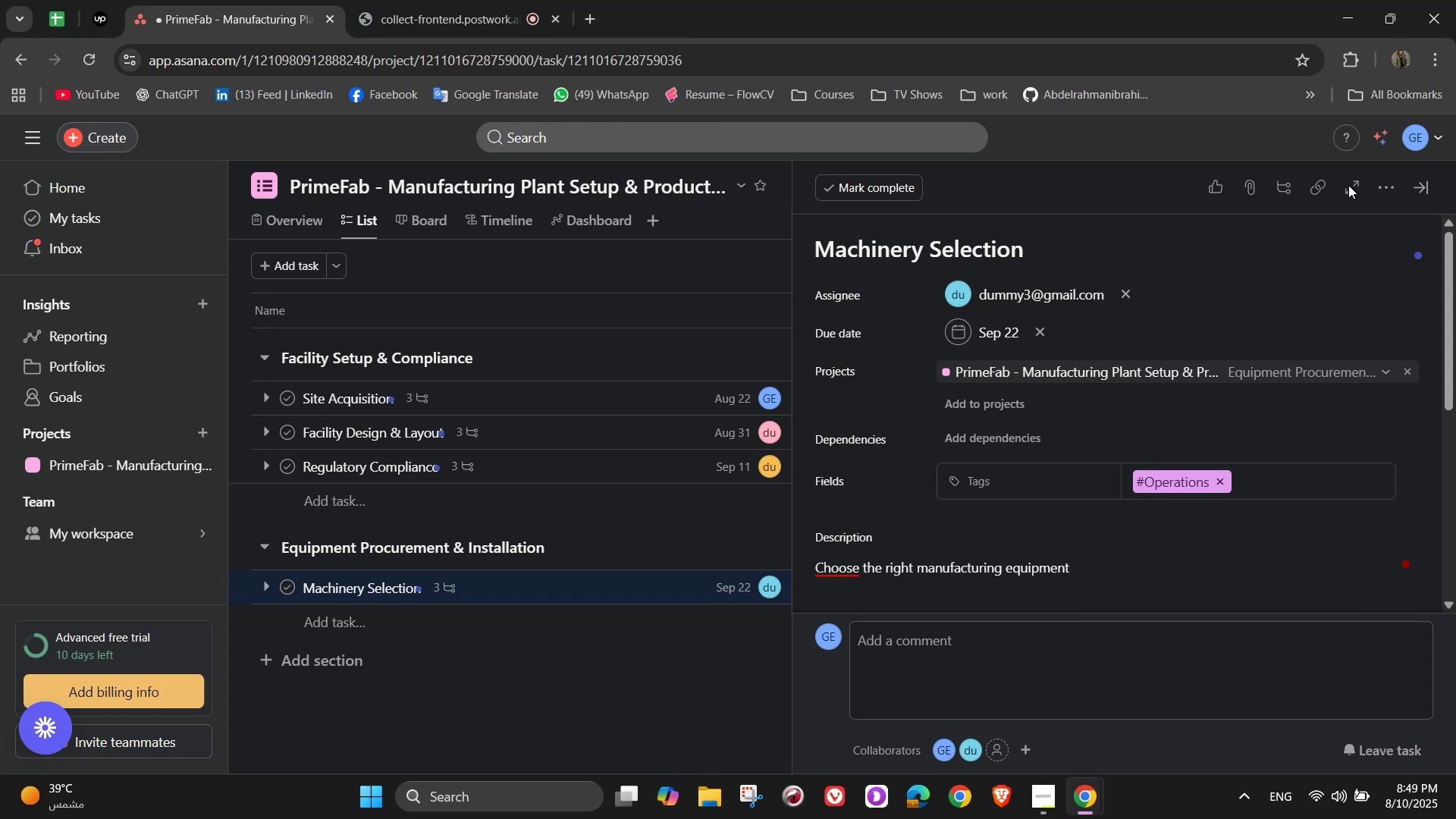 
left_click([1382, 190])
 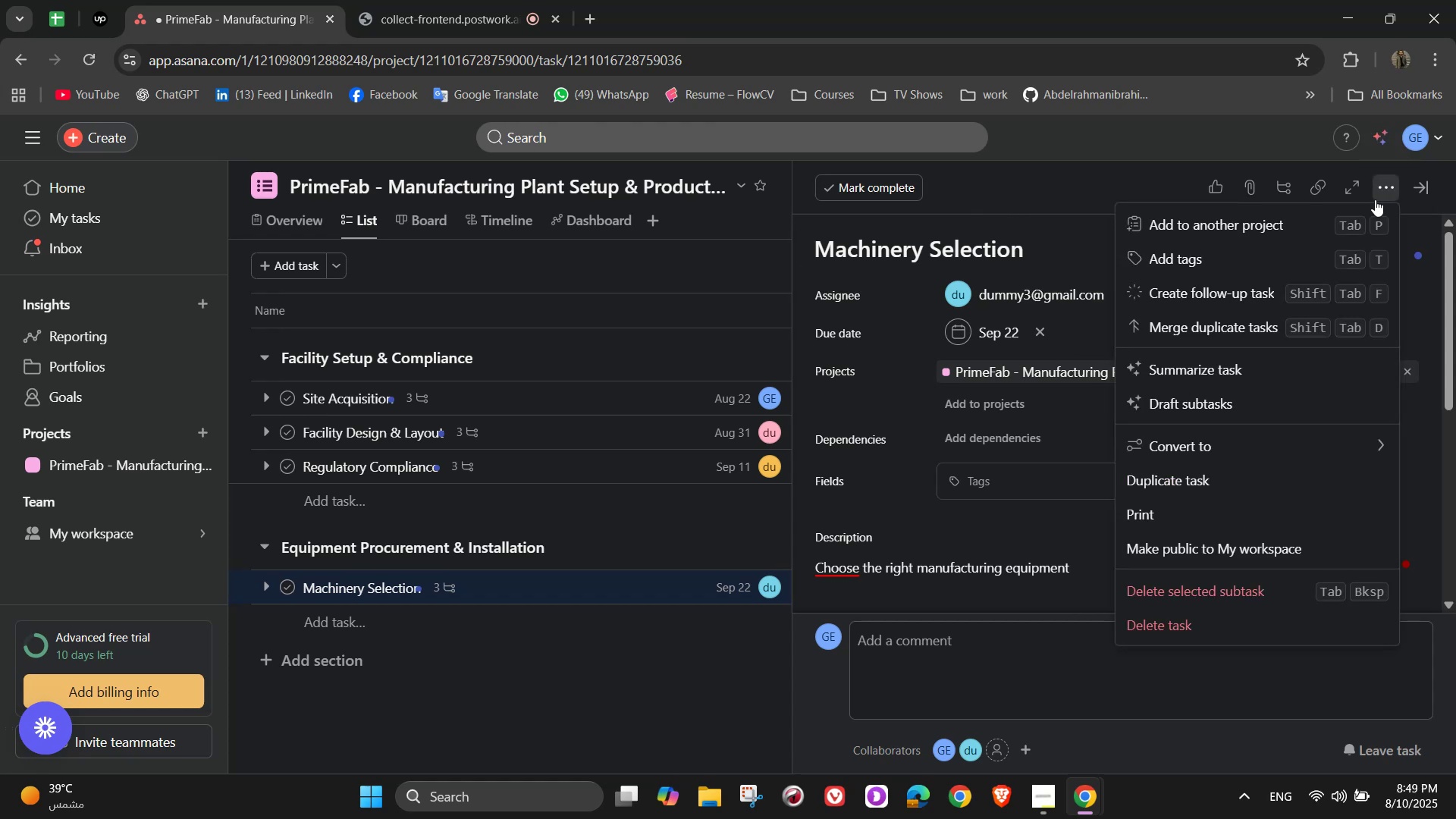 
left_click([1275, 303])
 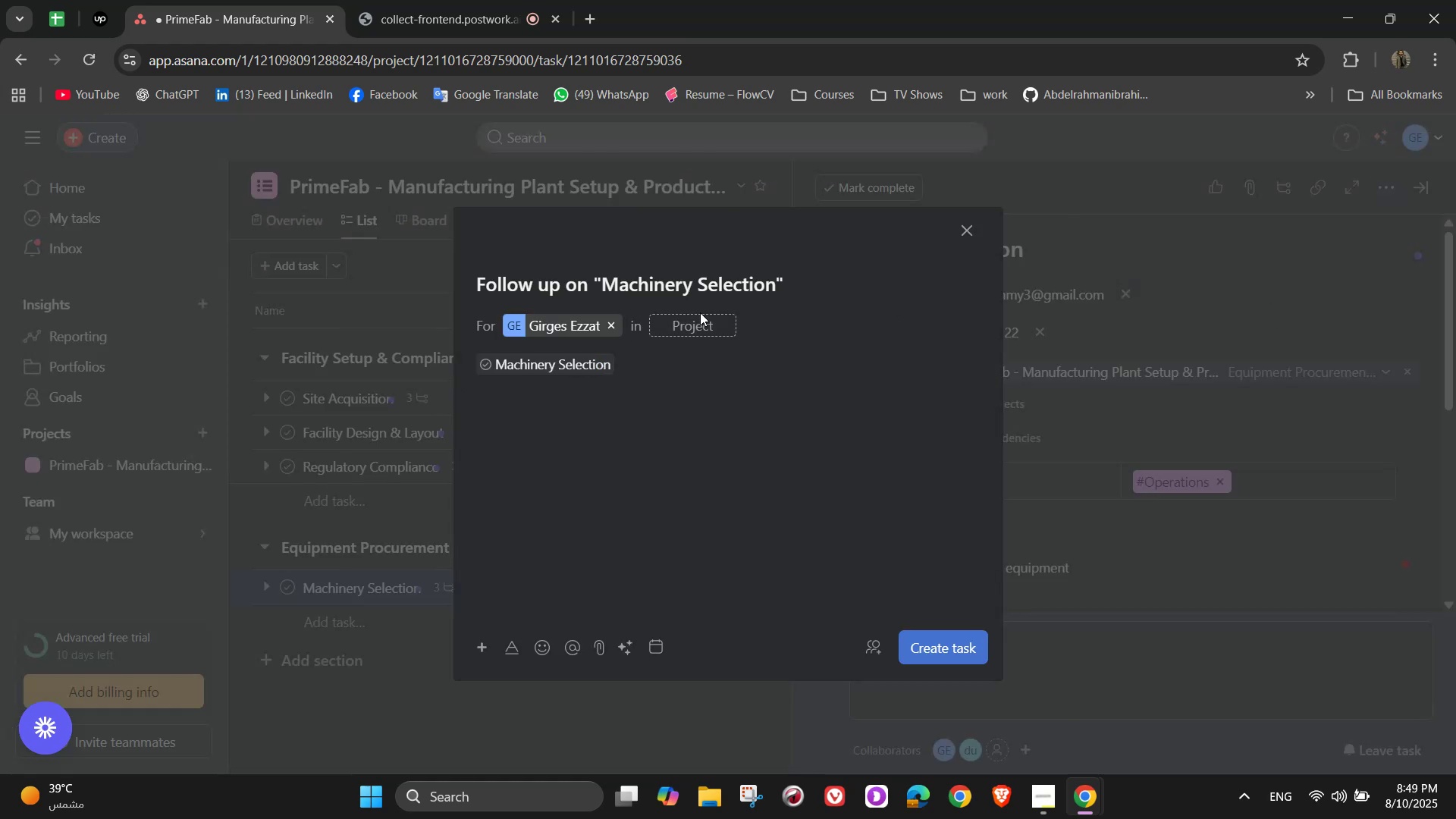 
double_click([705, 319])
 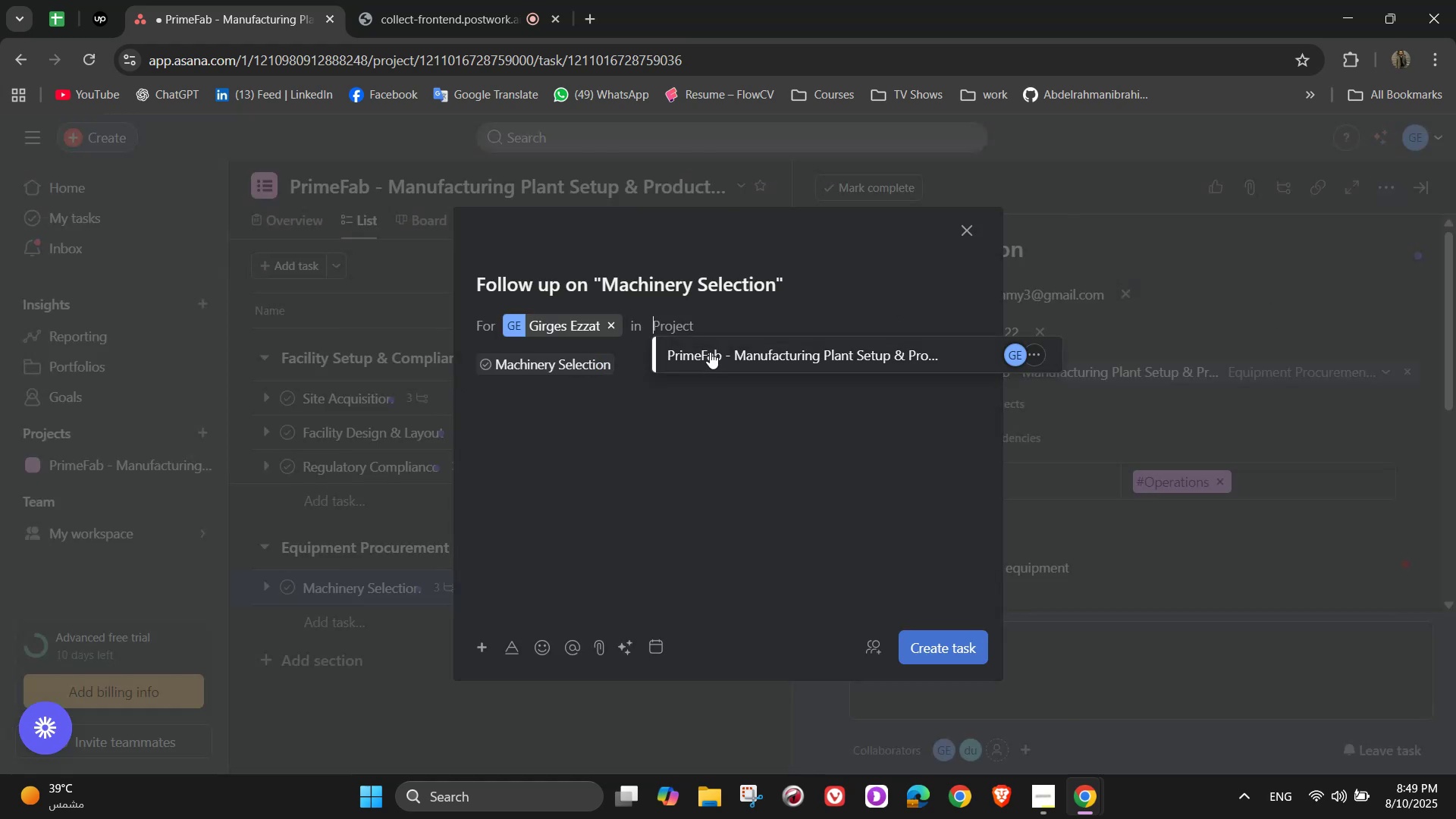 
left_click([709, 353])
 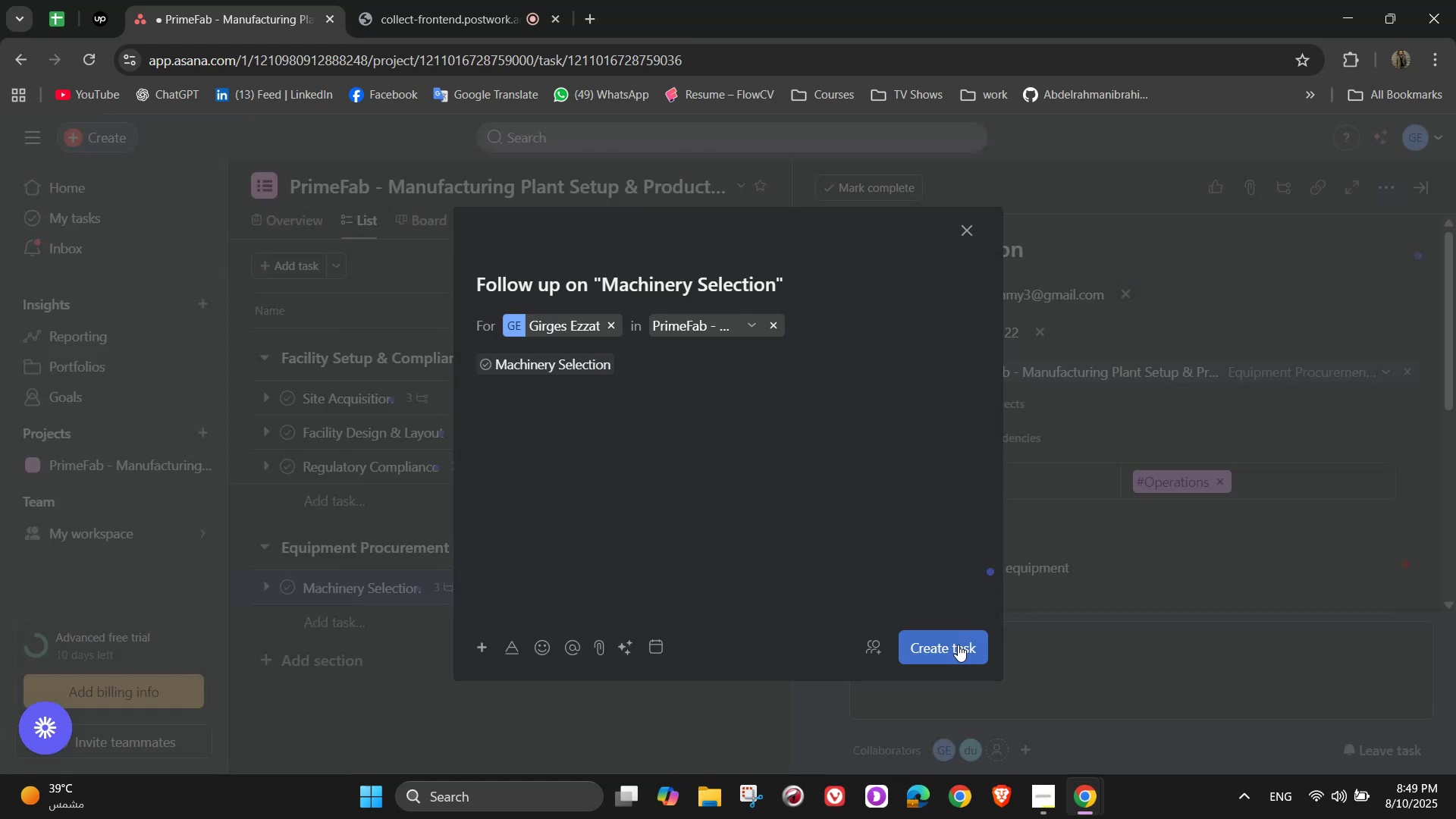 
left_click([957, 645])
 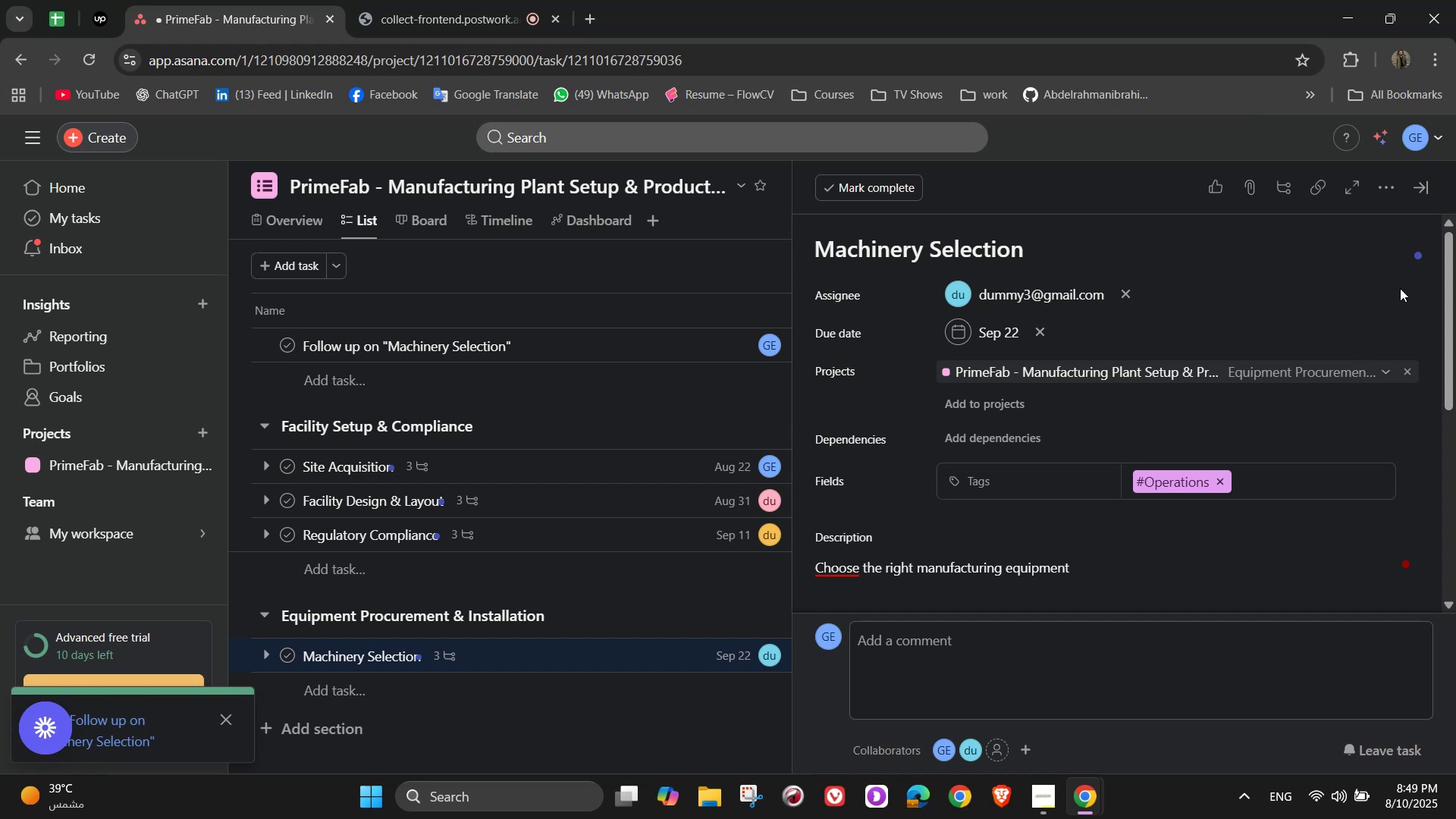 
left_click([1417, 196])
 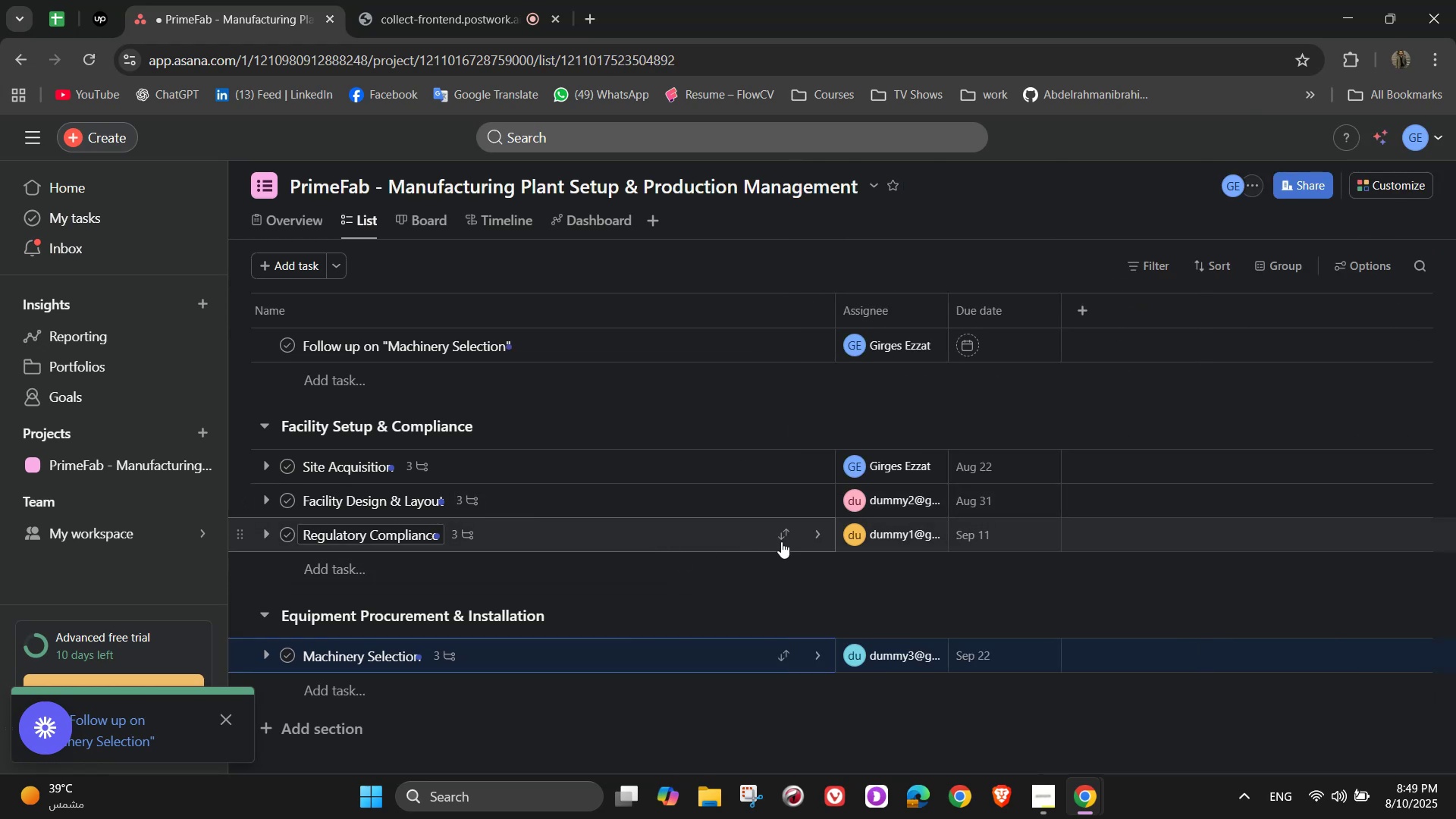 
scroll: coordinate [664, 632], scroll_direction: down, amount: 1.0
 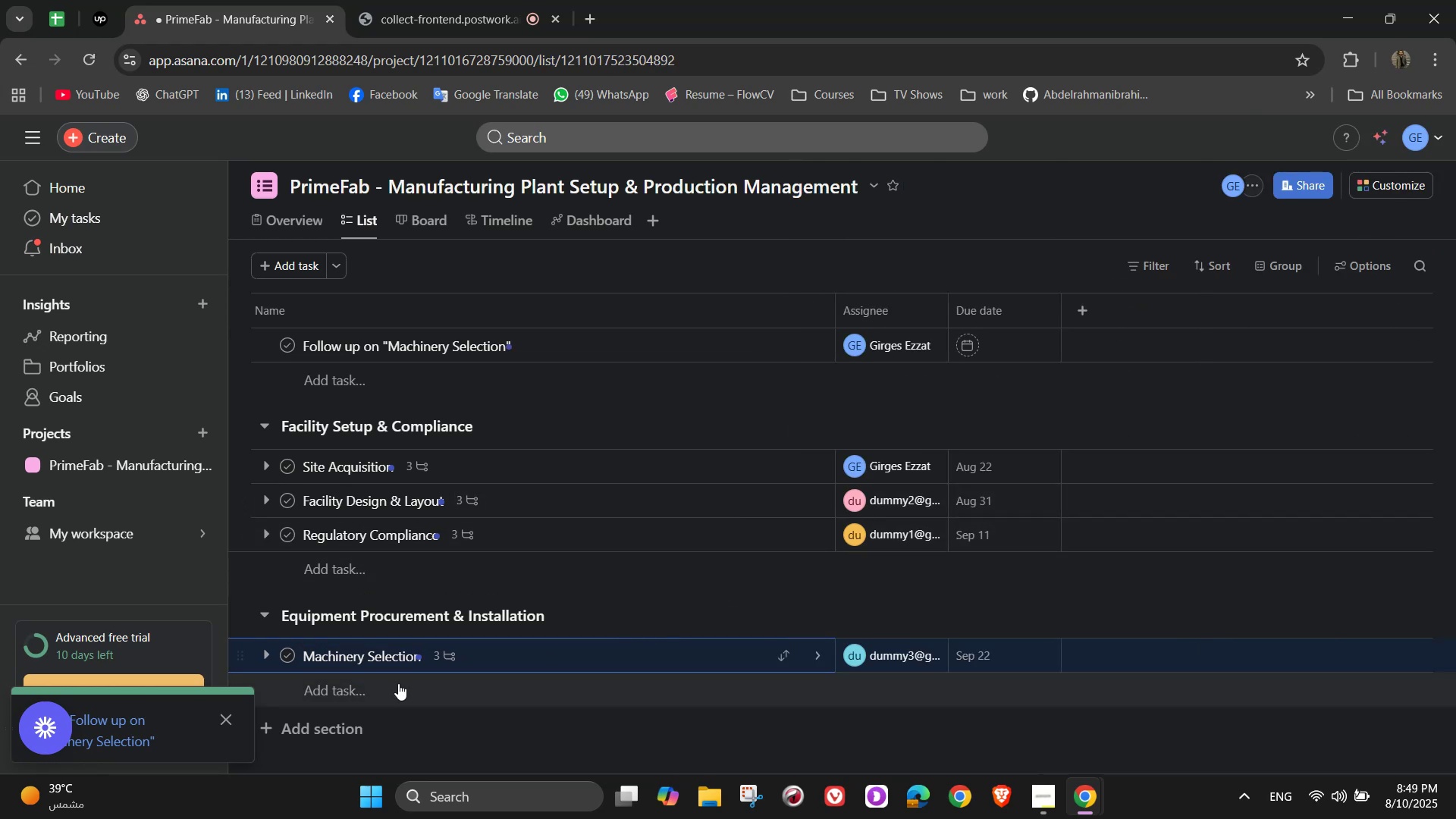 
left_click([396, 692])
 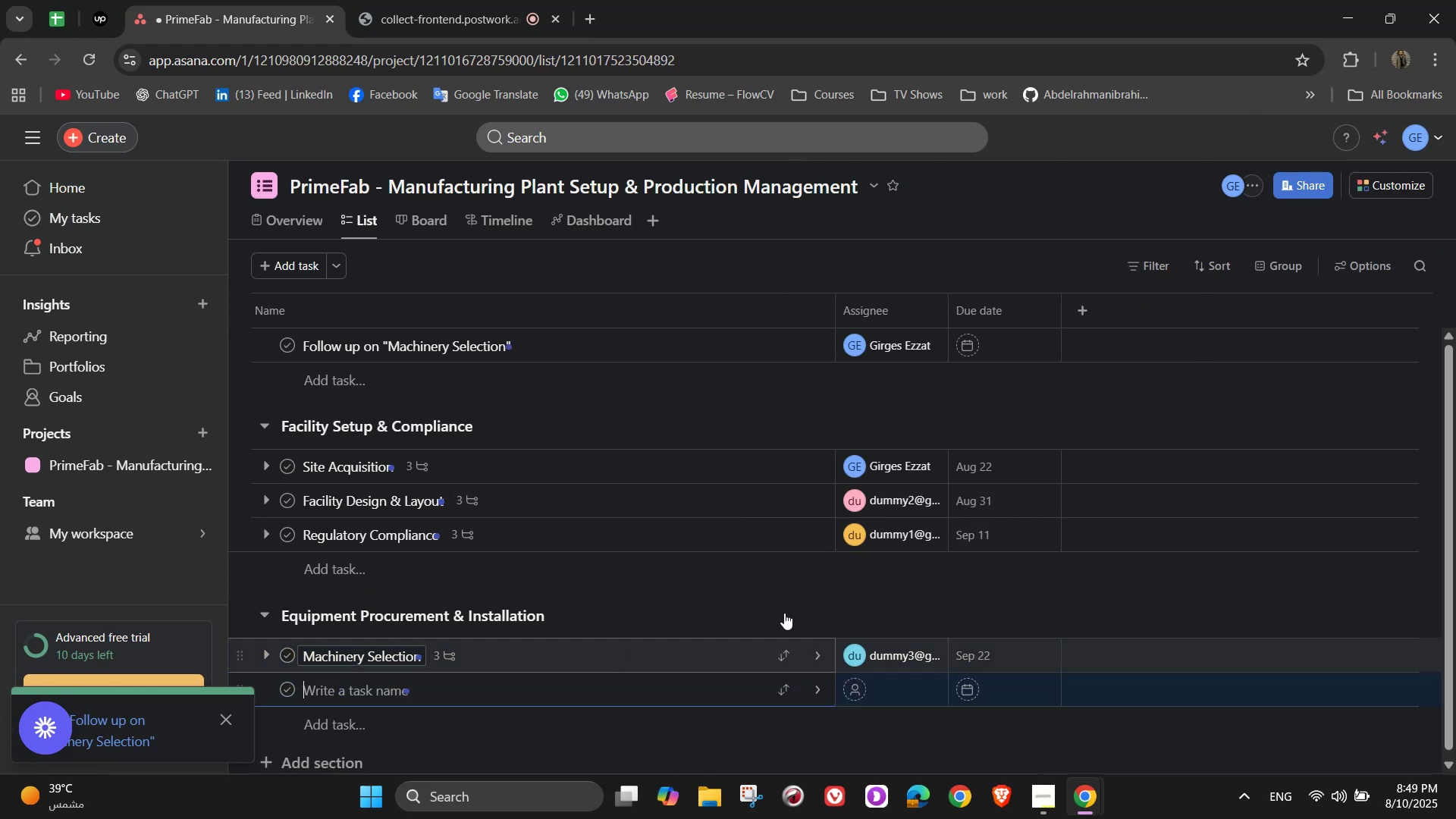 
scroll: coordinate [1025, 580], scroll_direction: down, amount: 3.0
 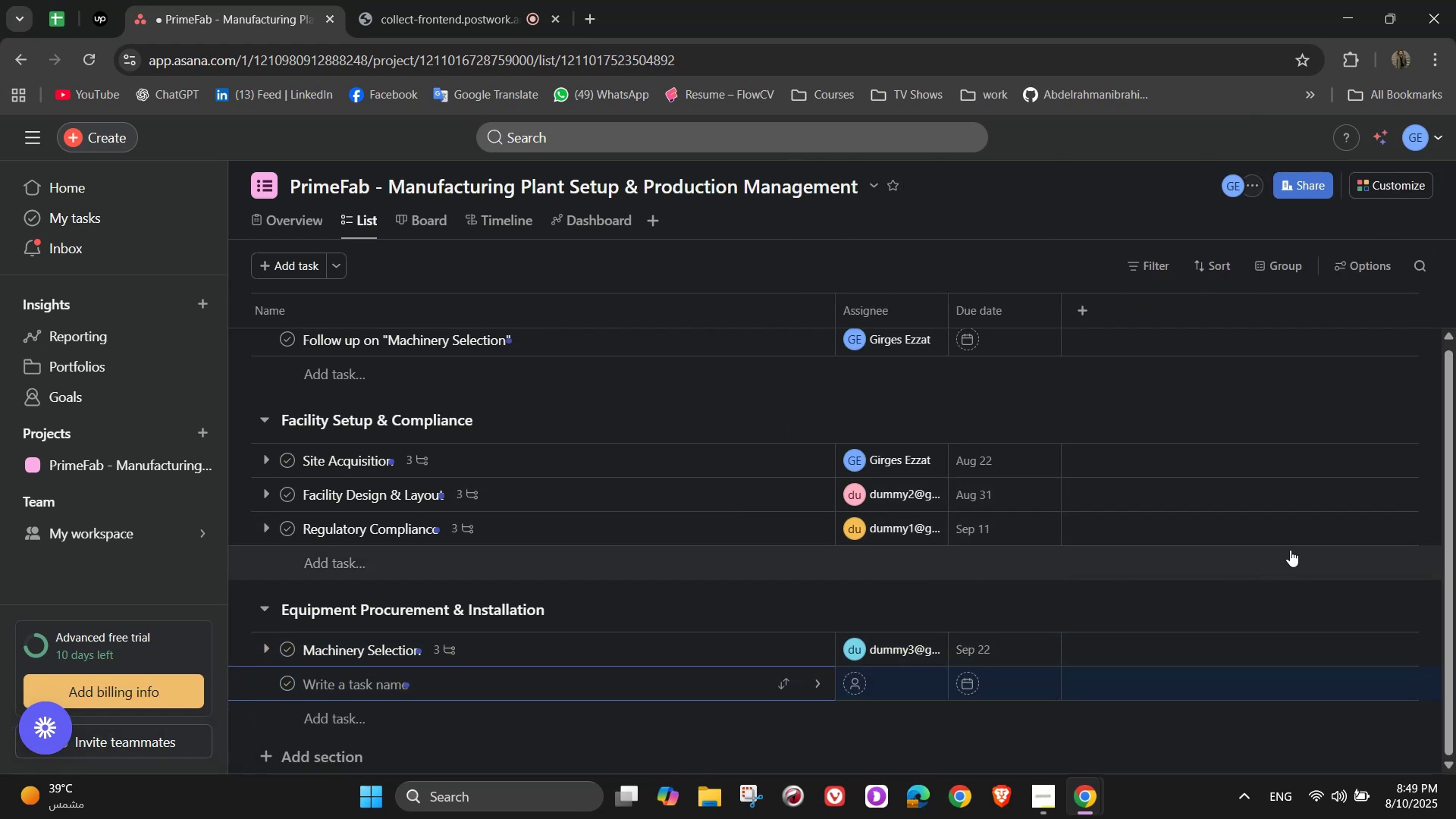 
type(Installation & Calibration)
 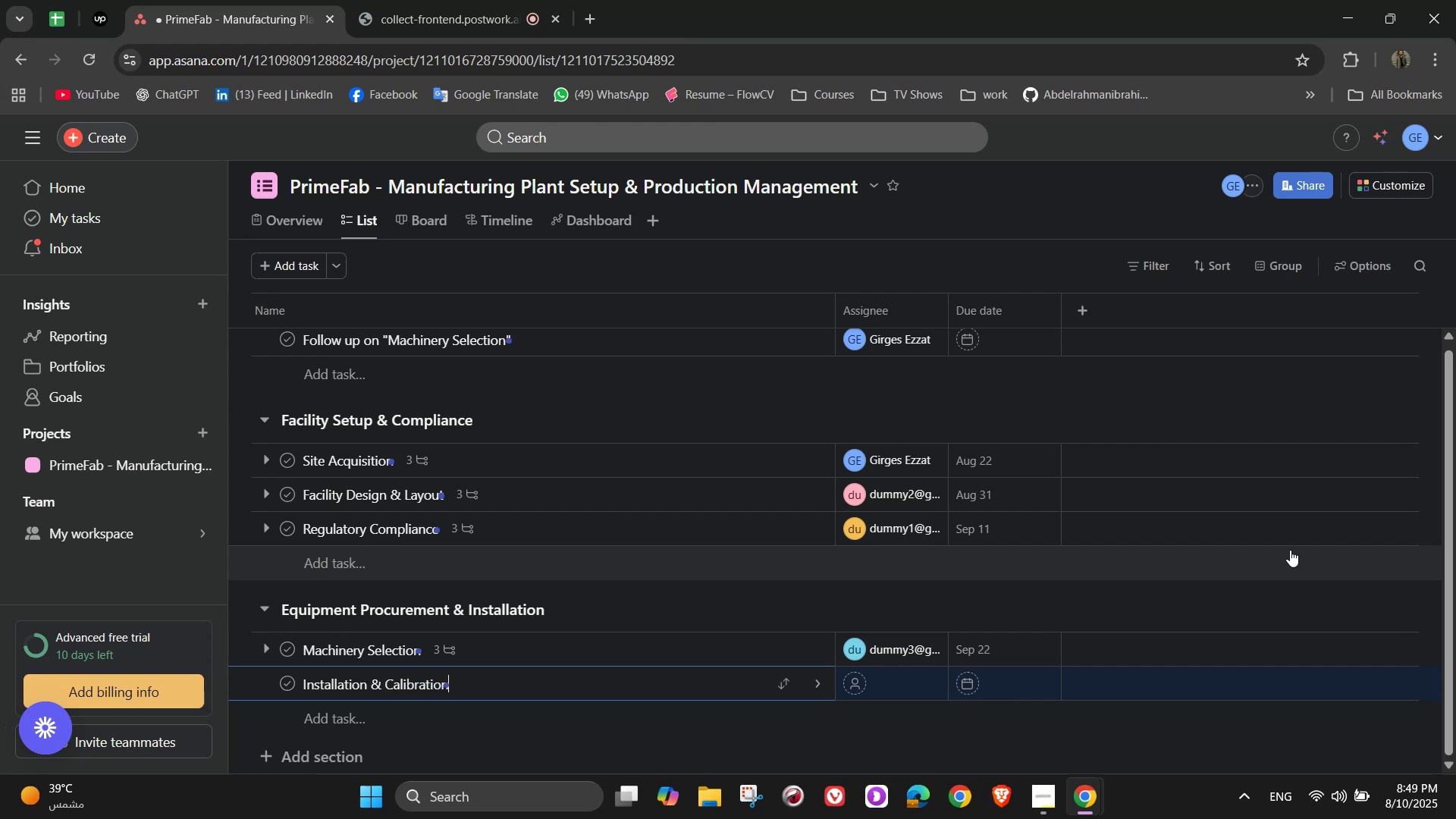 
wait(7.0)
 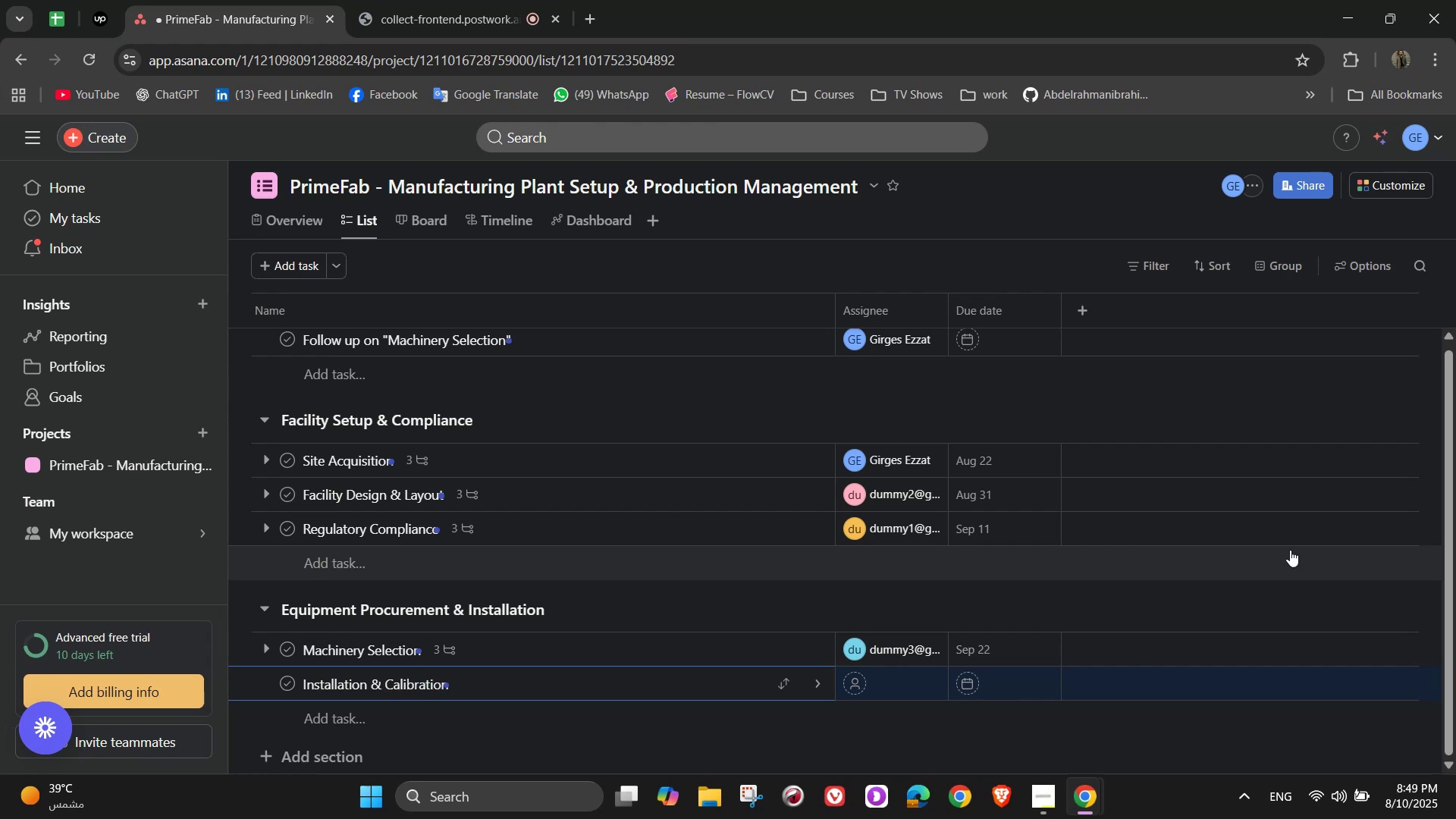 
left_click([994, 296])
 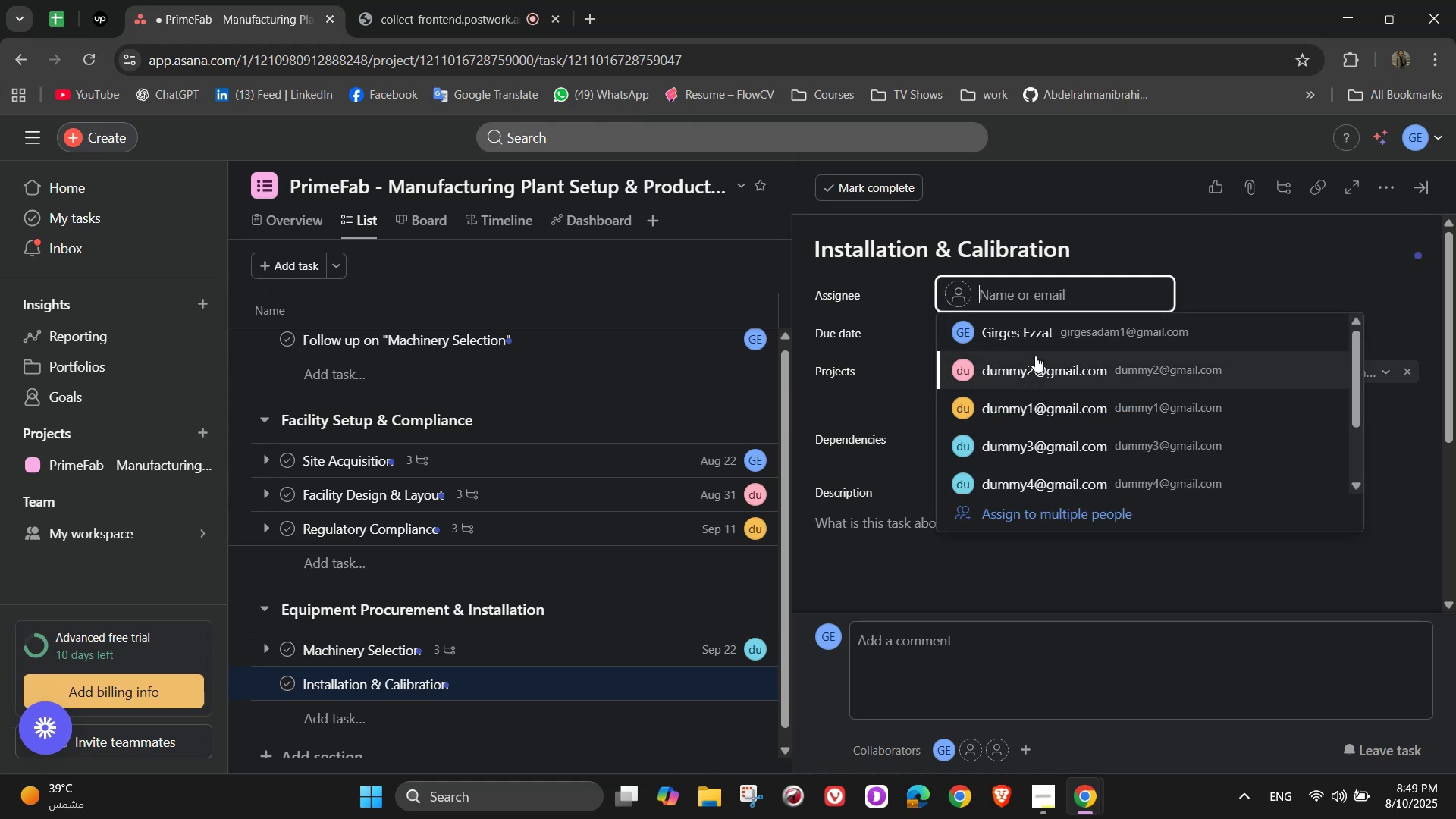 
left_click([1031, 370])
 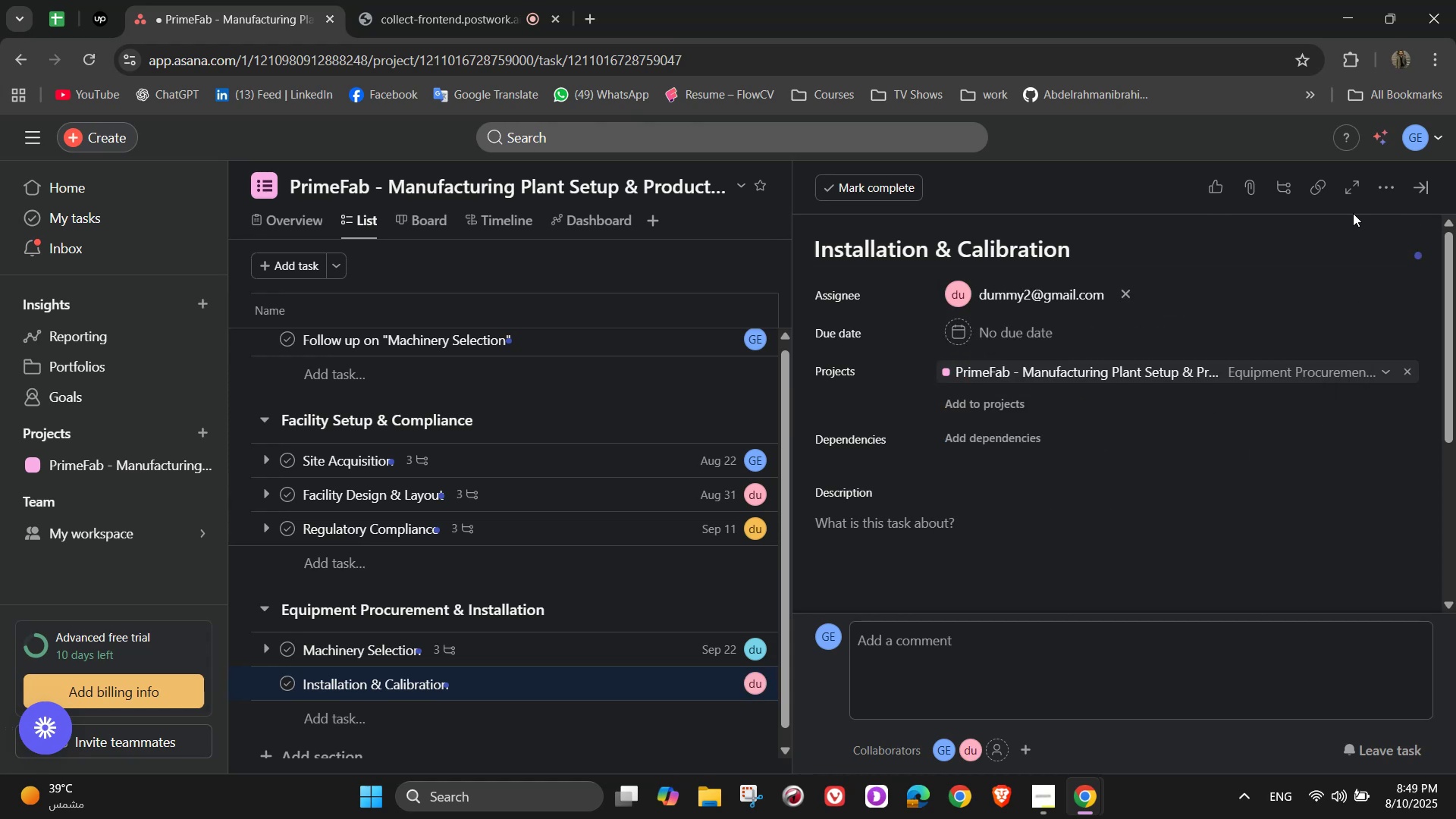 
left_click([1376, 197])
 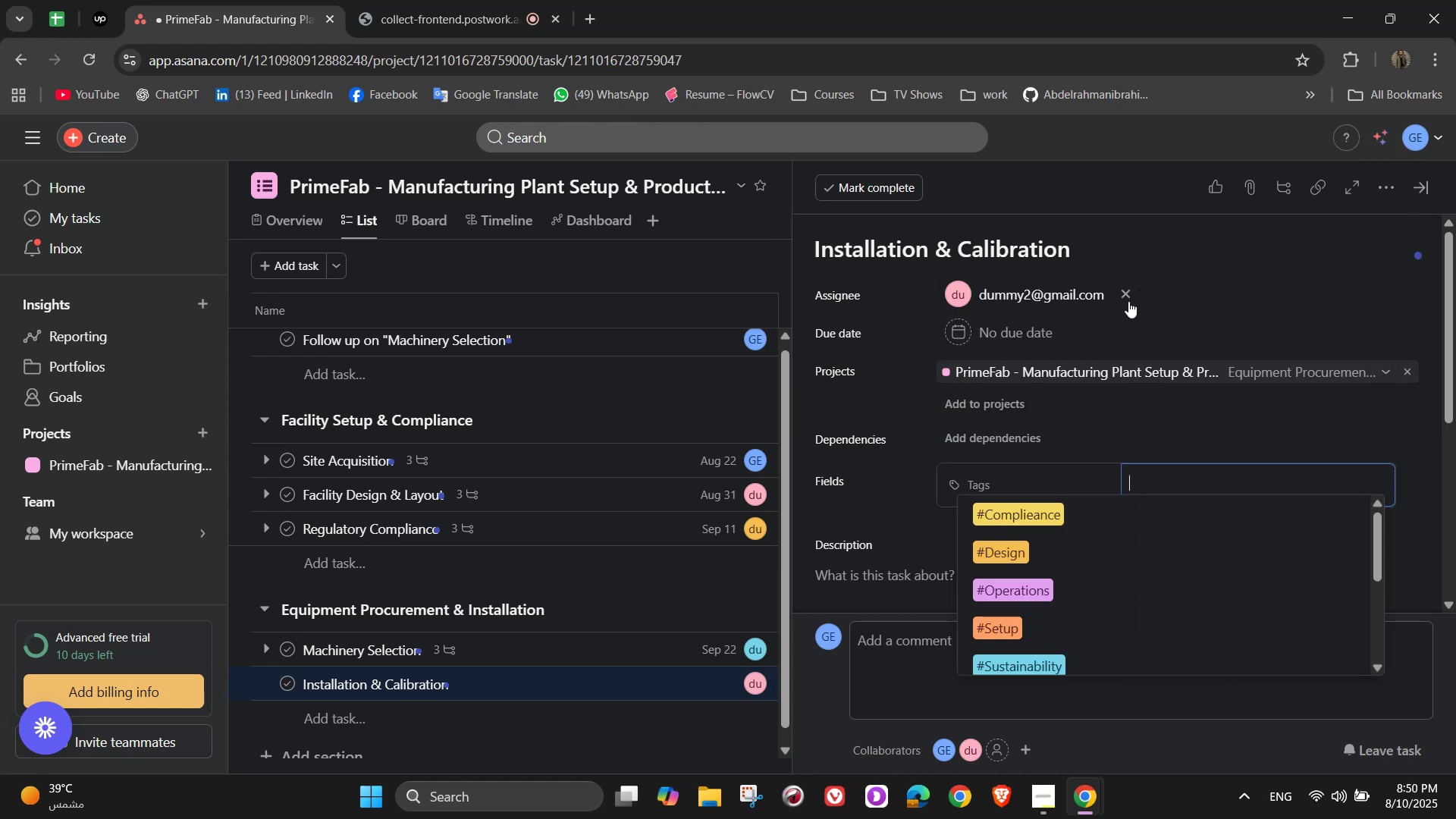 
left_click([1044, 632])
 